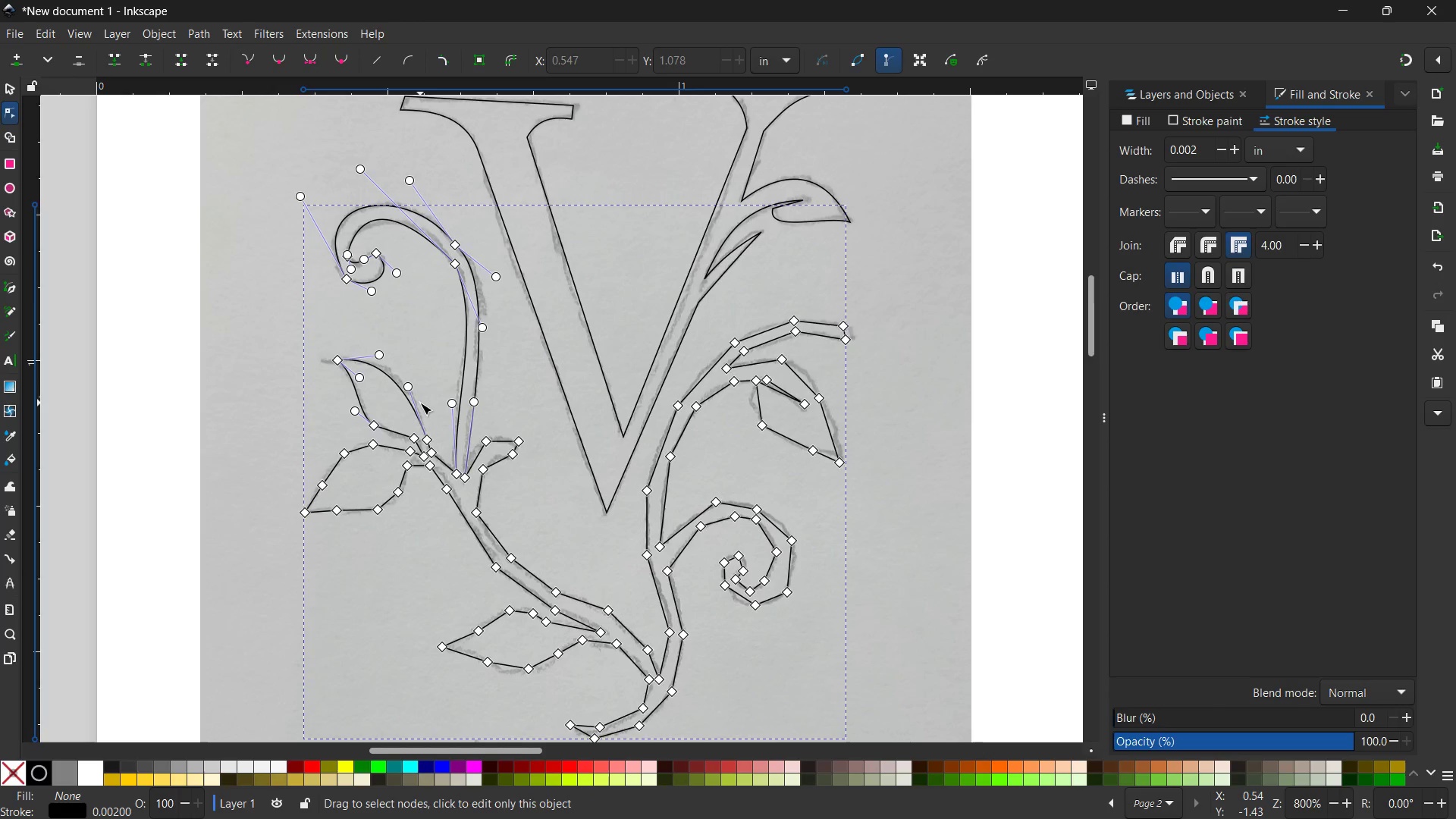 
scroll: coordinate [420, 402], scroll_direction: down, amount: 3.0
 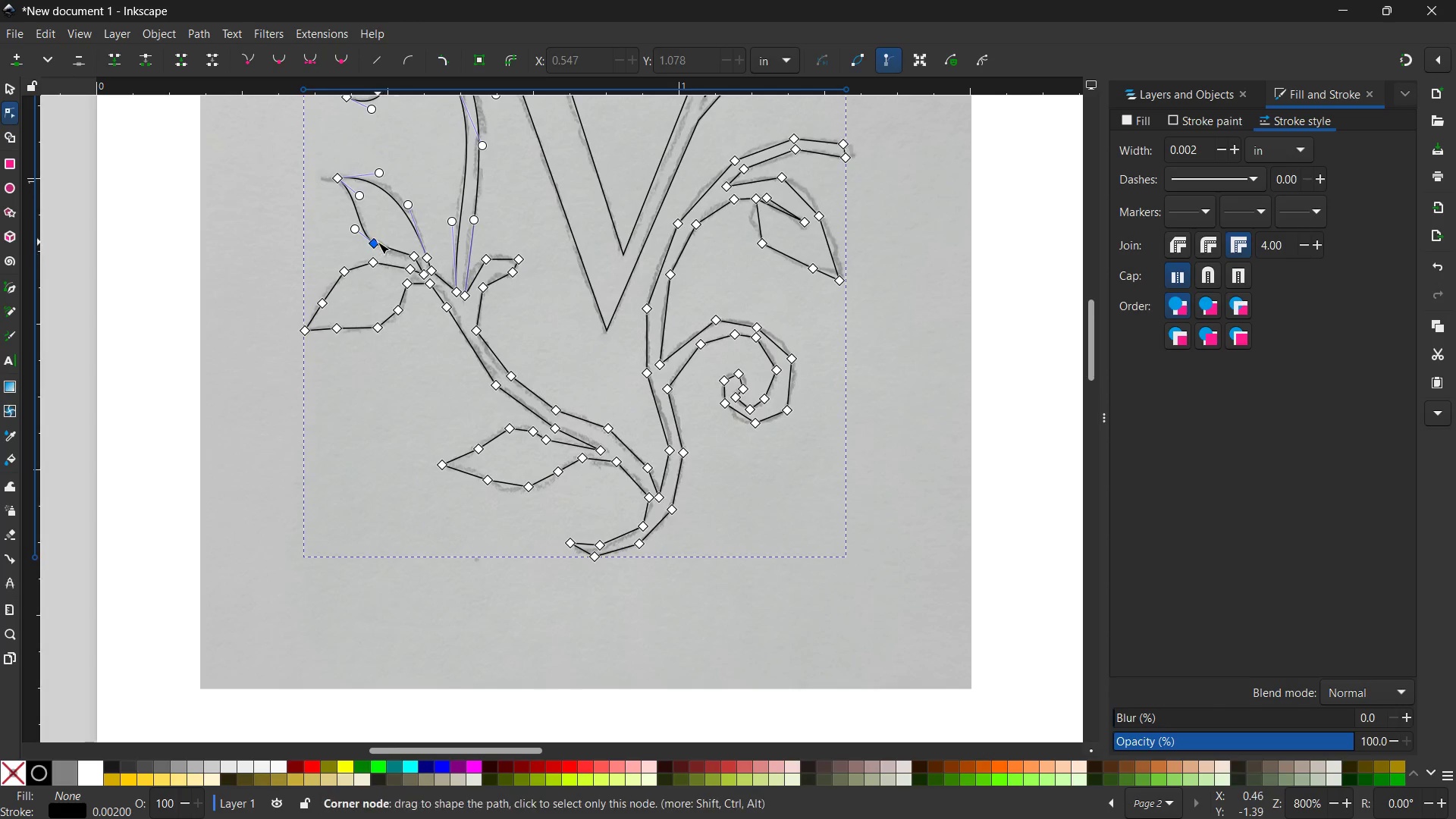 
left_click([377, 242])
 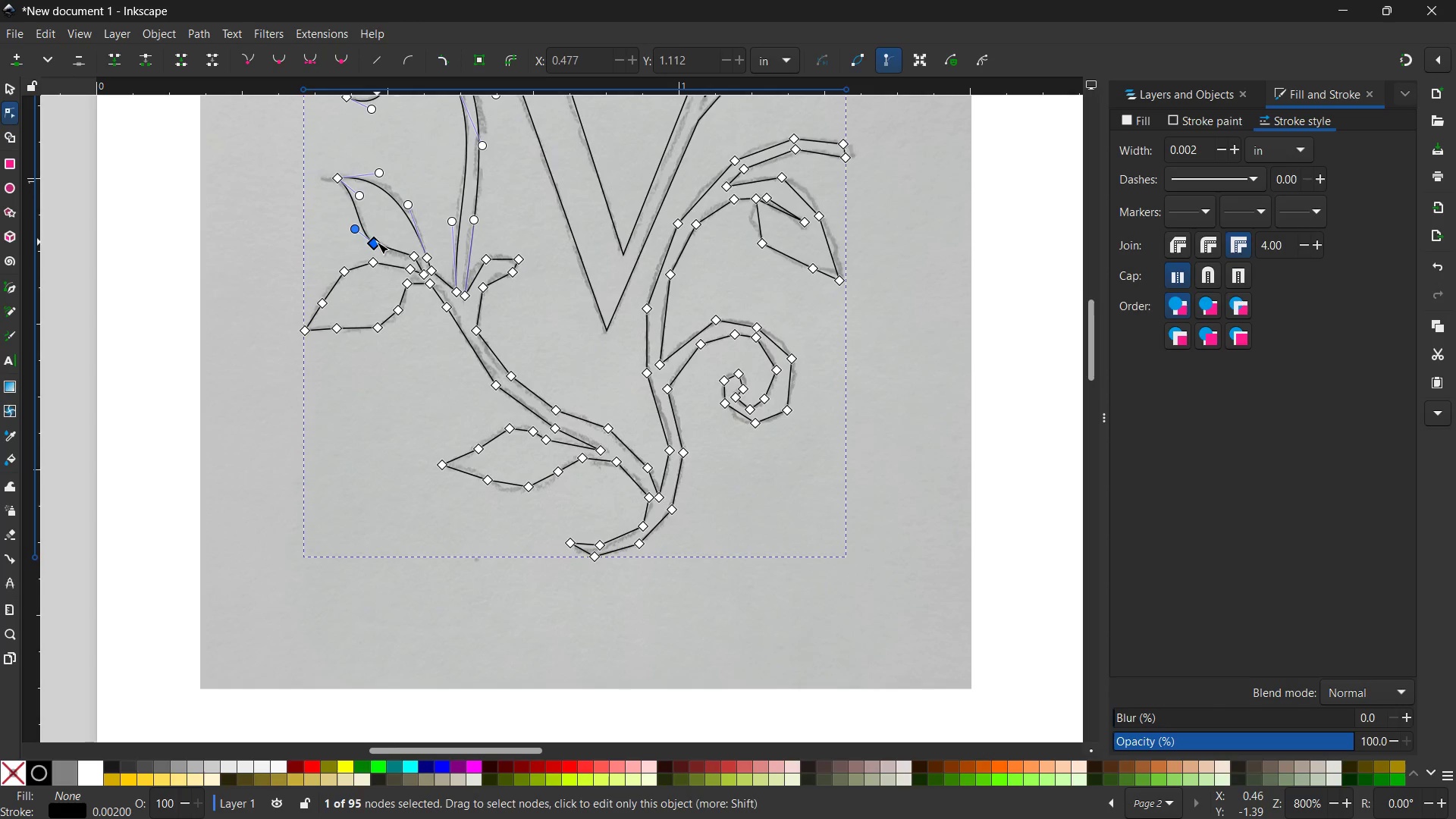 
key(Backspace)
 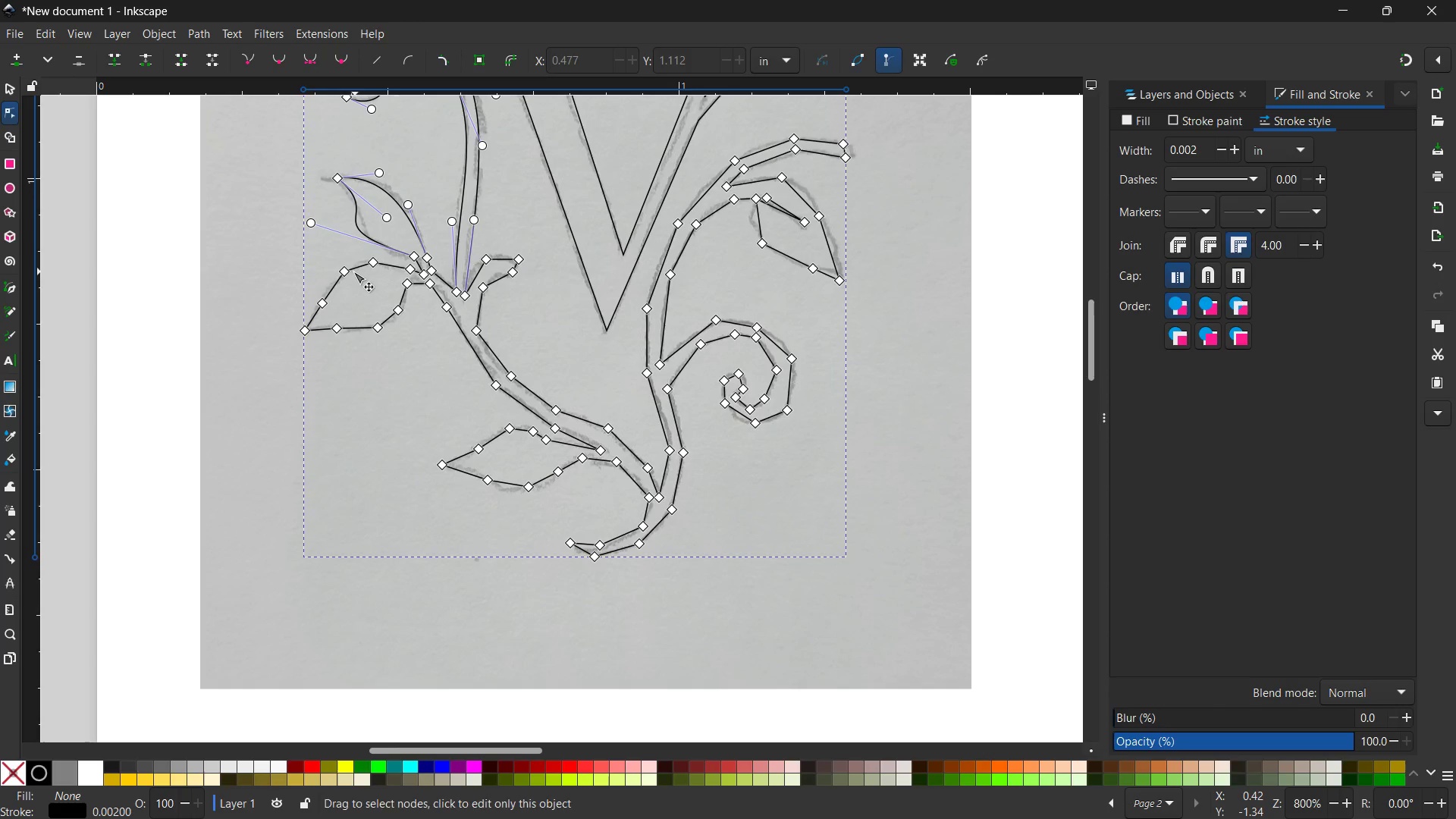 
left_click([346, 271])
 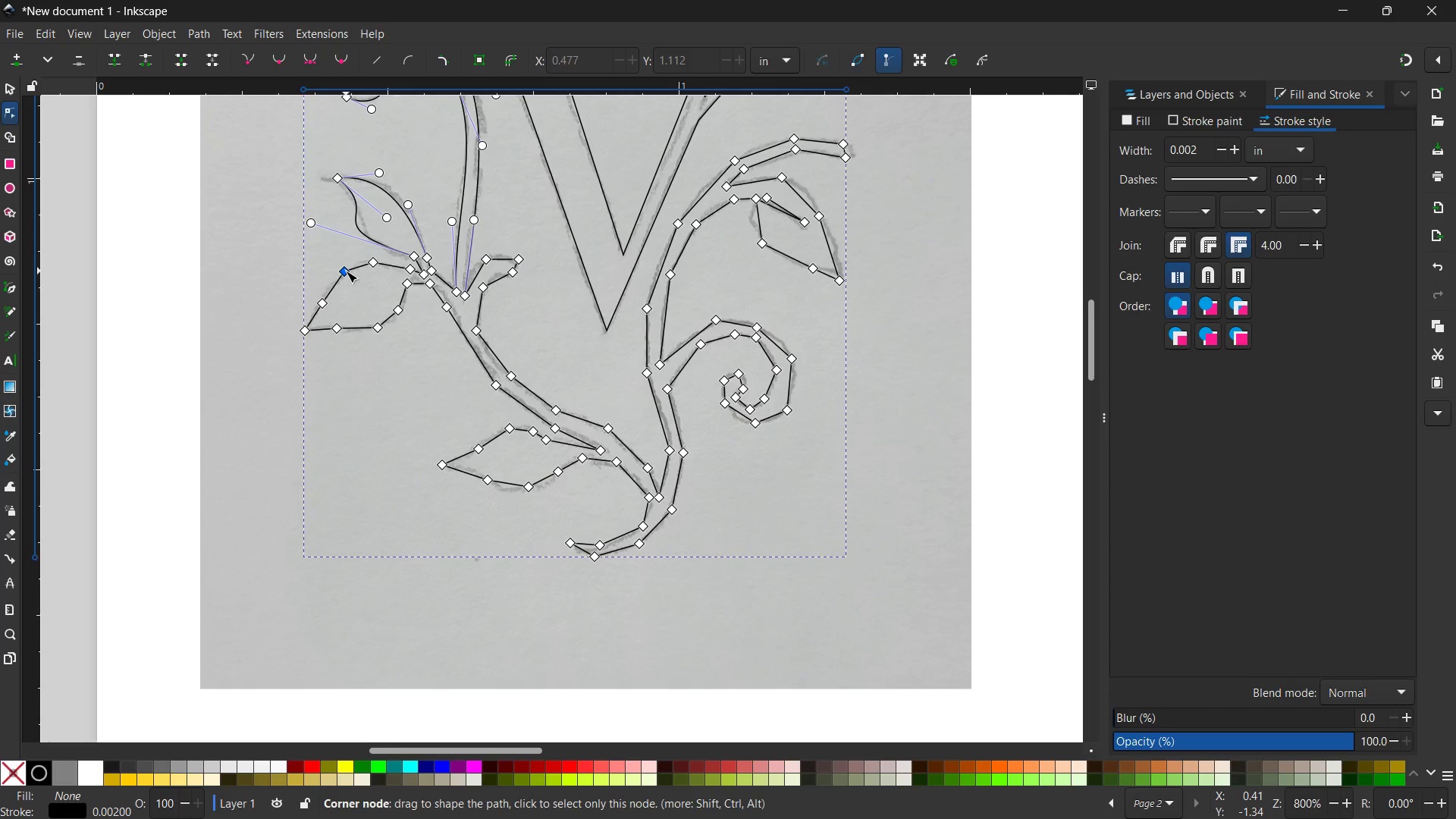 
key(Backspace)
 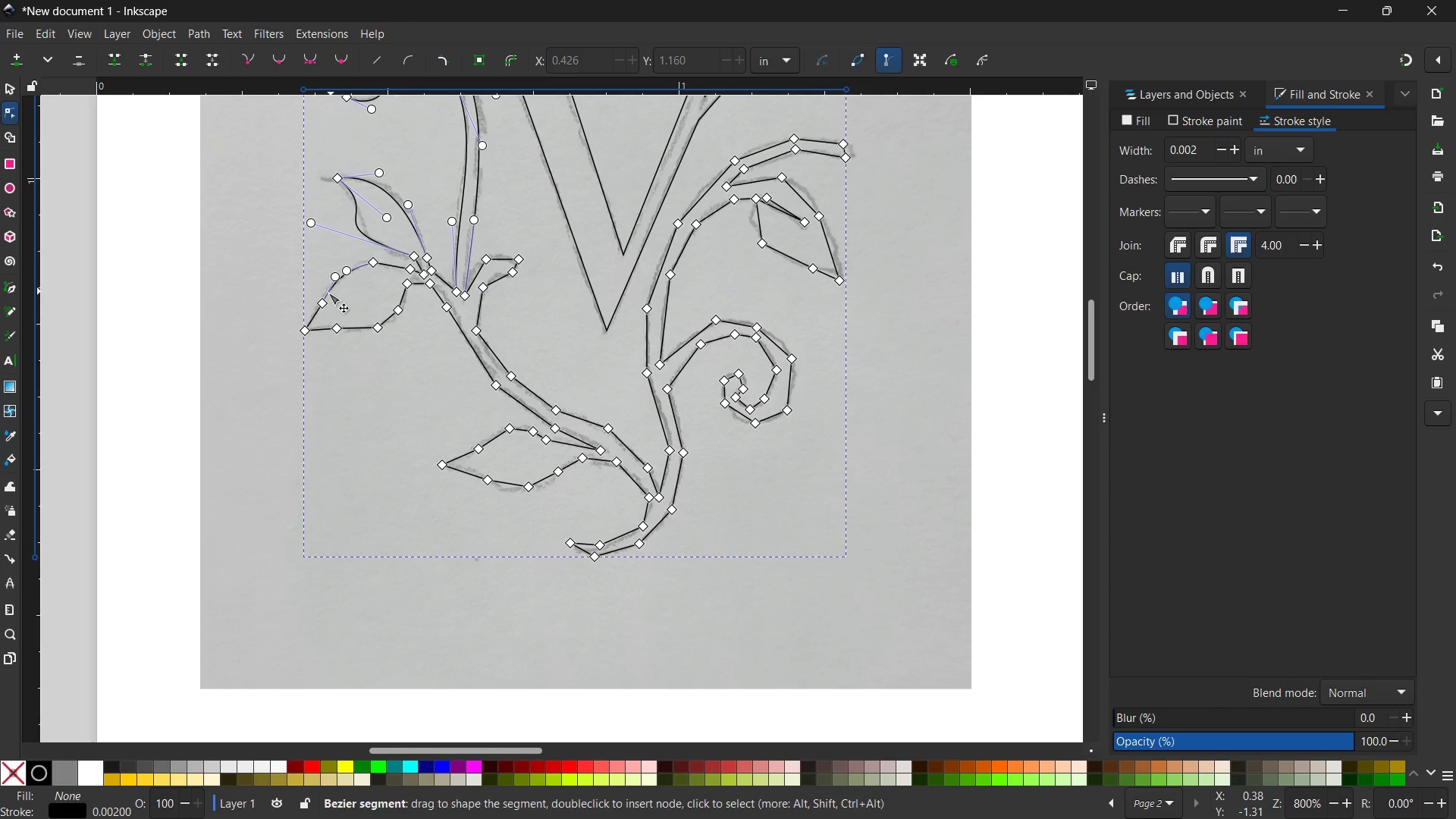 
left_click([325, 300])
 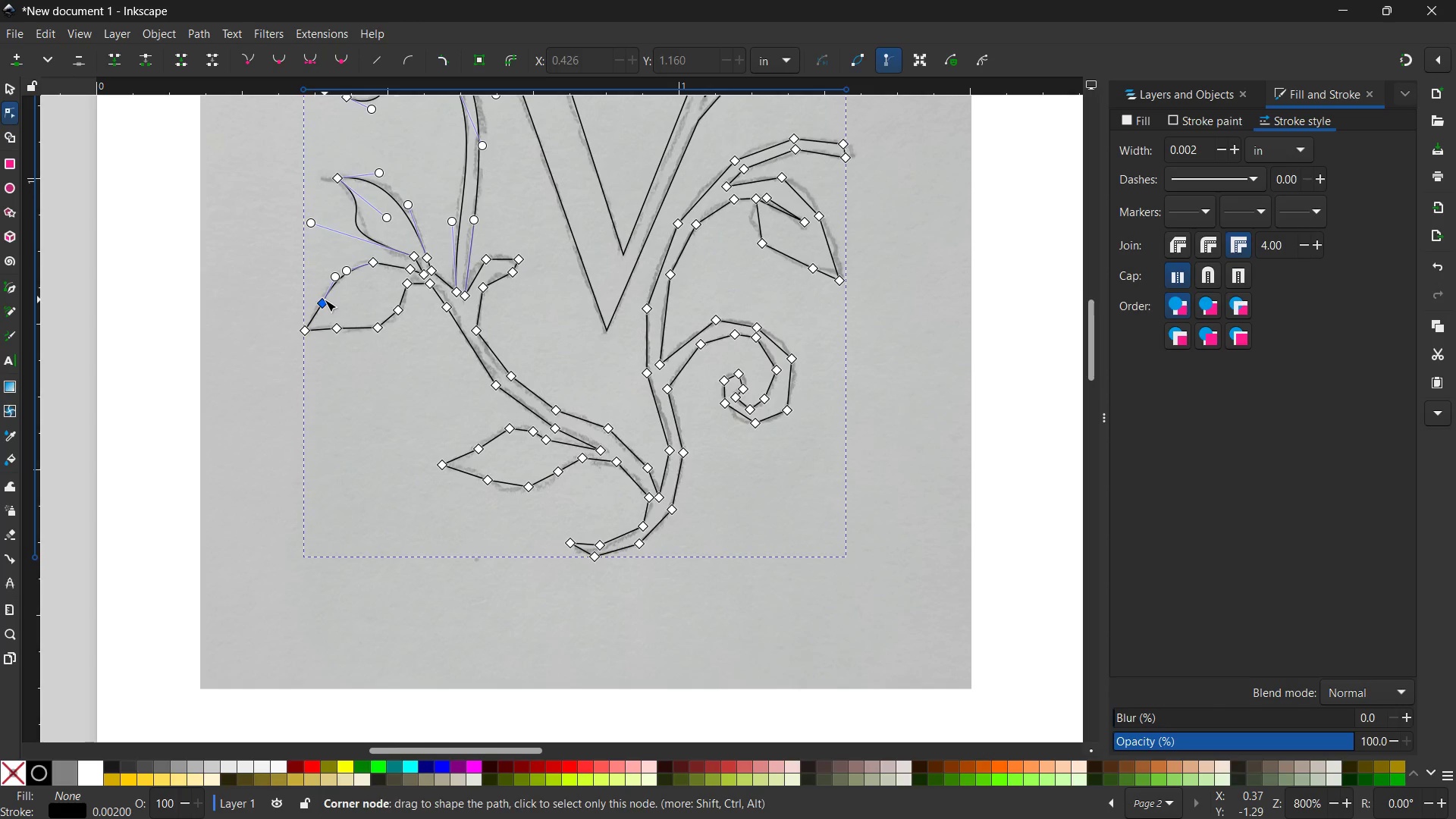 
key(Backspace)
 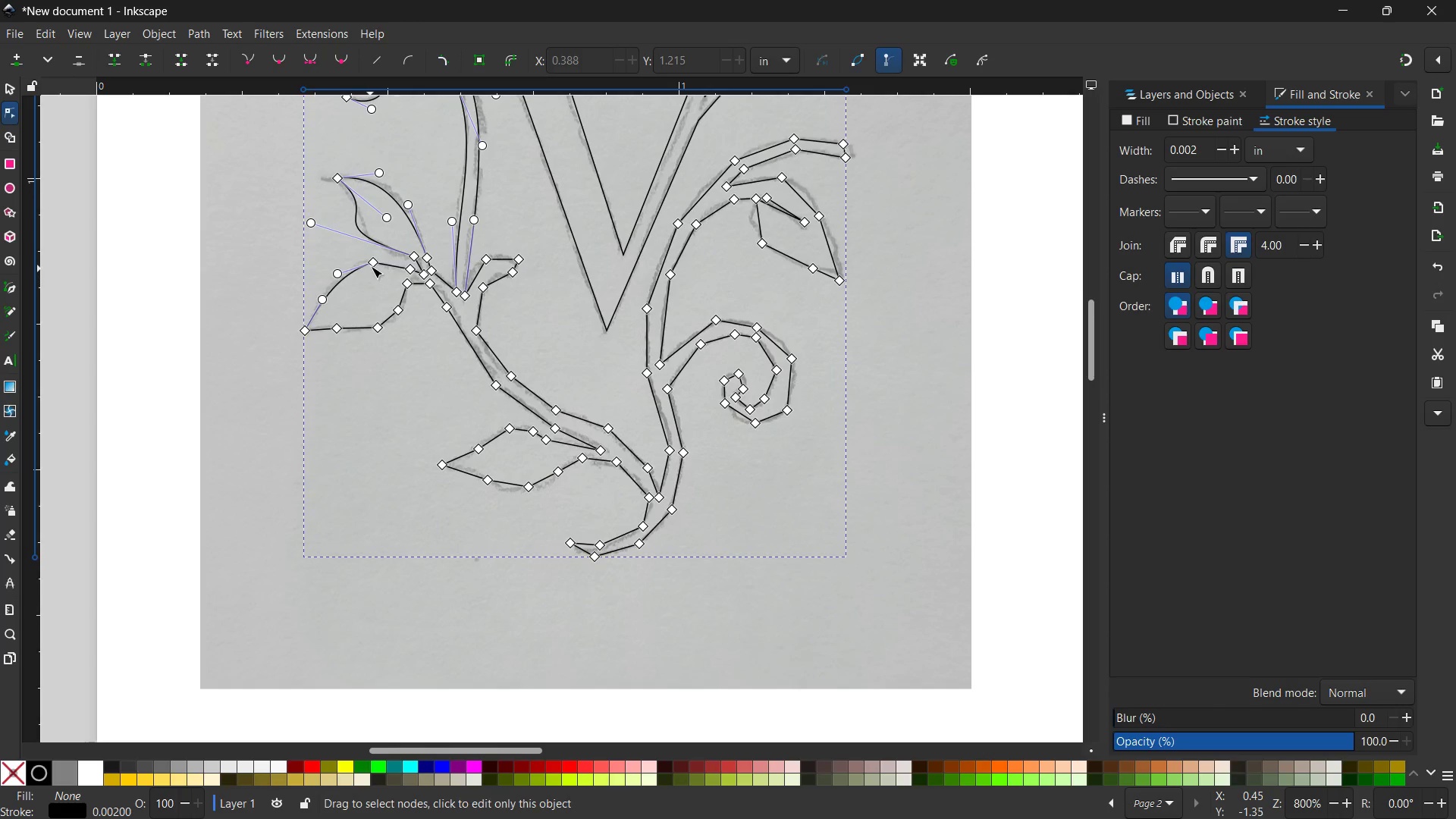 
left_click([371, 263])
 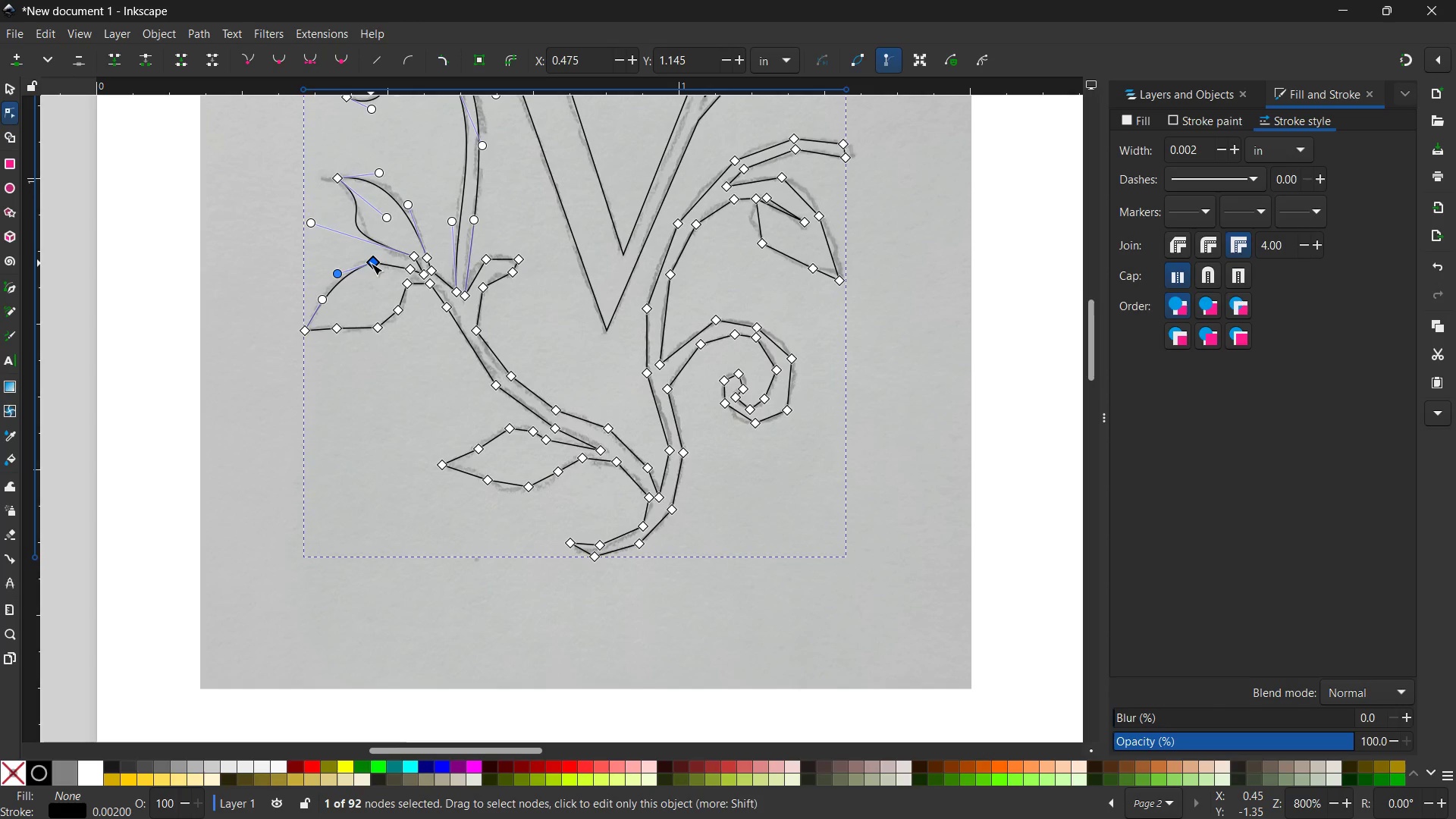 
key(Backspace)
 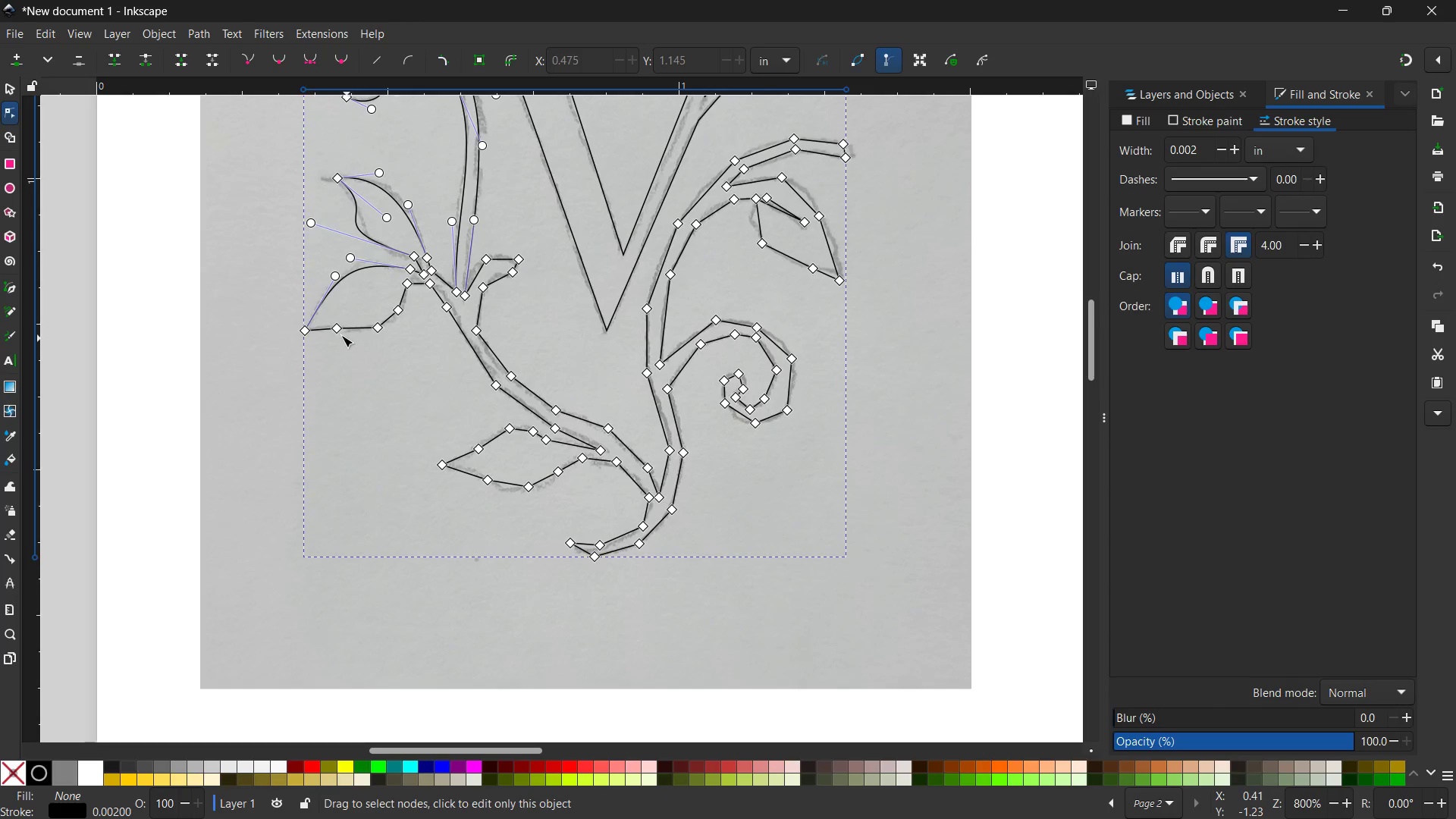 
left_click([334, 331])
 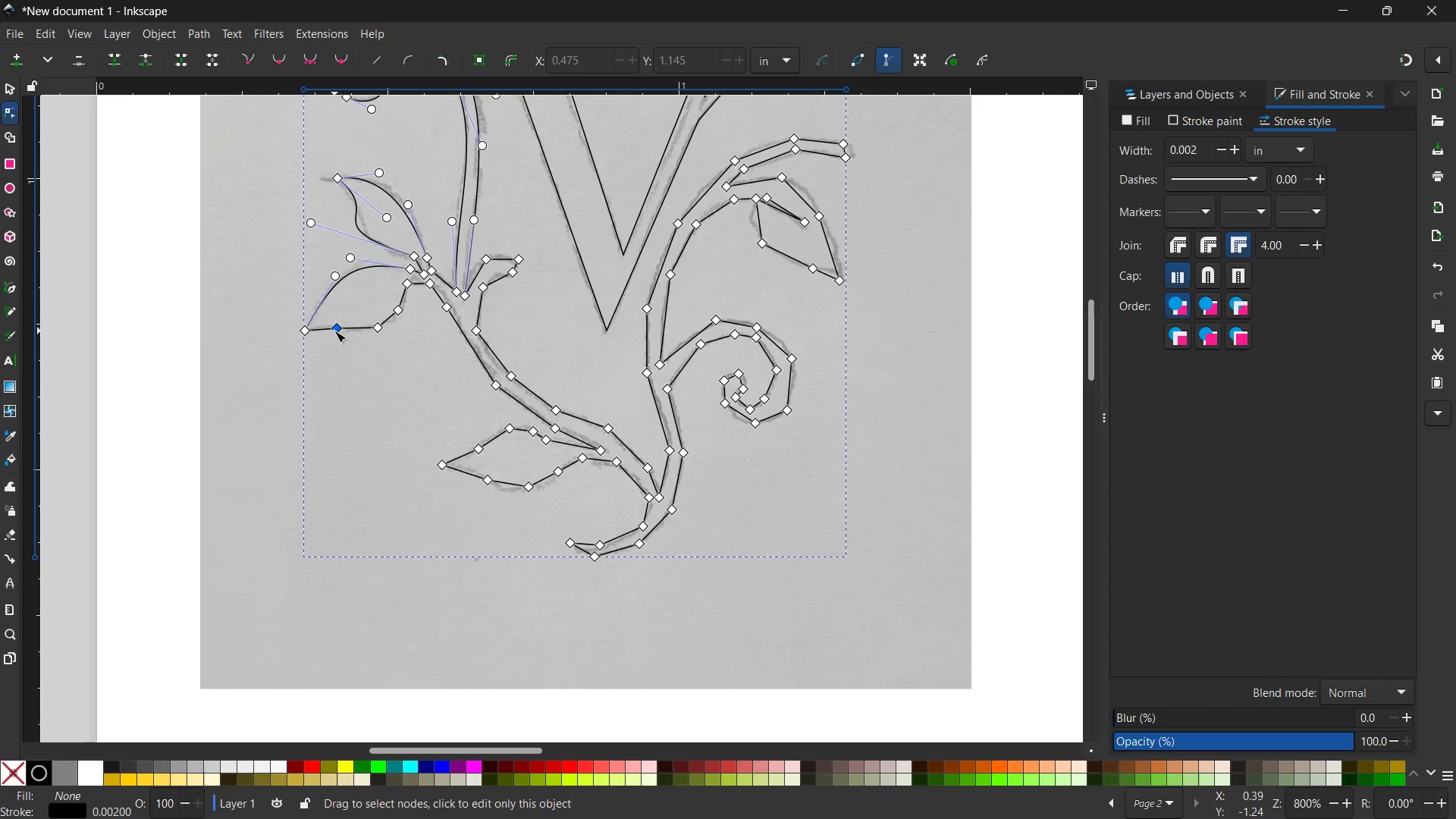 
key(Backspace)
 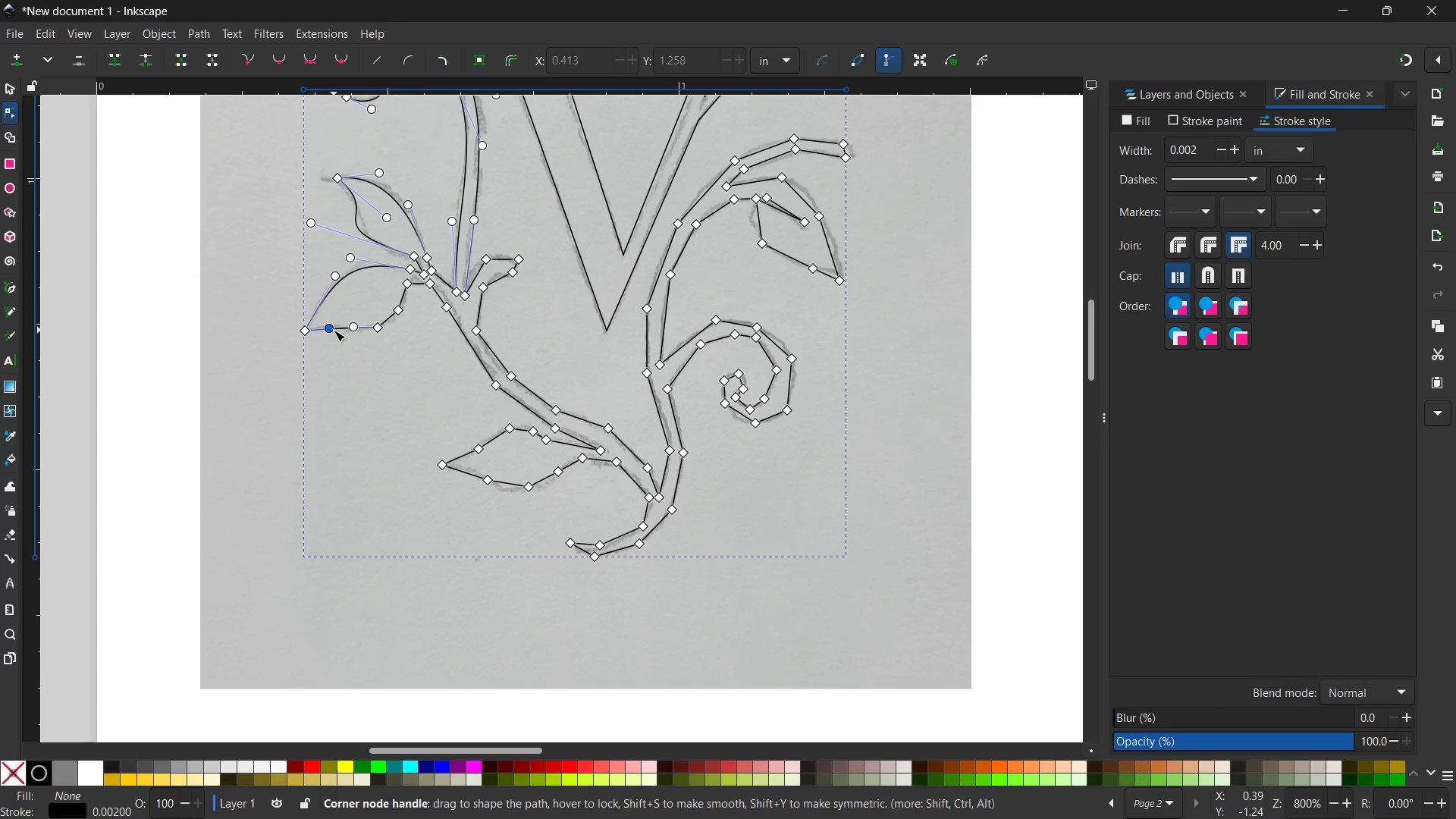 
left_click_drag(start_coordinate=[334, 330], to_coordinate=[334, 318])
 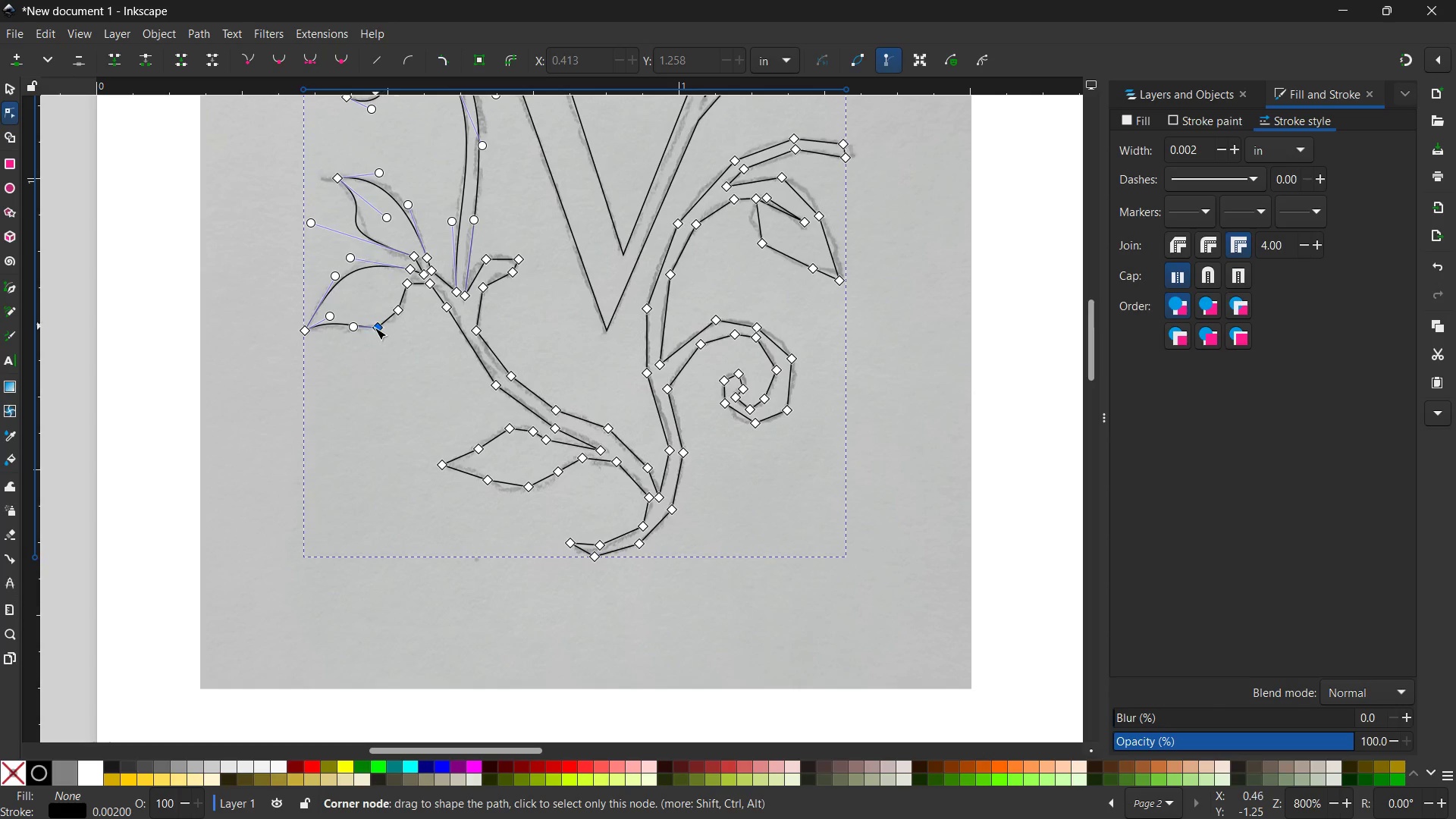 
left_click([375, 328])
 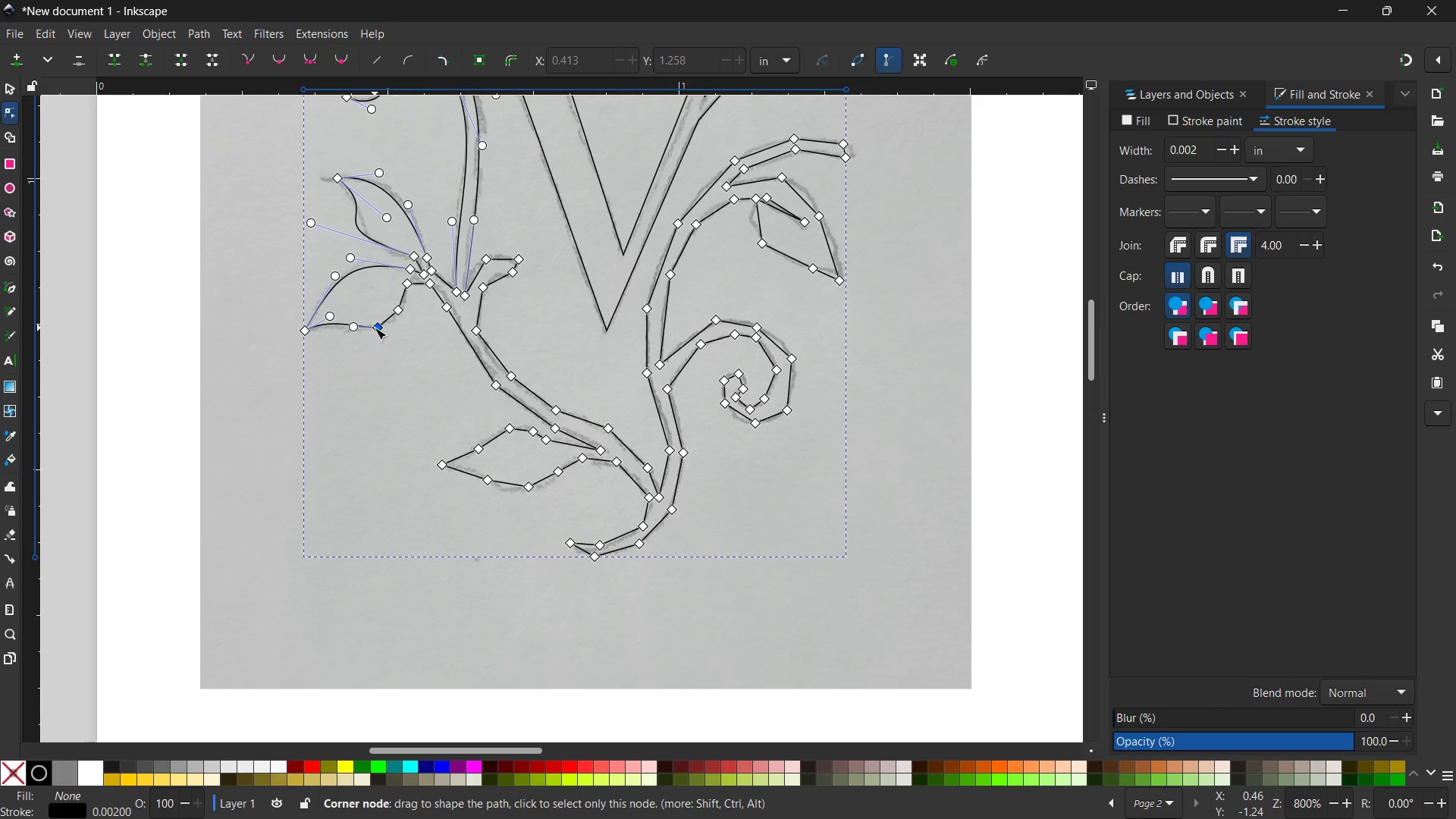 
key(Backspace)
 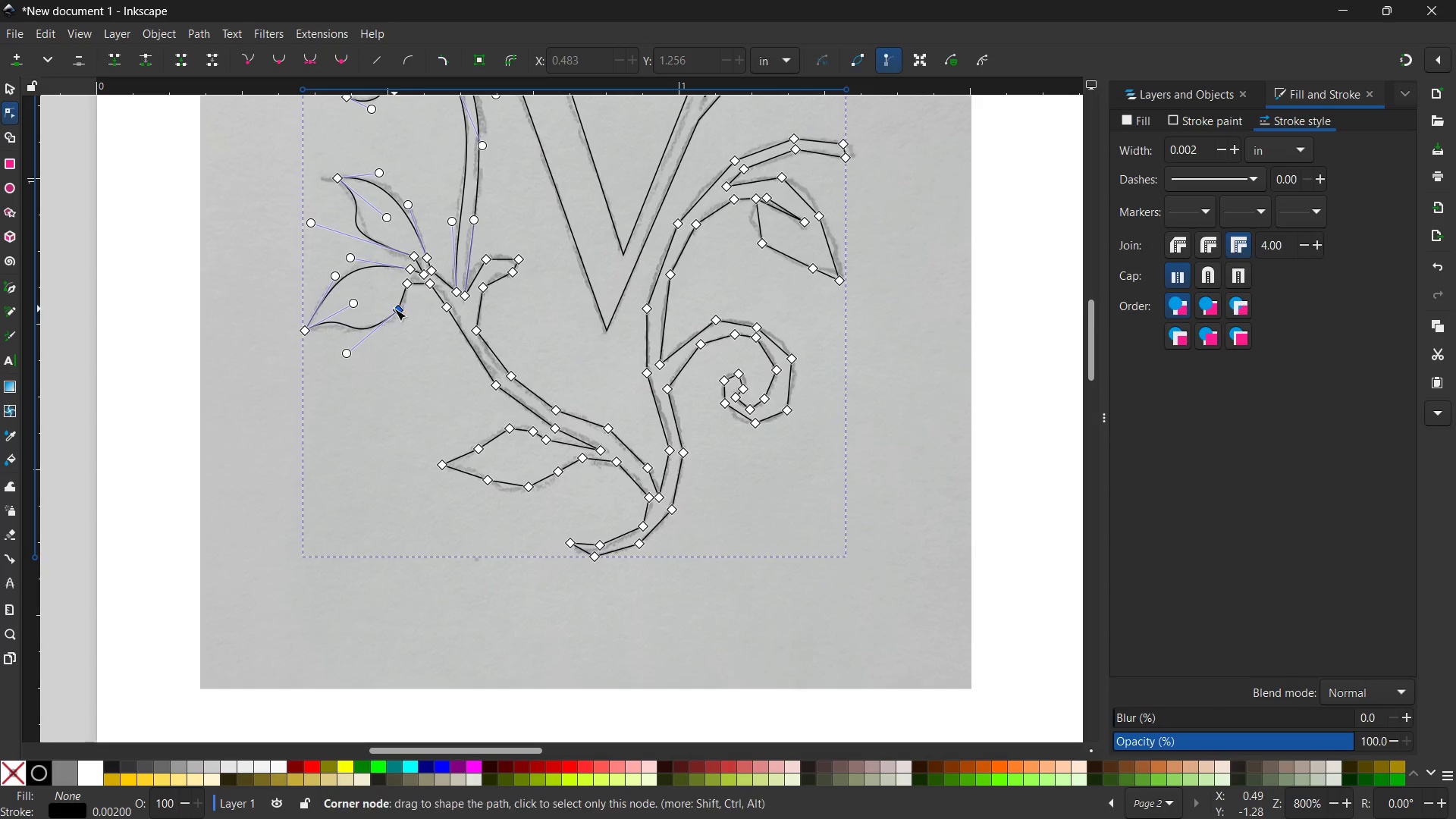 
left_click([394, 309])
 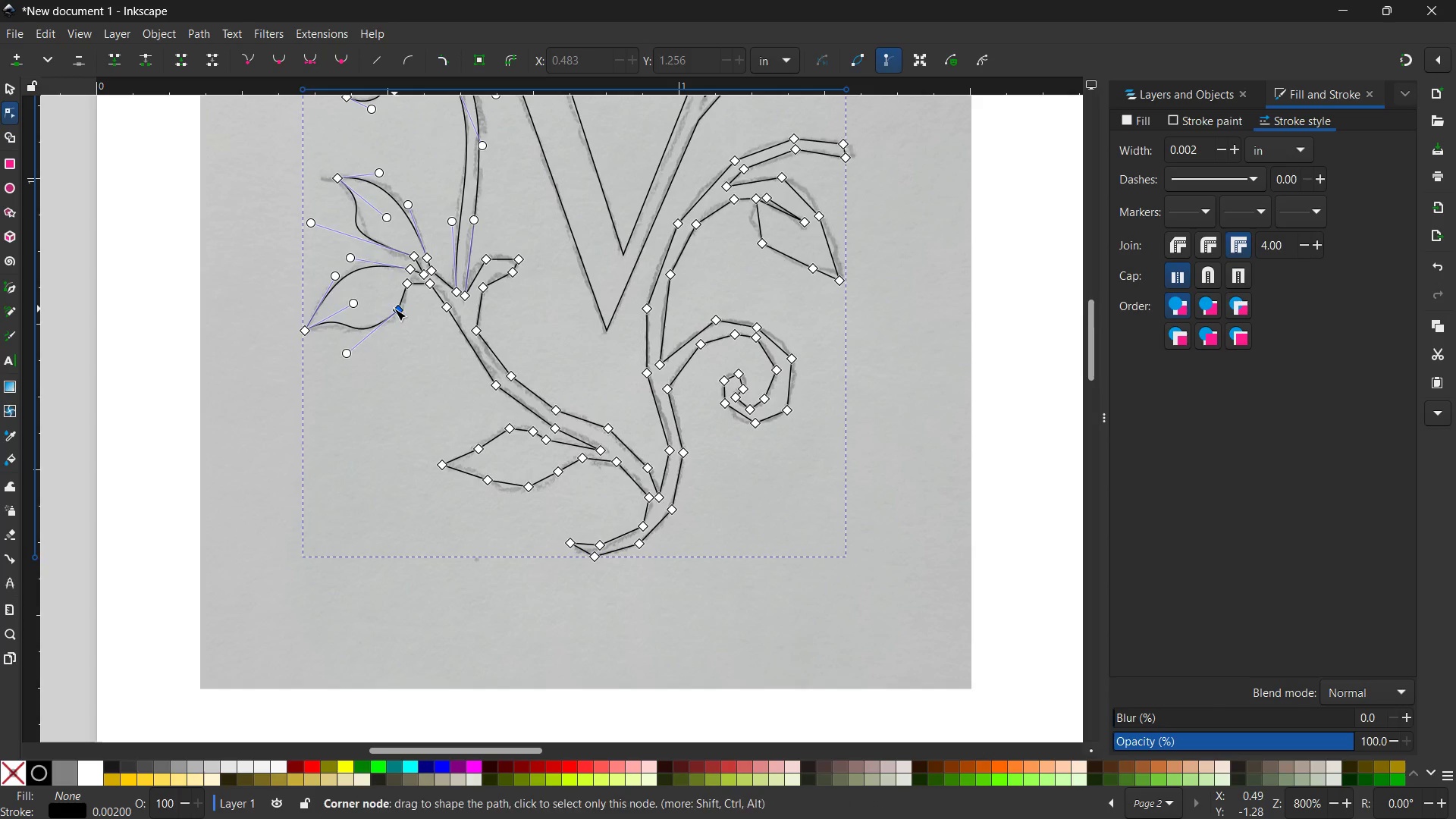 
key(Backspace)
 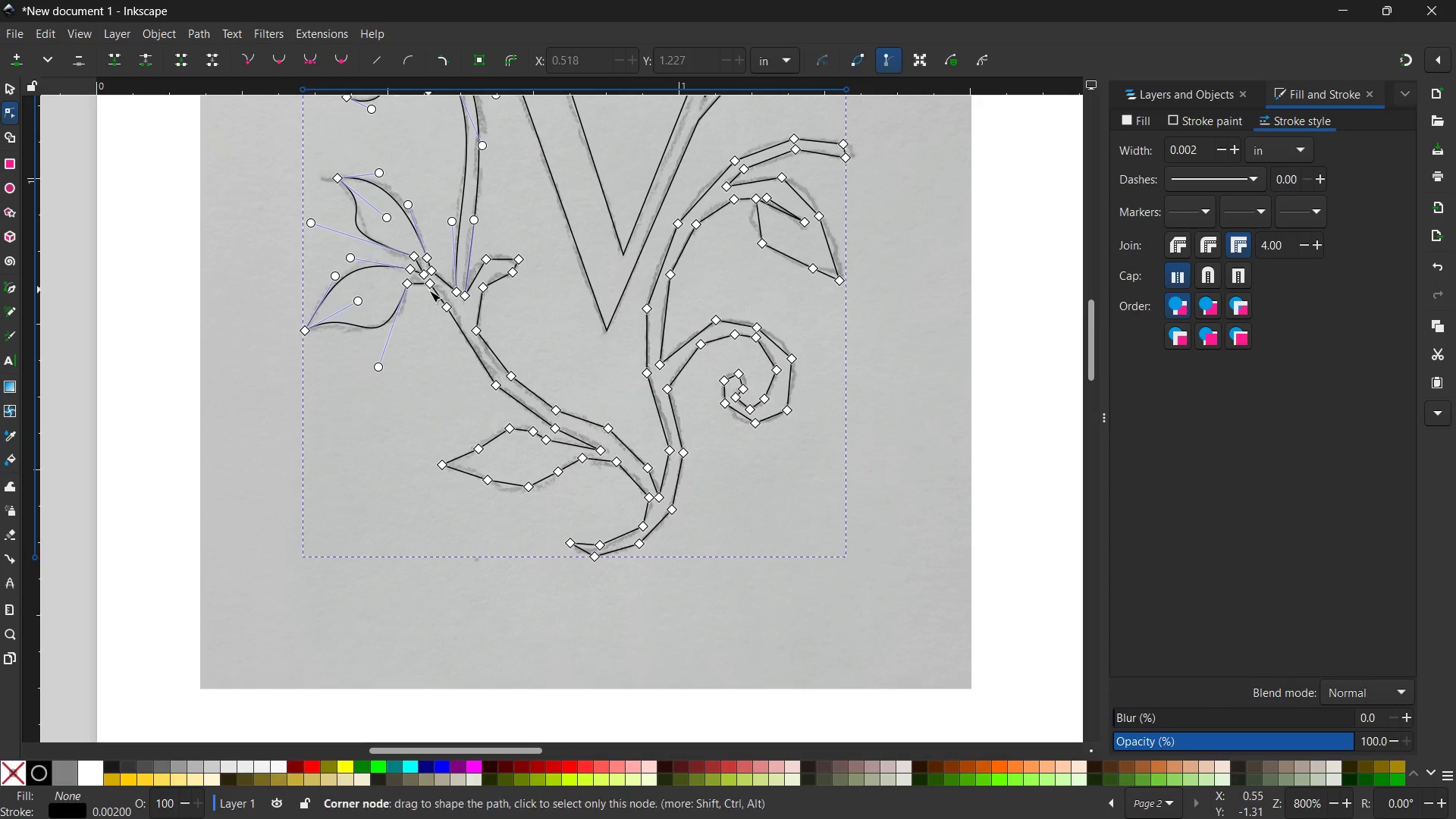 
left_click([432, 286])
 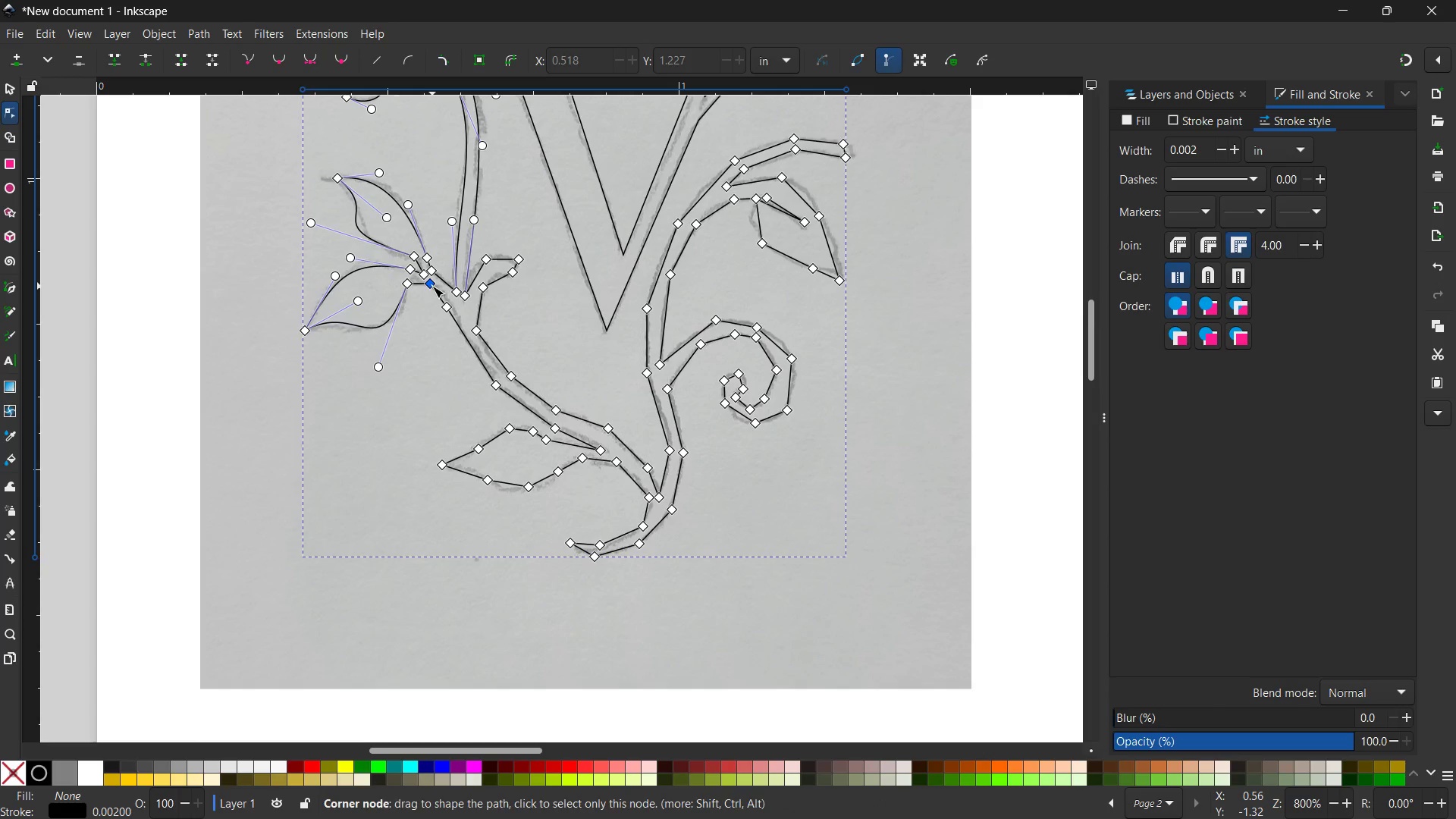 
key(Backspace)
 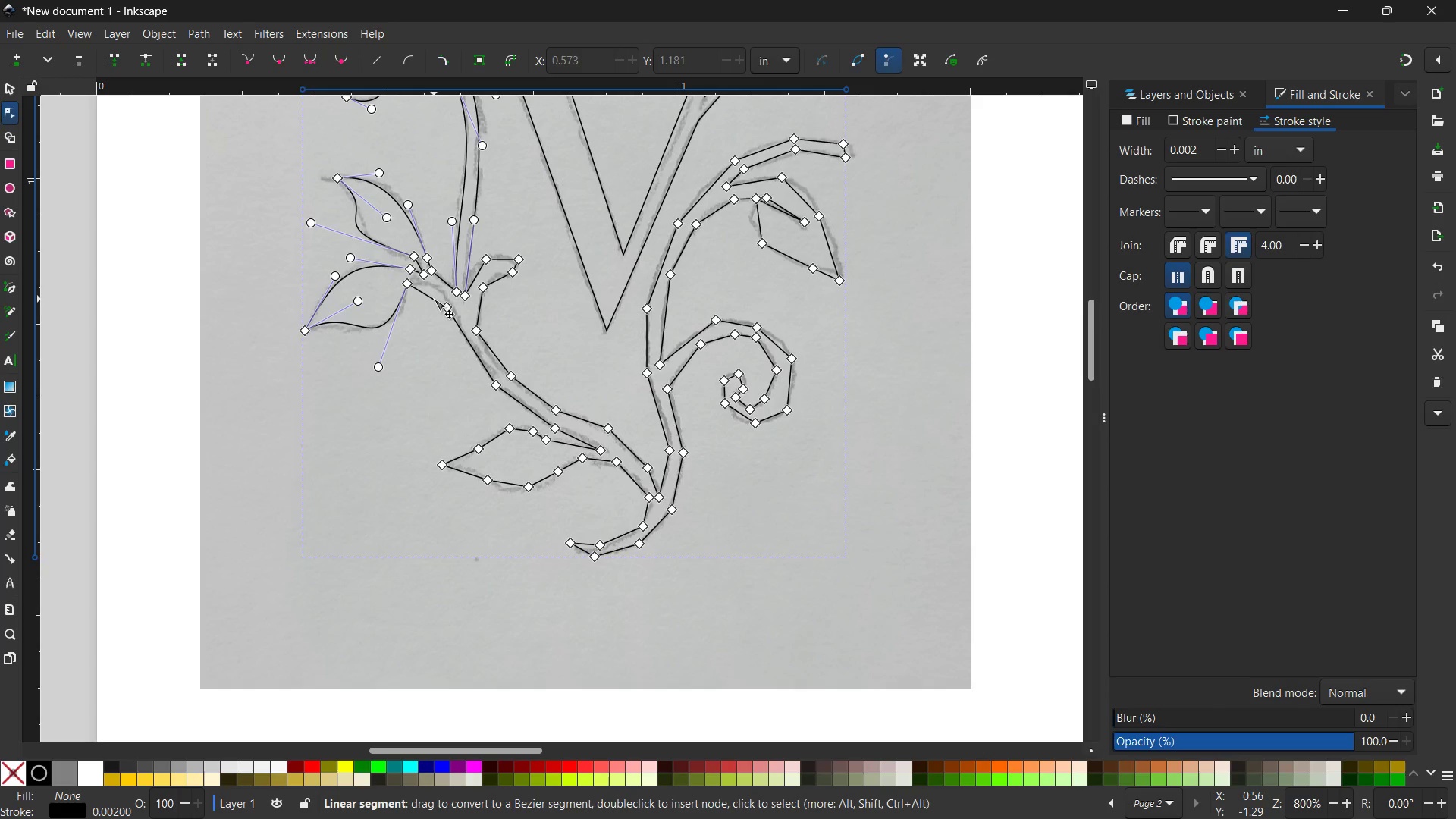 
left_click_drag(start_coordinate=[434, 299], to_coordinate=[435, 288])
 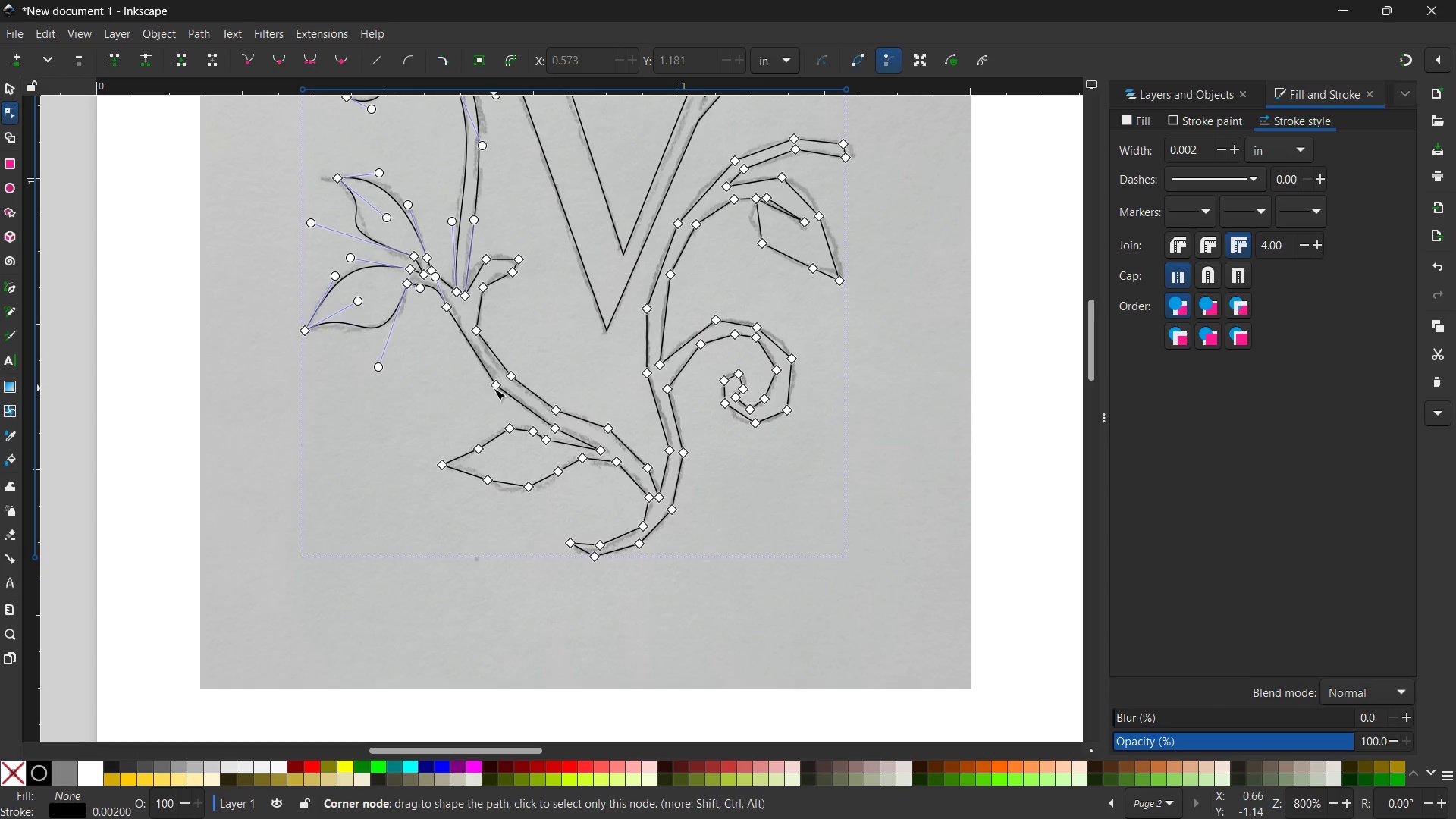 
left_click([494, 388])
 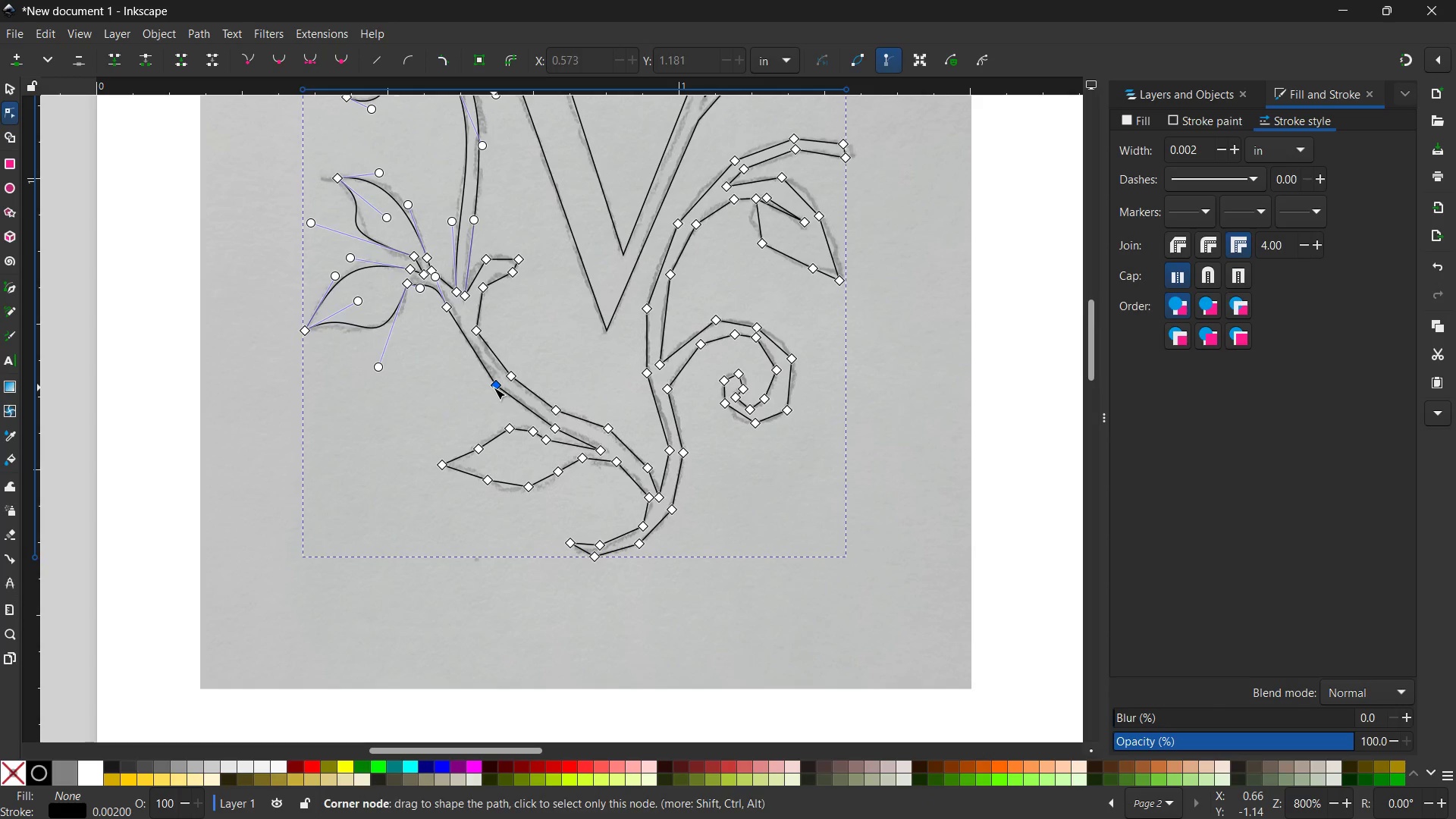 
key(Backspace)
 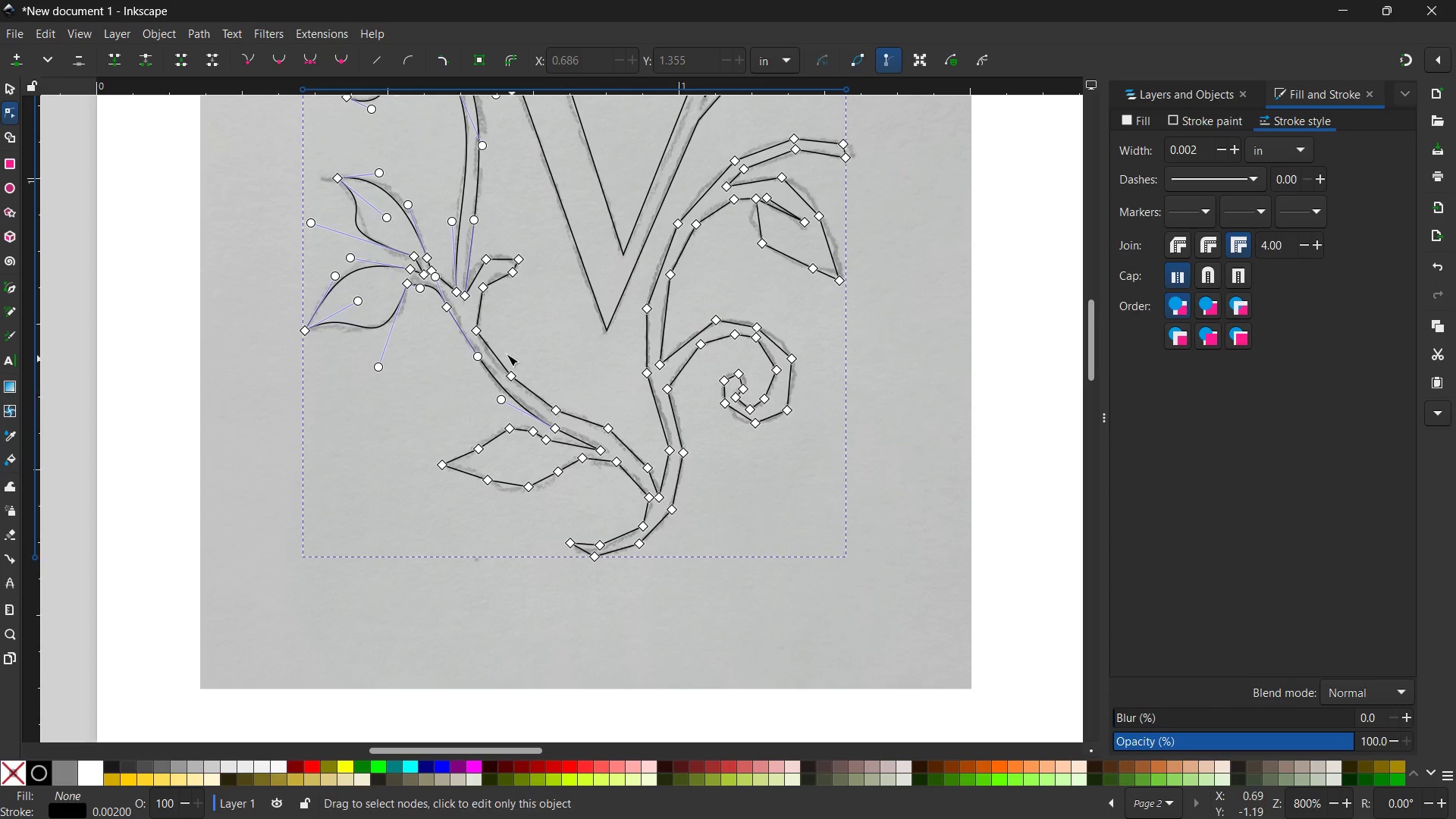 
left_click([506, 375])
 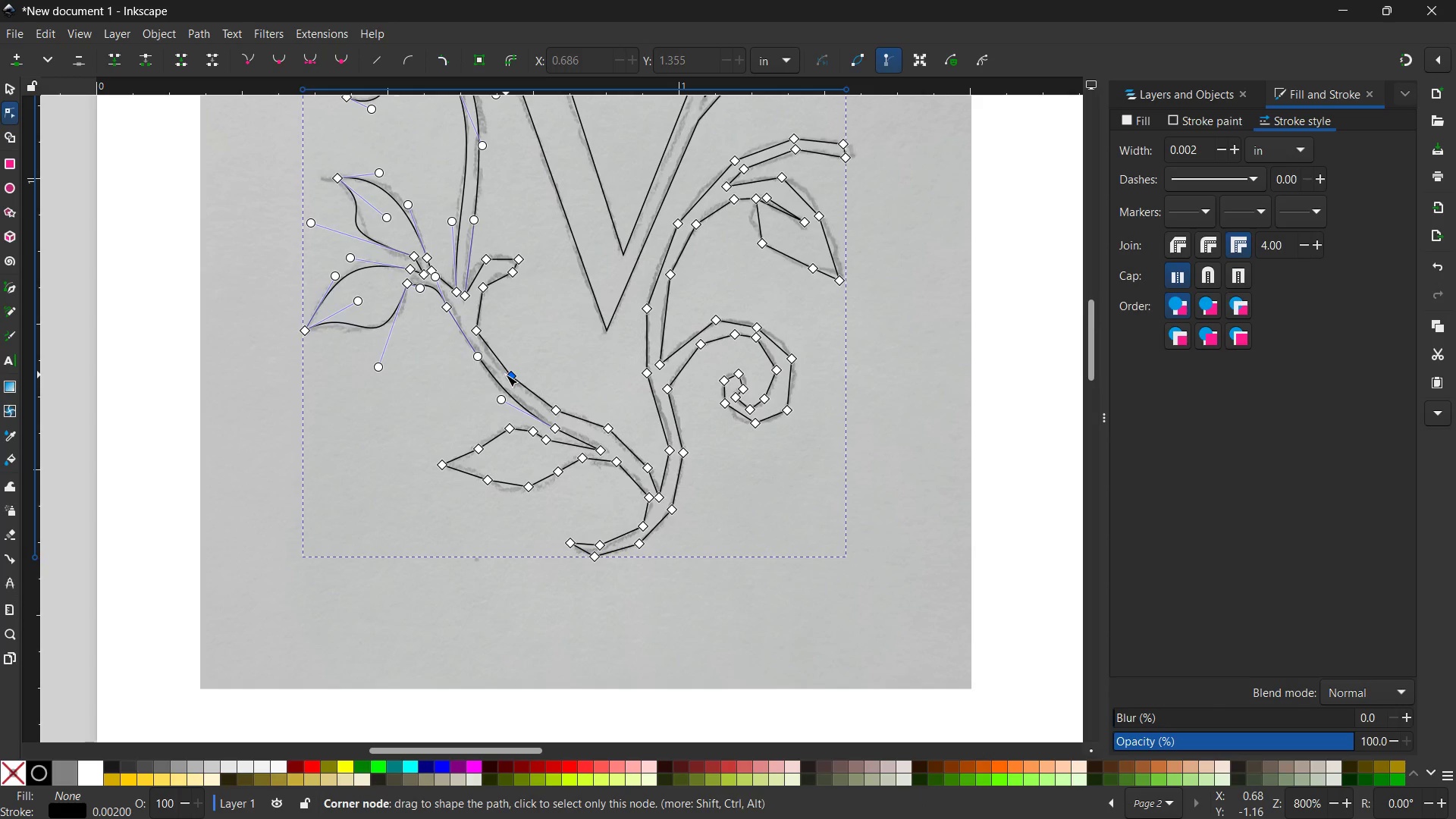 
key(Backspace)
 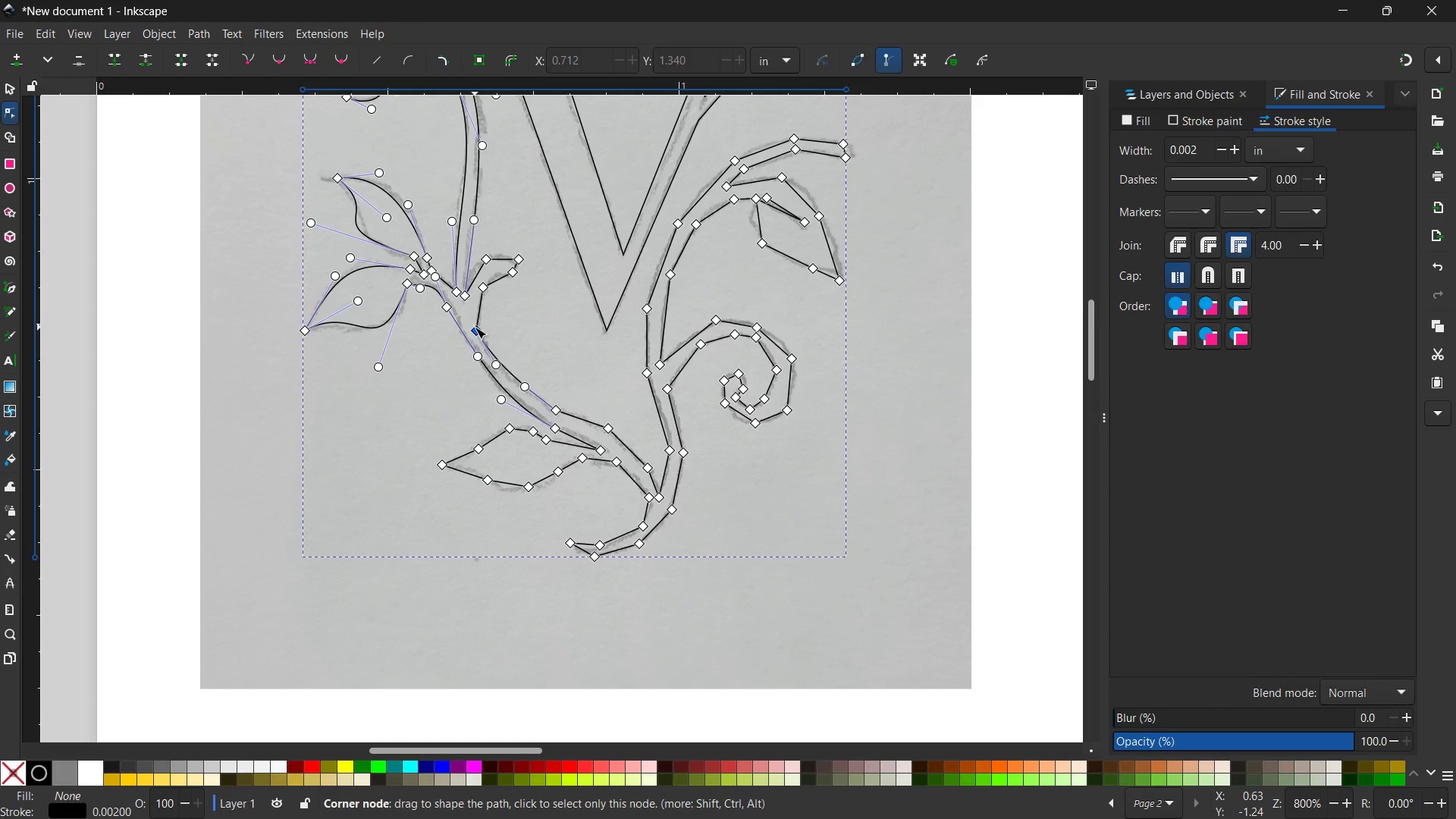 
left_click([475, 328])
 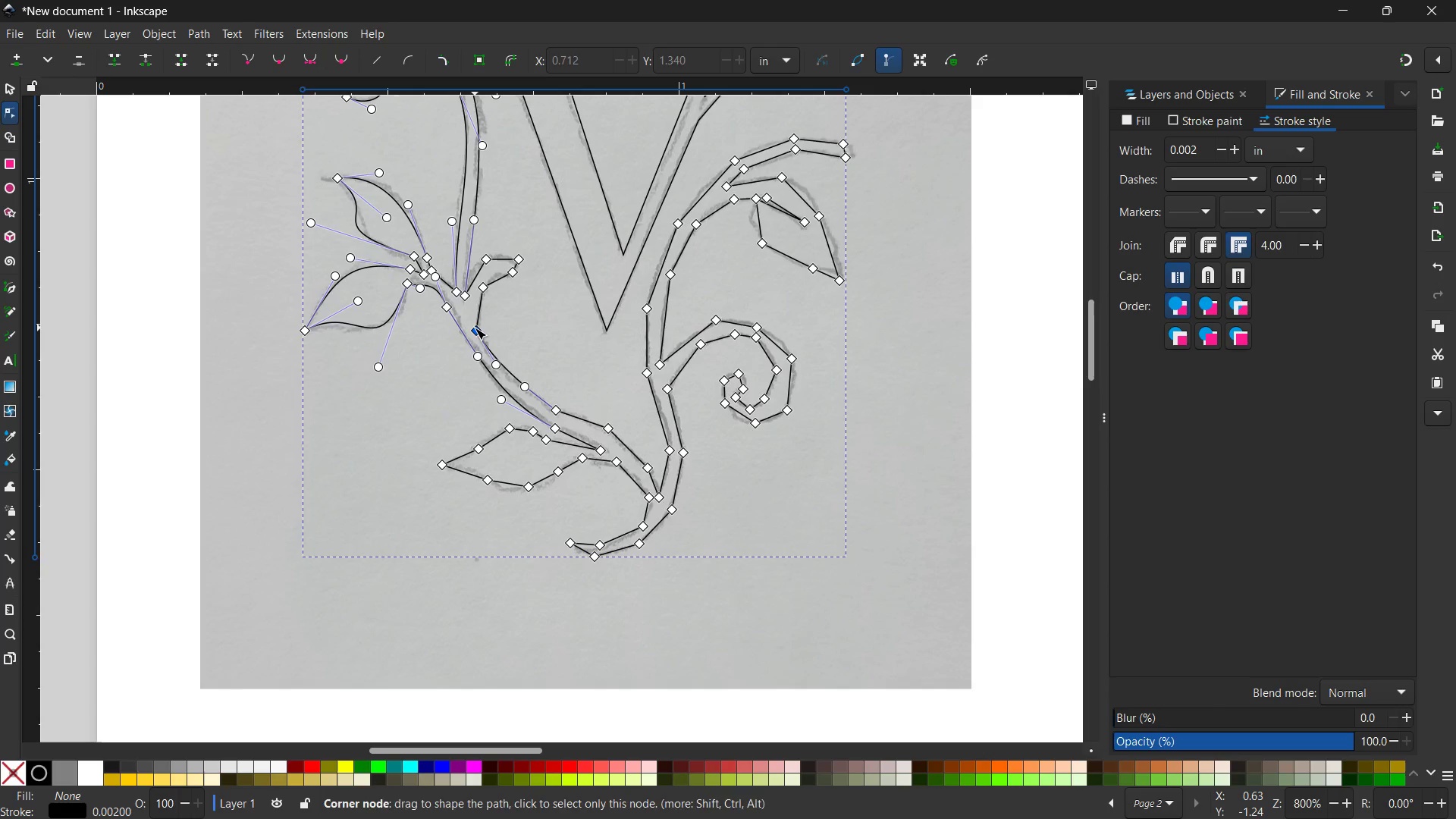 
key(Backspace)
 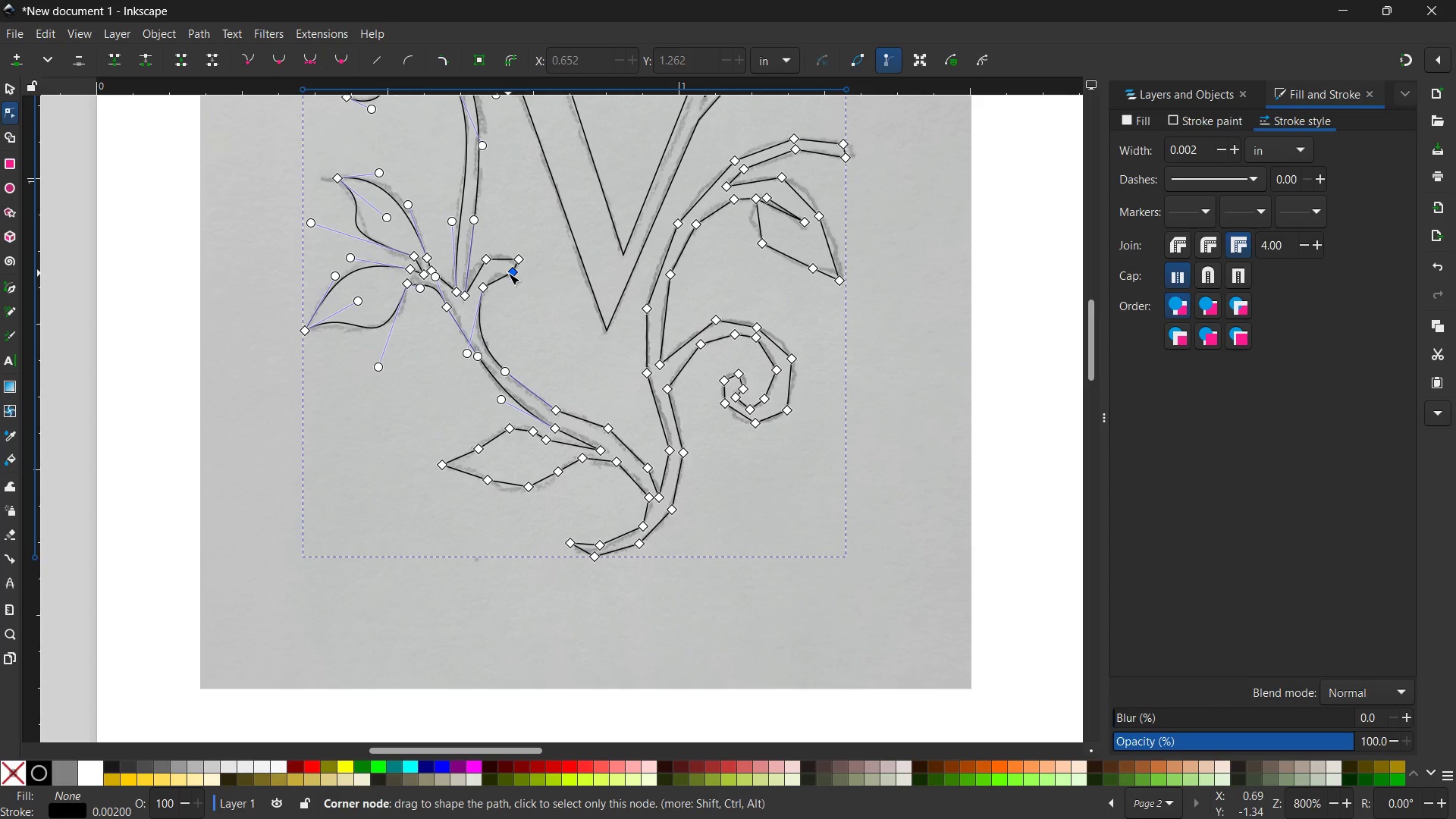 
left_click([510, 273])
 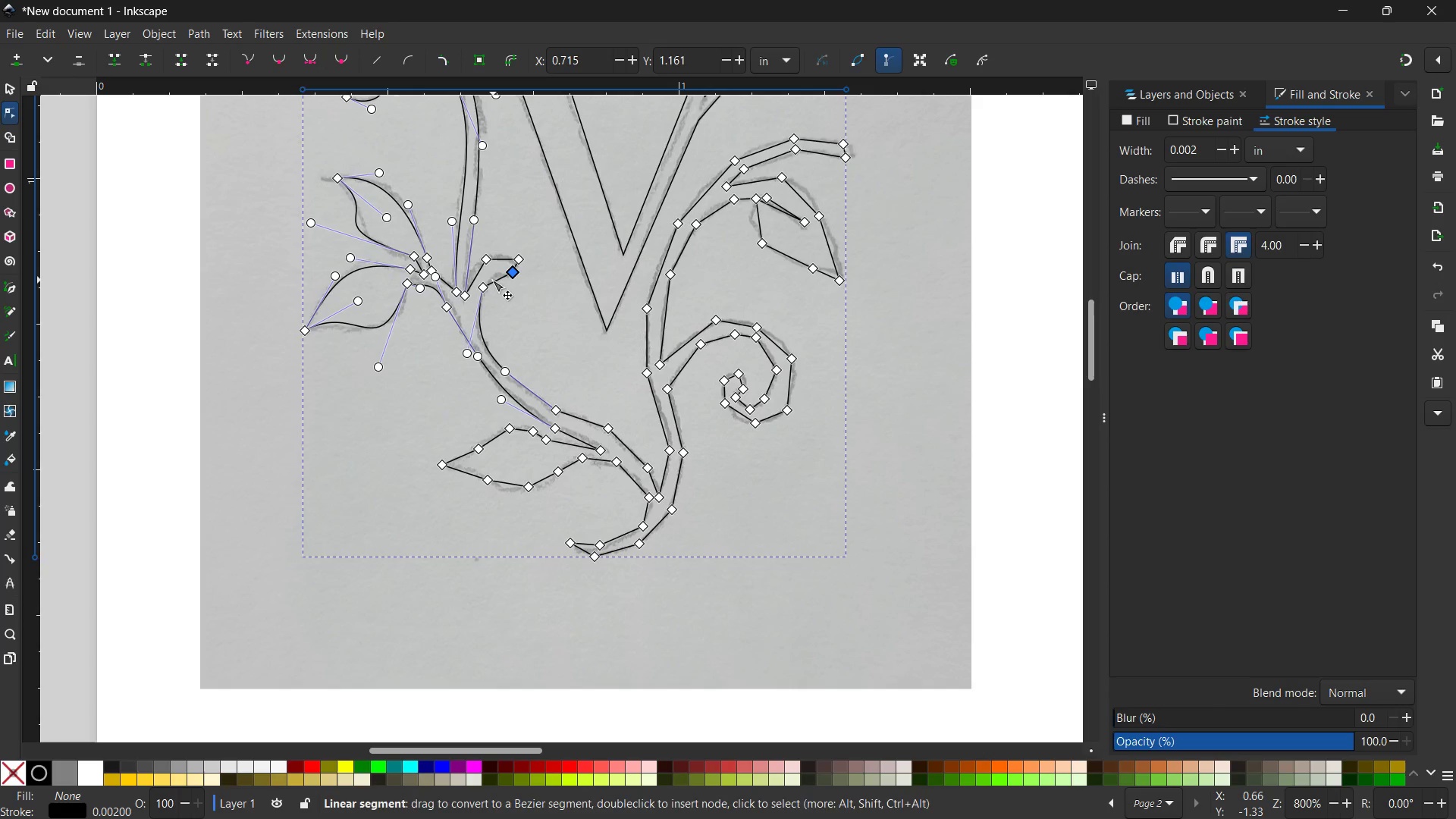 
left_click([483, 286])
 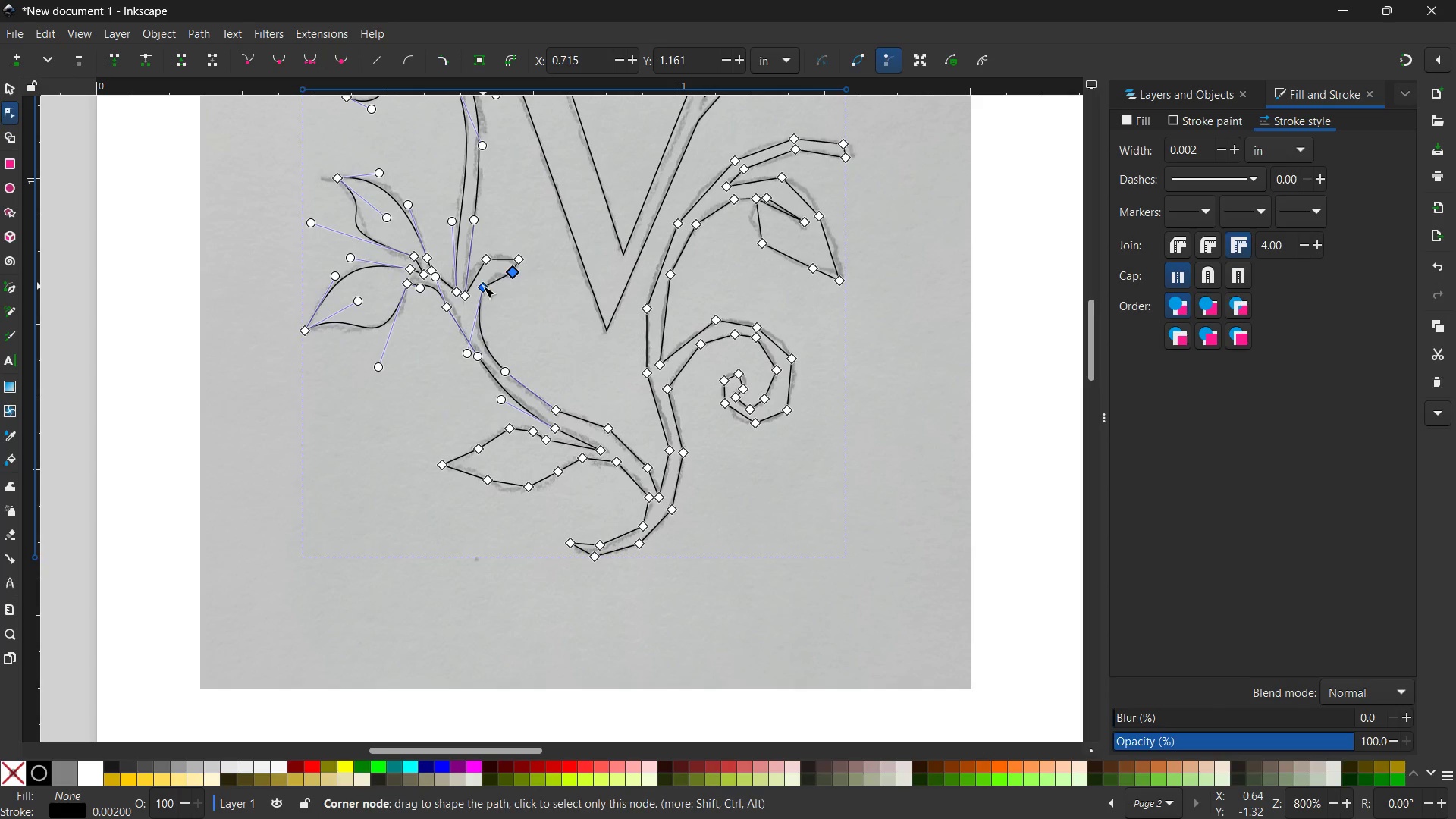 
key(Backspace)
 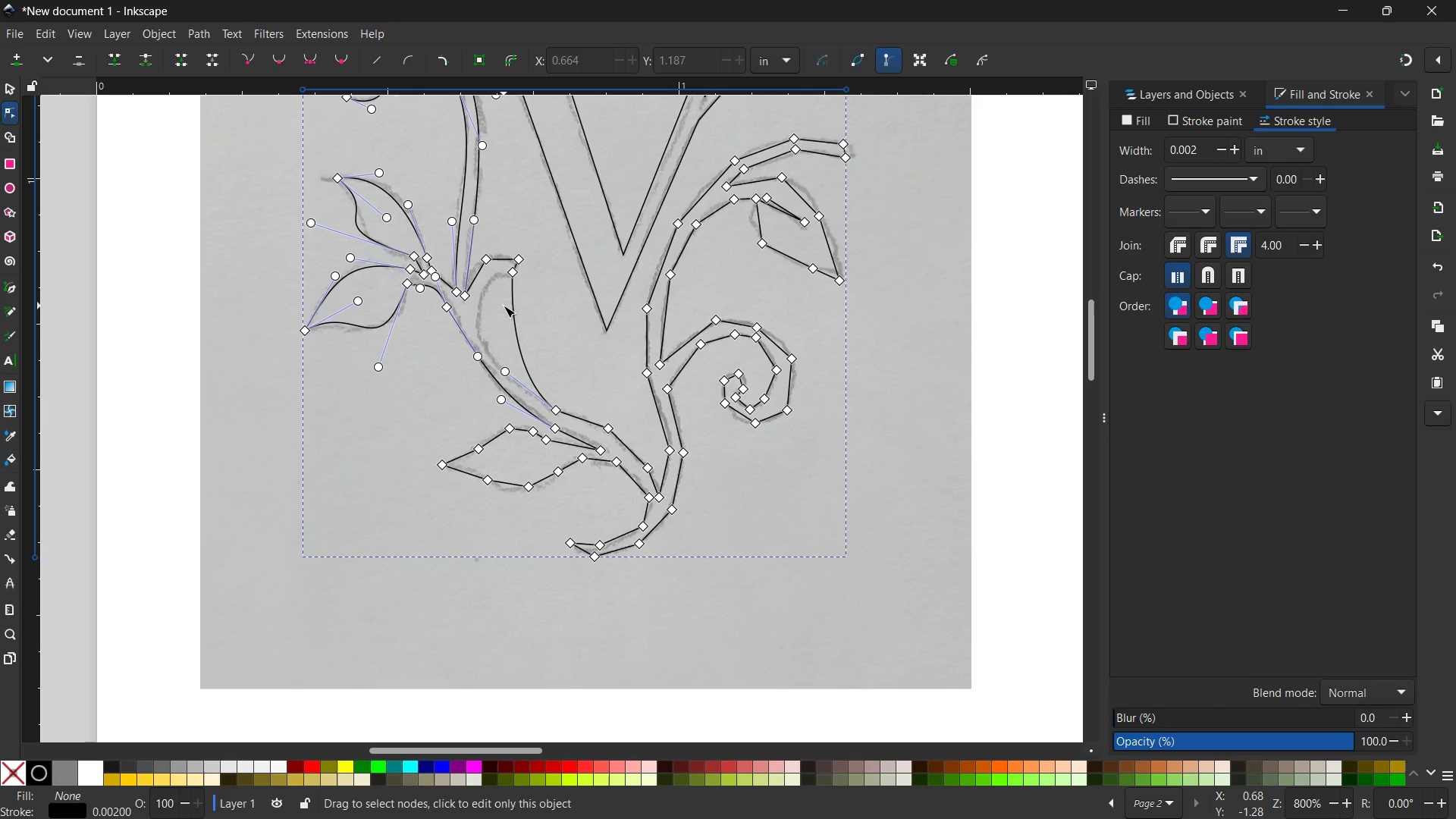 
key(Control+Z)
 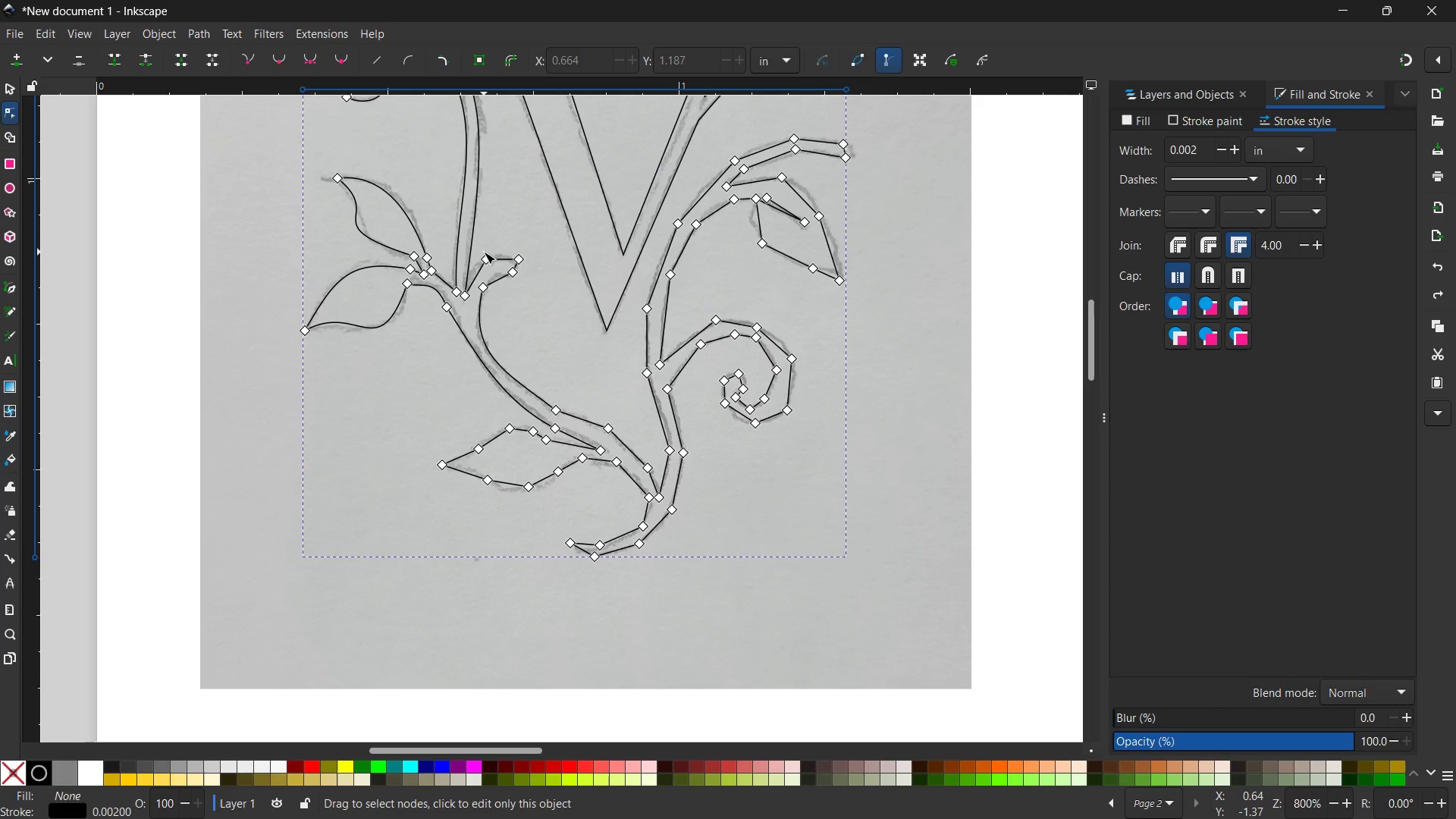 
left_click([484, 259])
 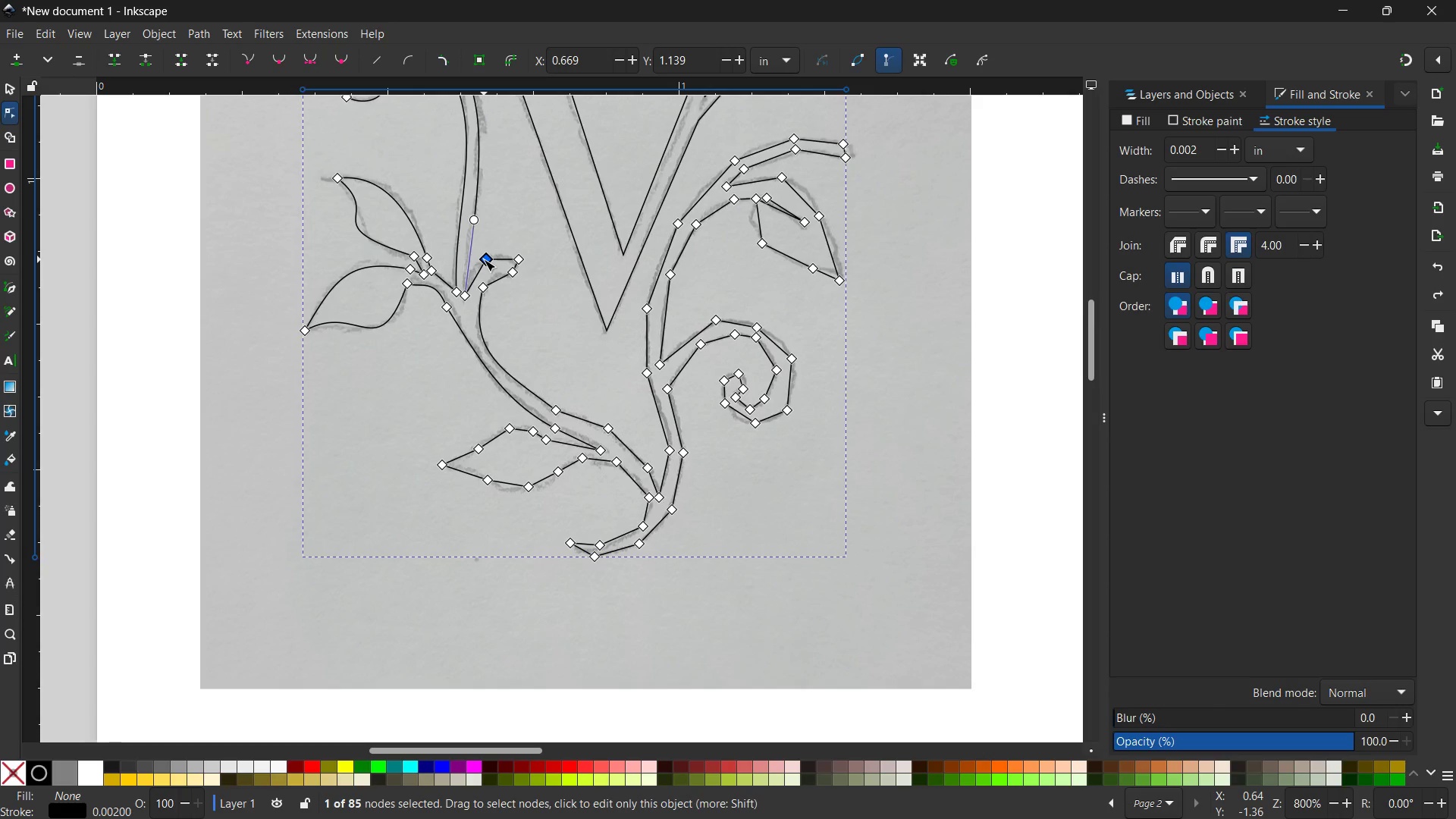 
key(Backspace)
 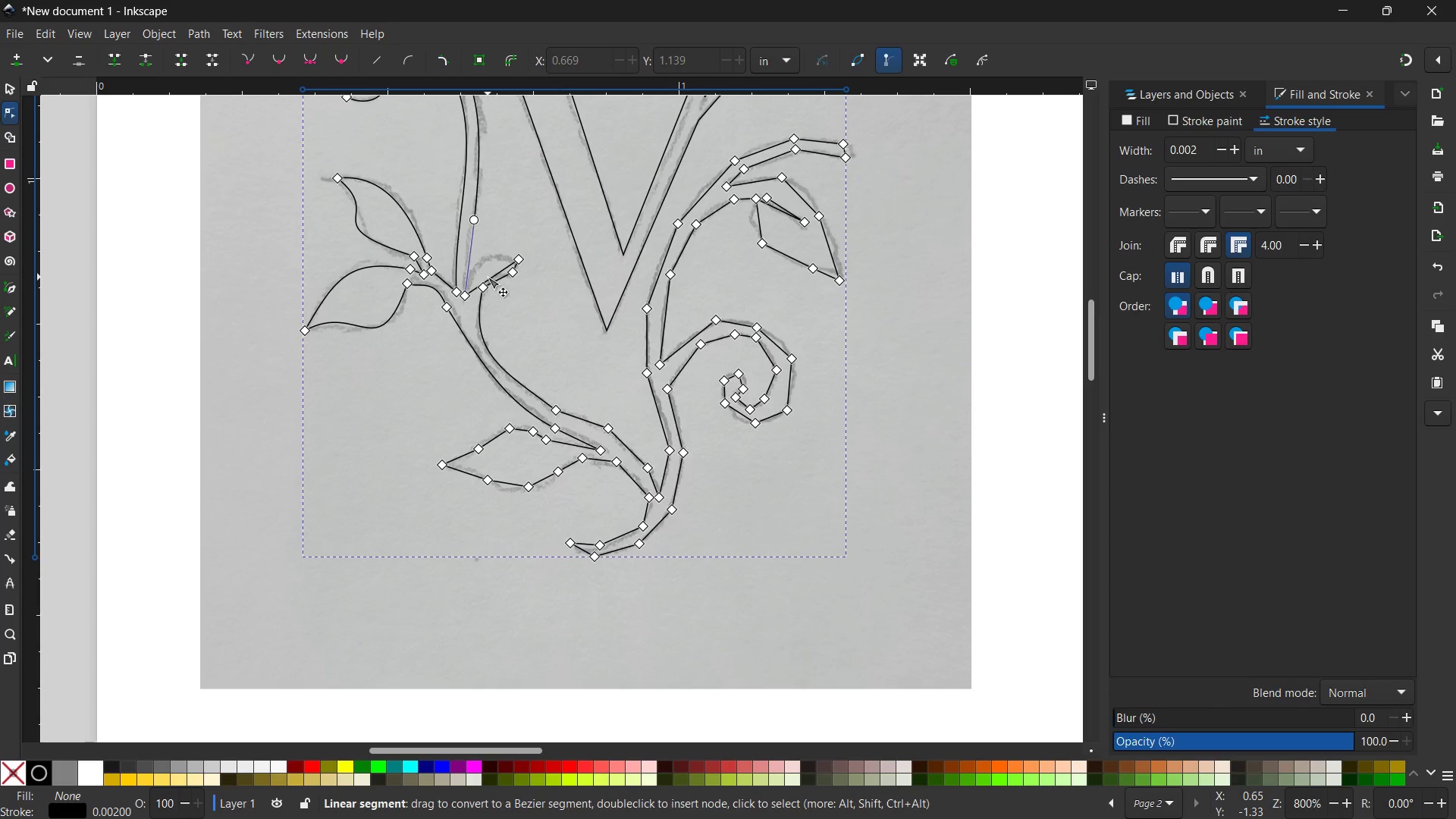 
left_click_drag(start_coordinate=[488, 277], to_coordinate=[486, 256])
 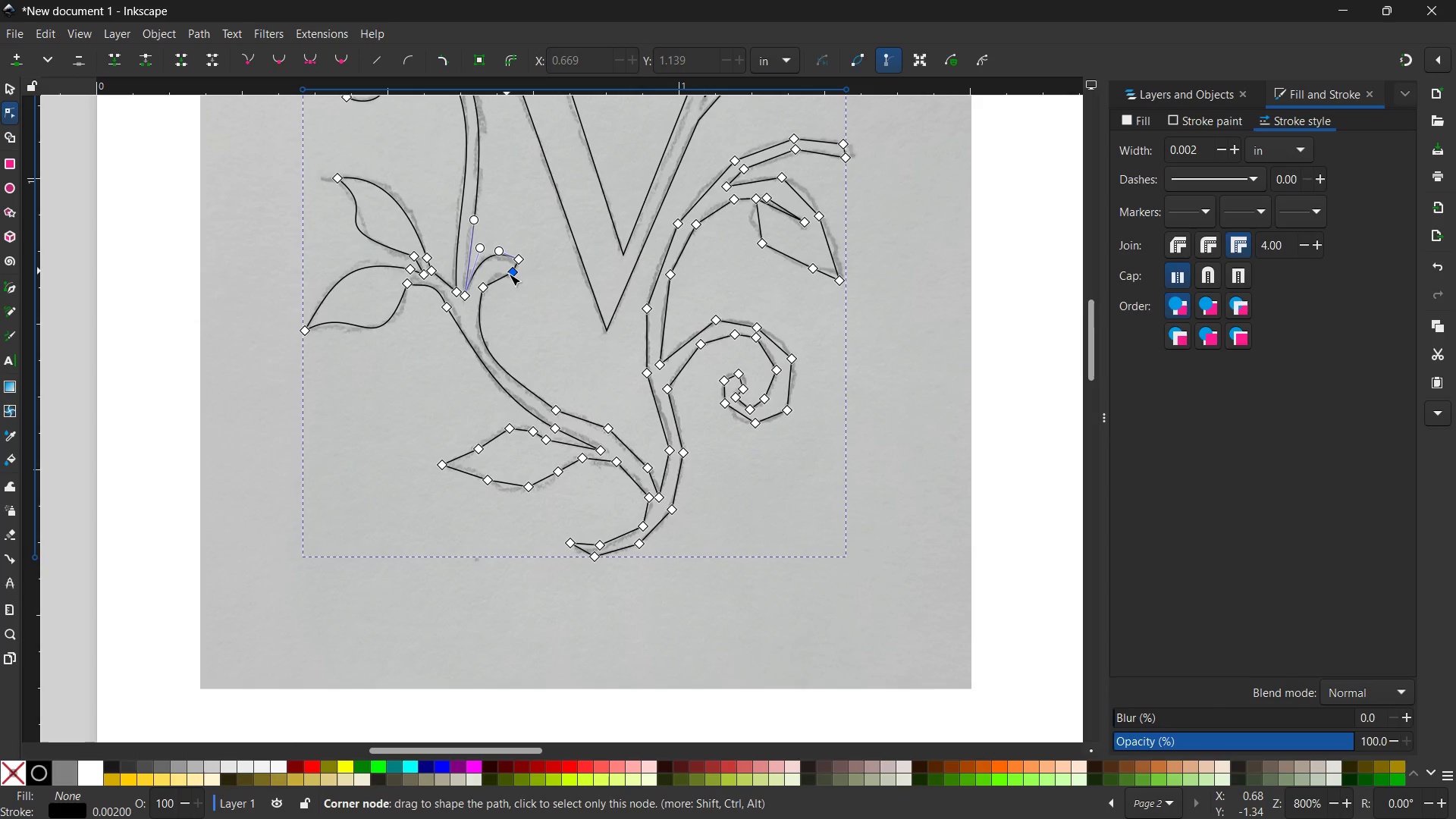 
left_click_drag(start_coordinate=[510, 277], to_coordinate=[498, 274])
 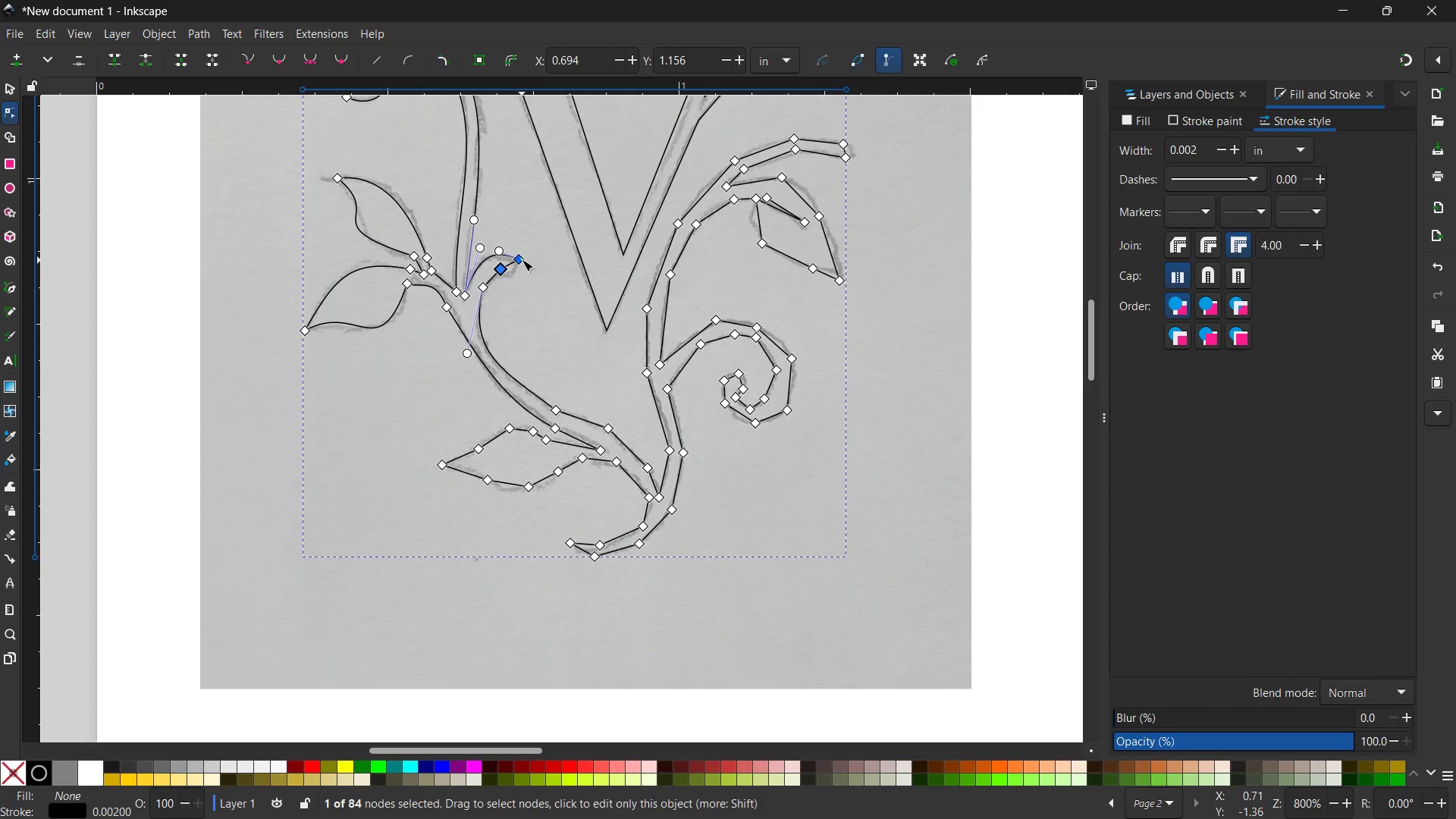 
left_click([522, 259])
 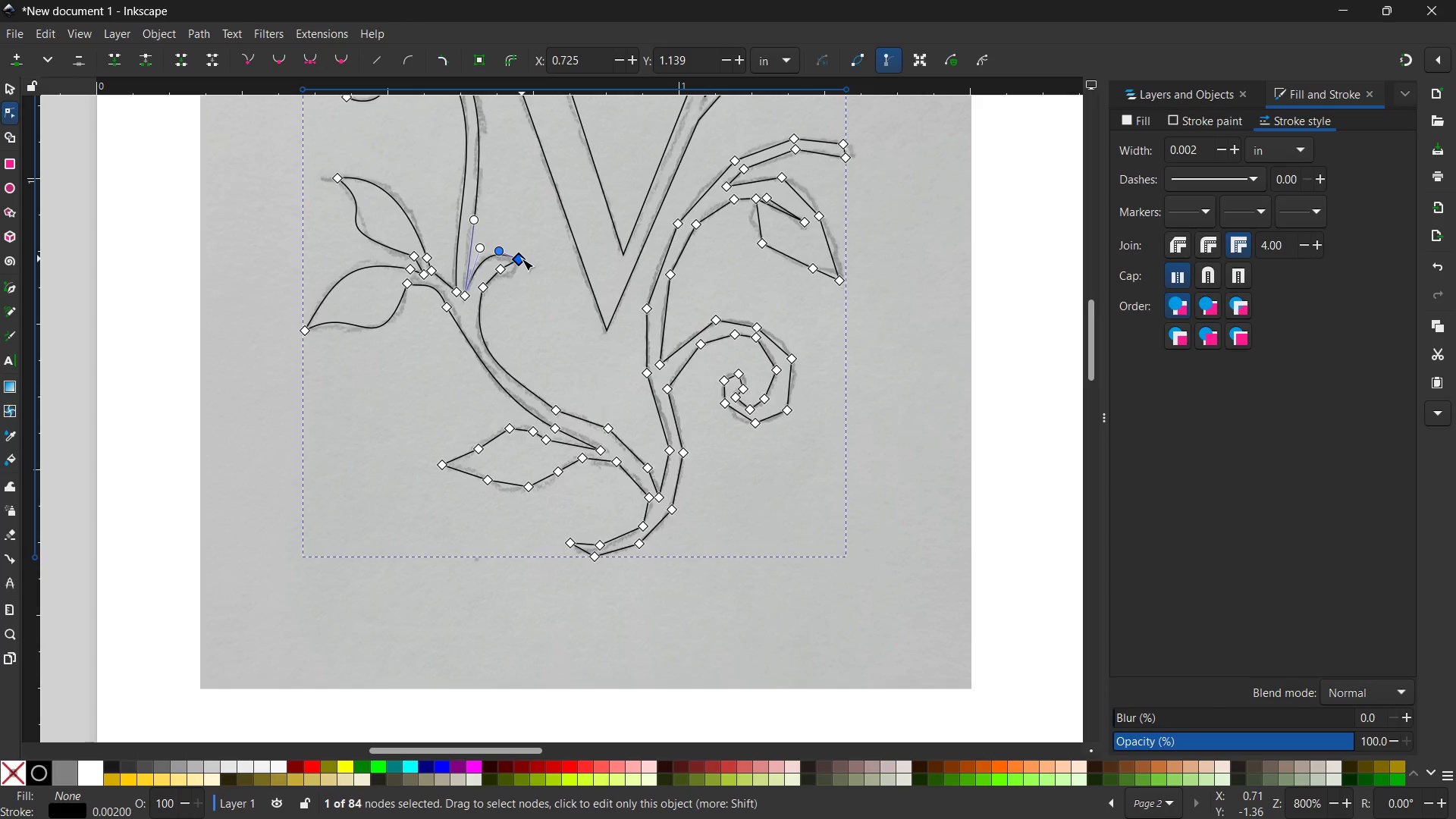 
key(Backspace)
 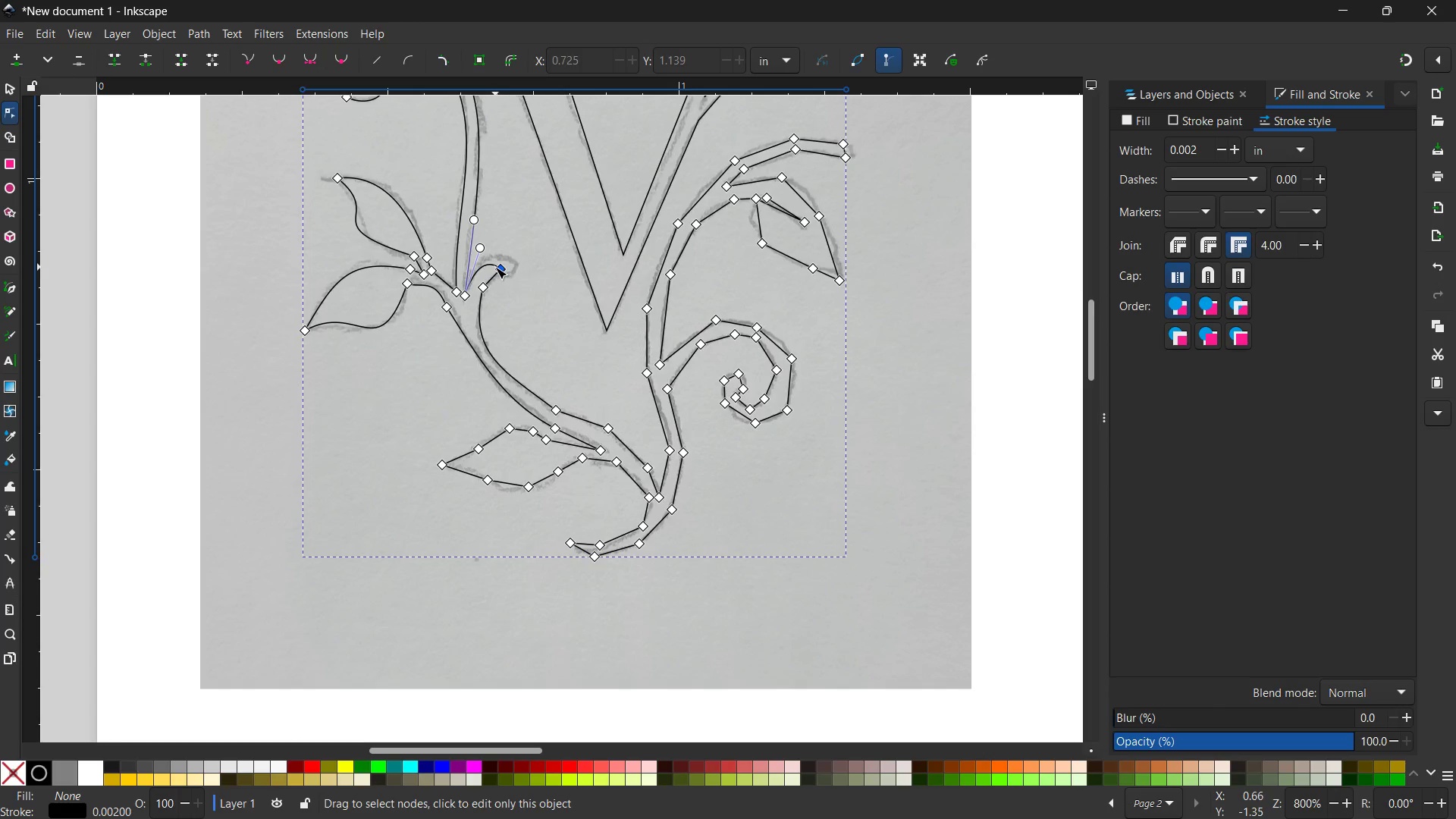 
left_click_drag(start_coordinate=[491, 265], to_coordinate=[504, 255])
 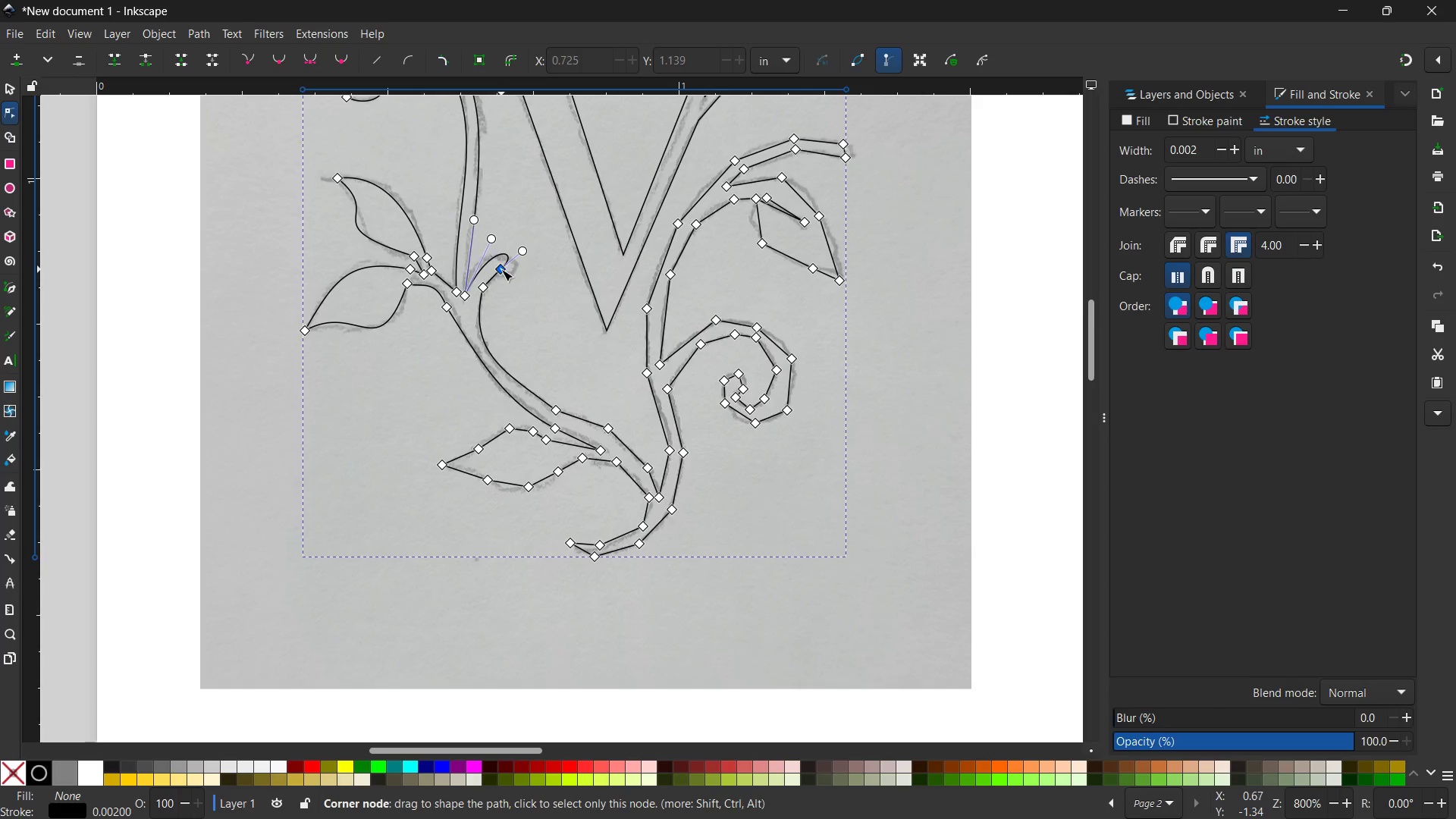 
left_click_drag(start_coordinate=[501, 269], to_coordinate=[511, 271])
 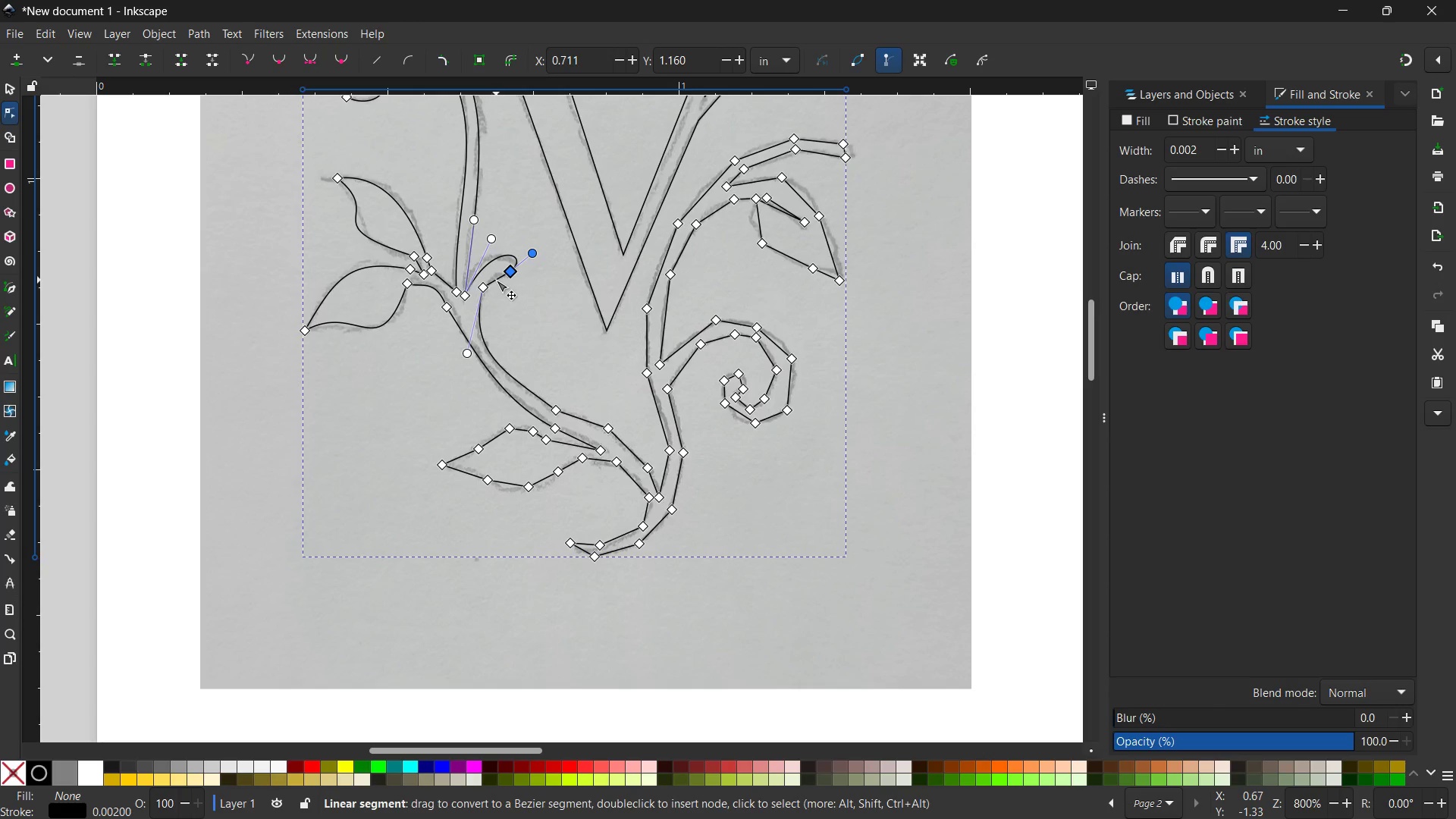 
left_click_drag(start_coordinate=[496, 279], to_coordinate=[494, 273])
 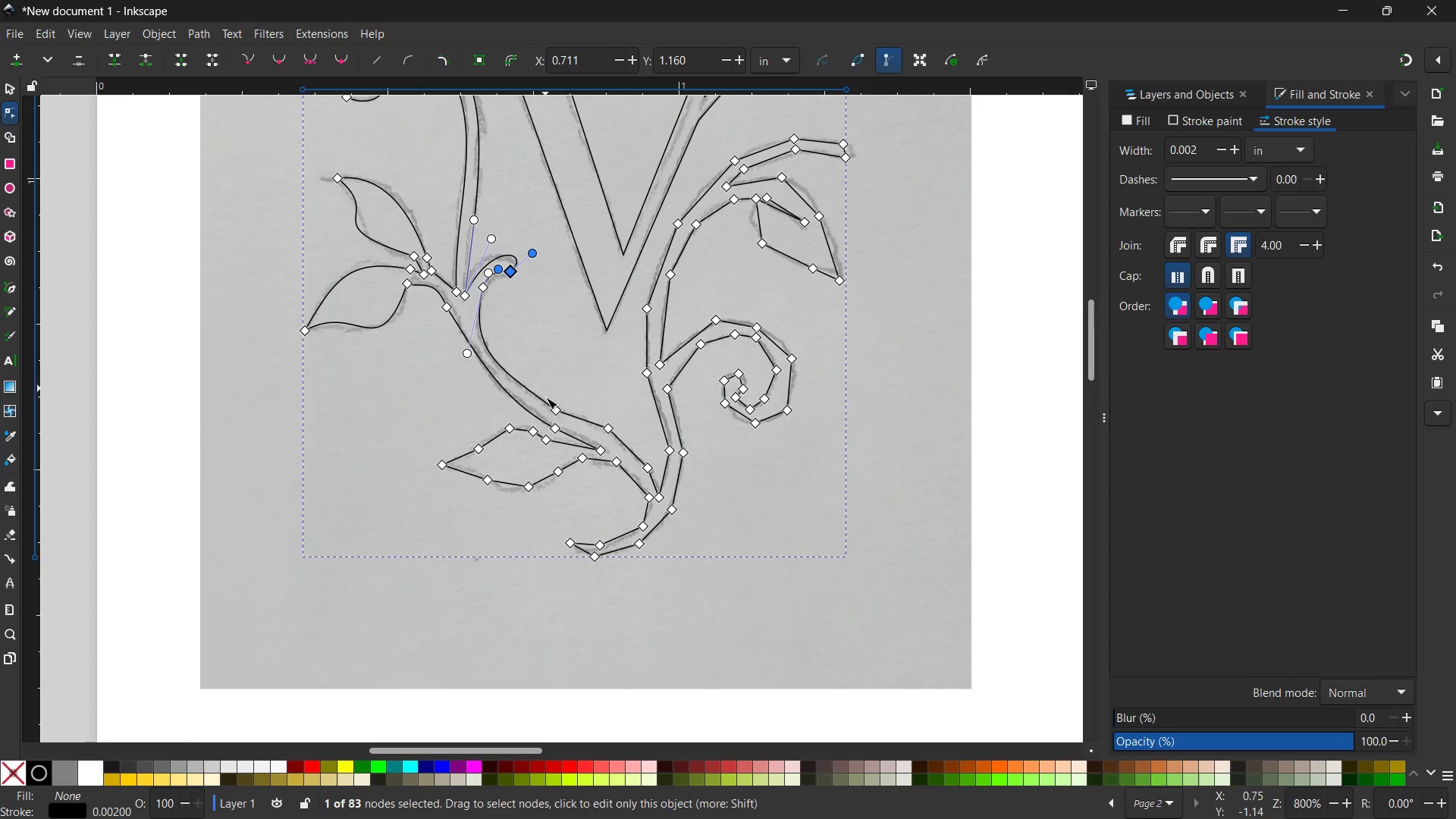 
left_click([553, 408])
 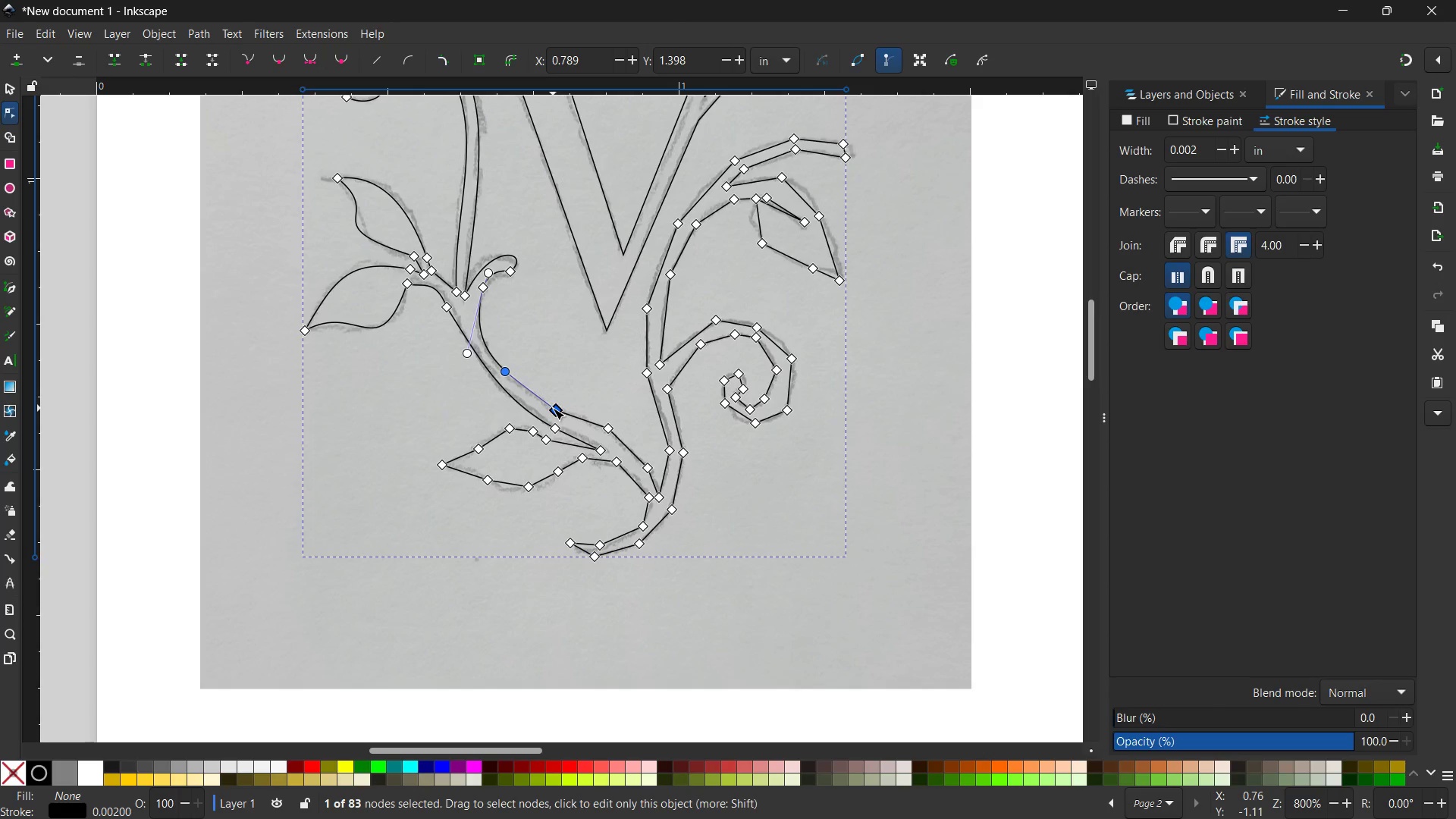 
key(Backspace)
 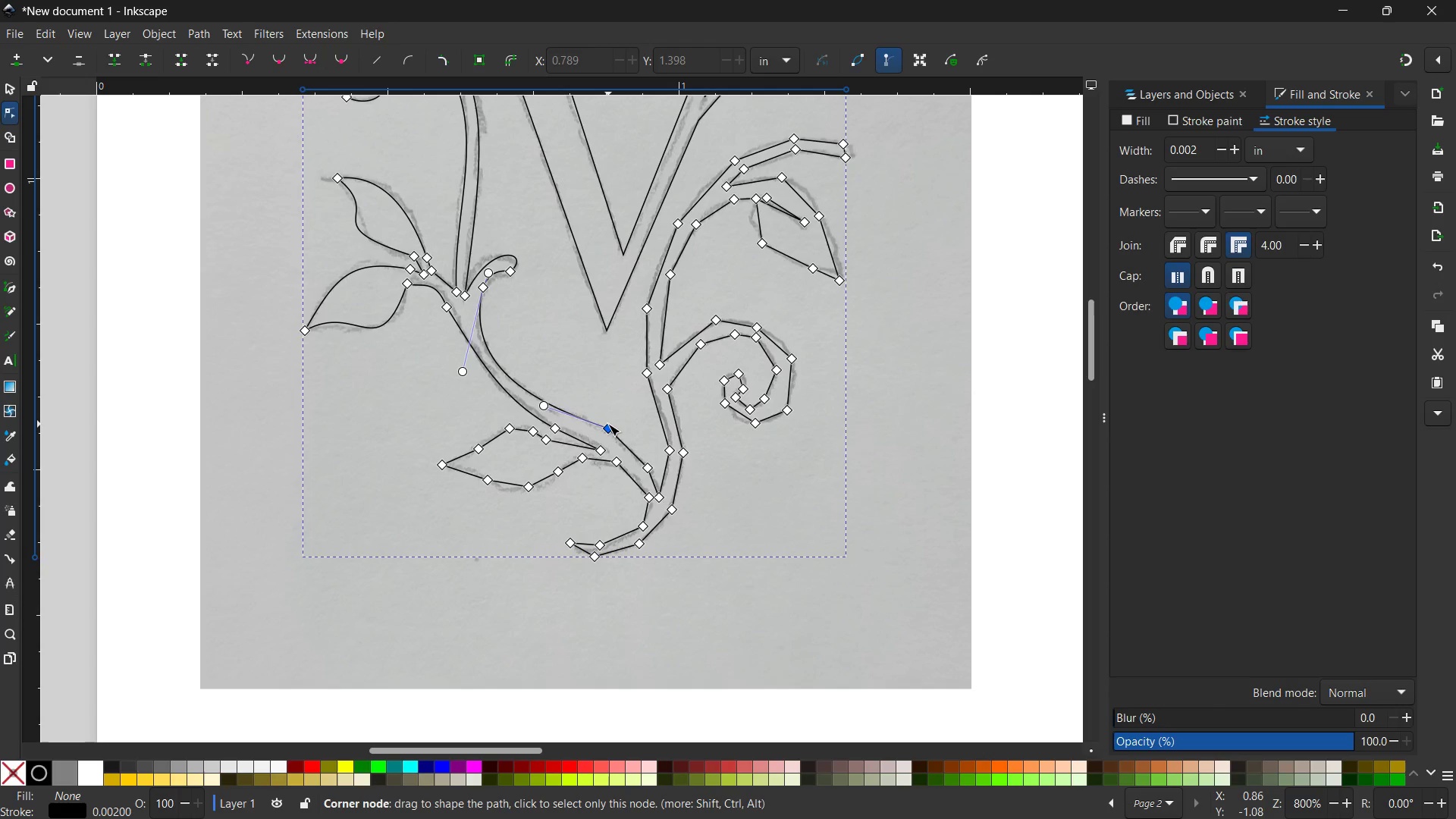 
left_click([607, 425])
 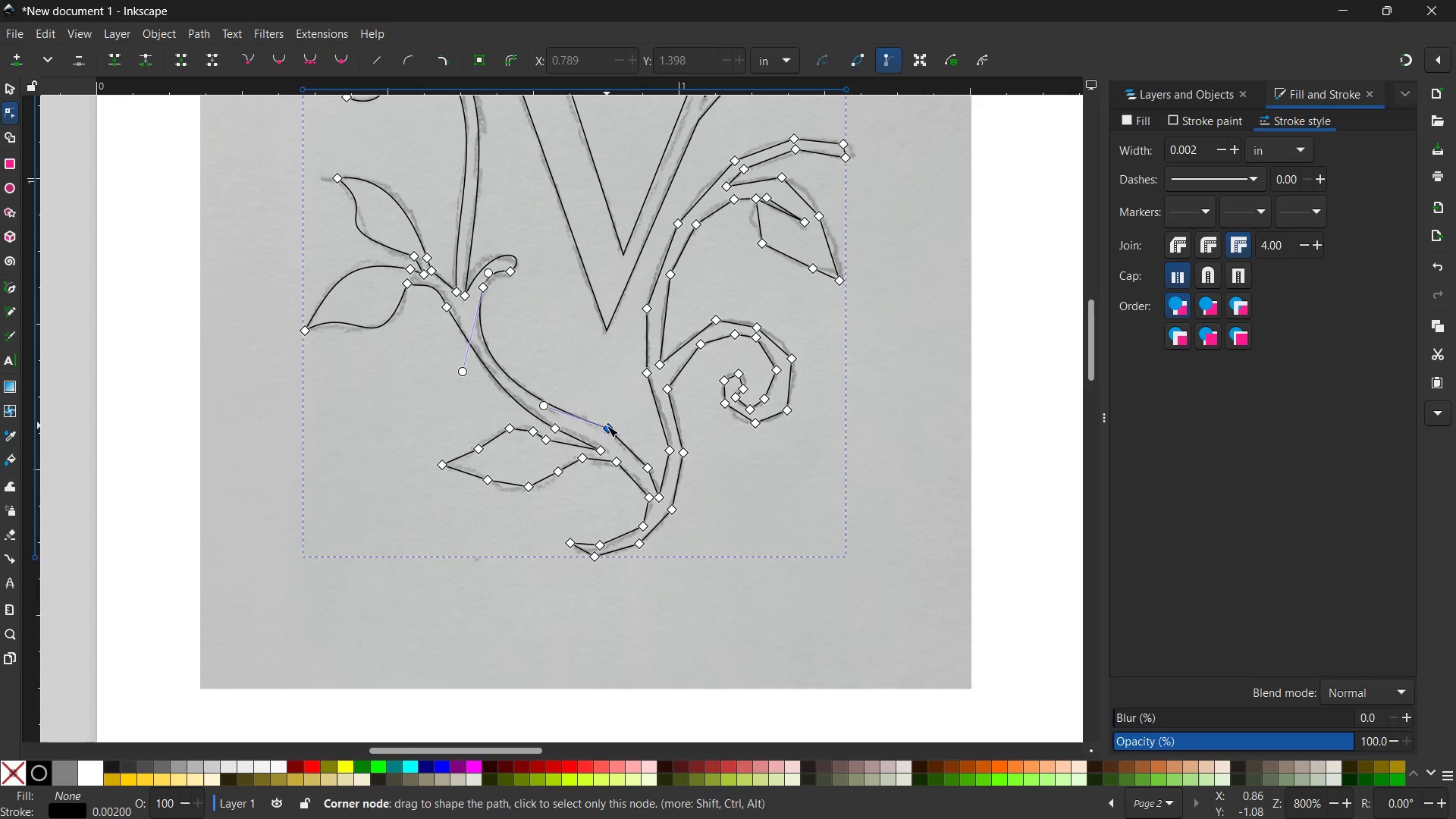 
key(Backspace)
 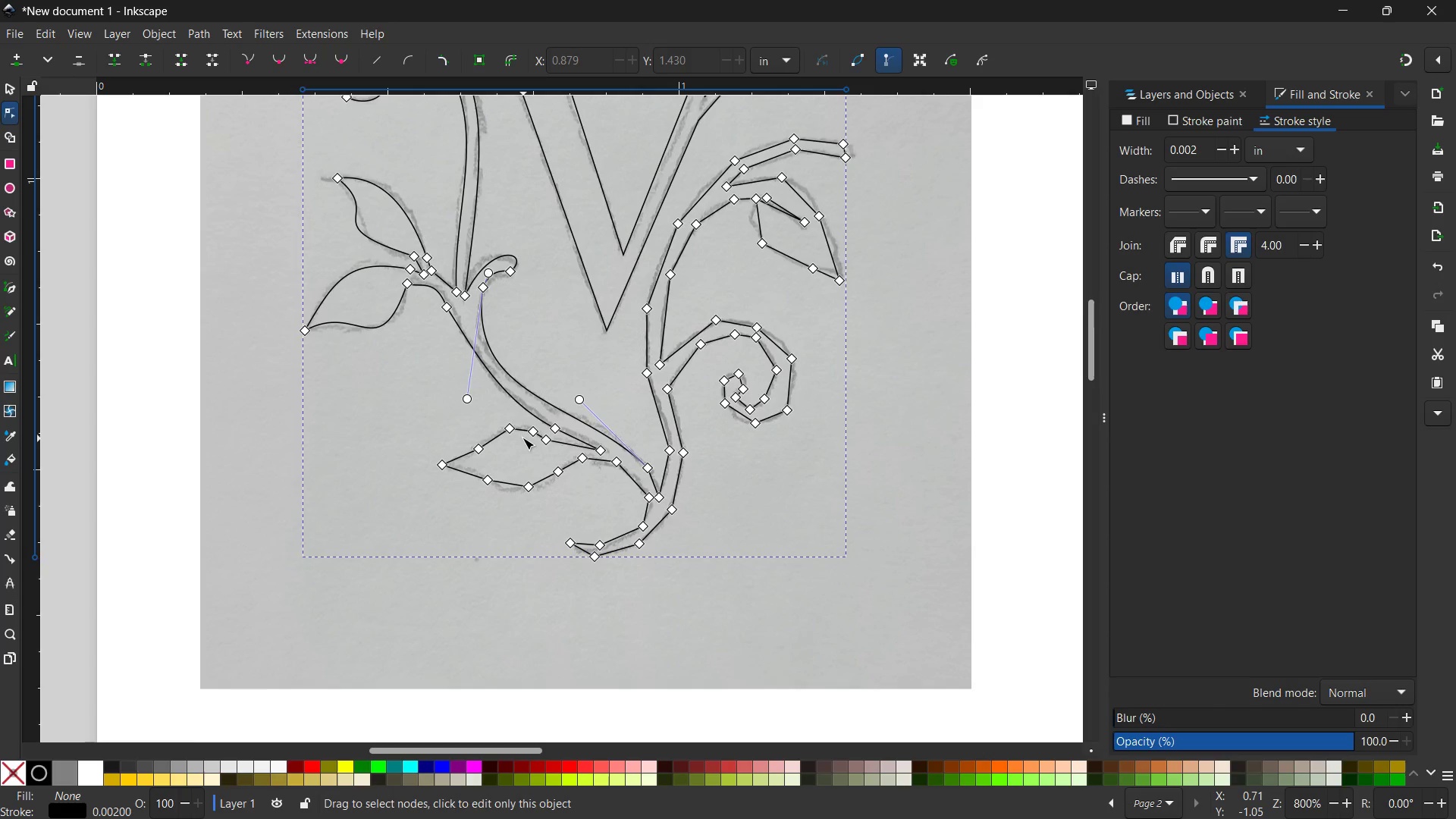 
left_click([509, 428])
 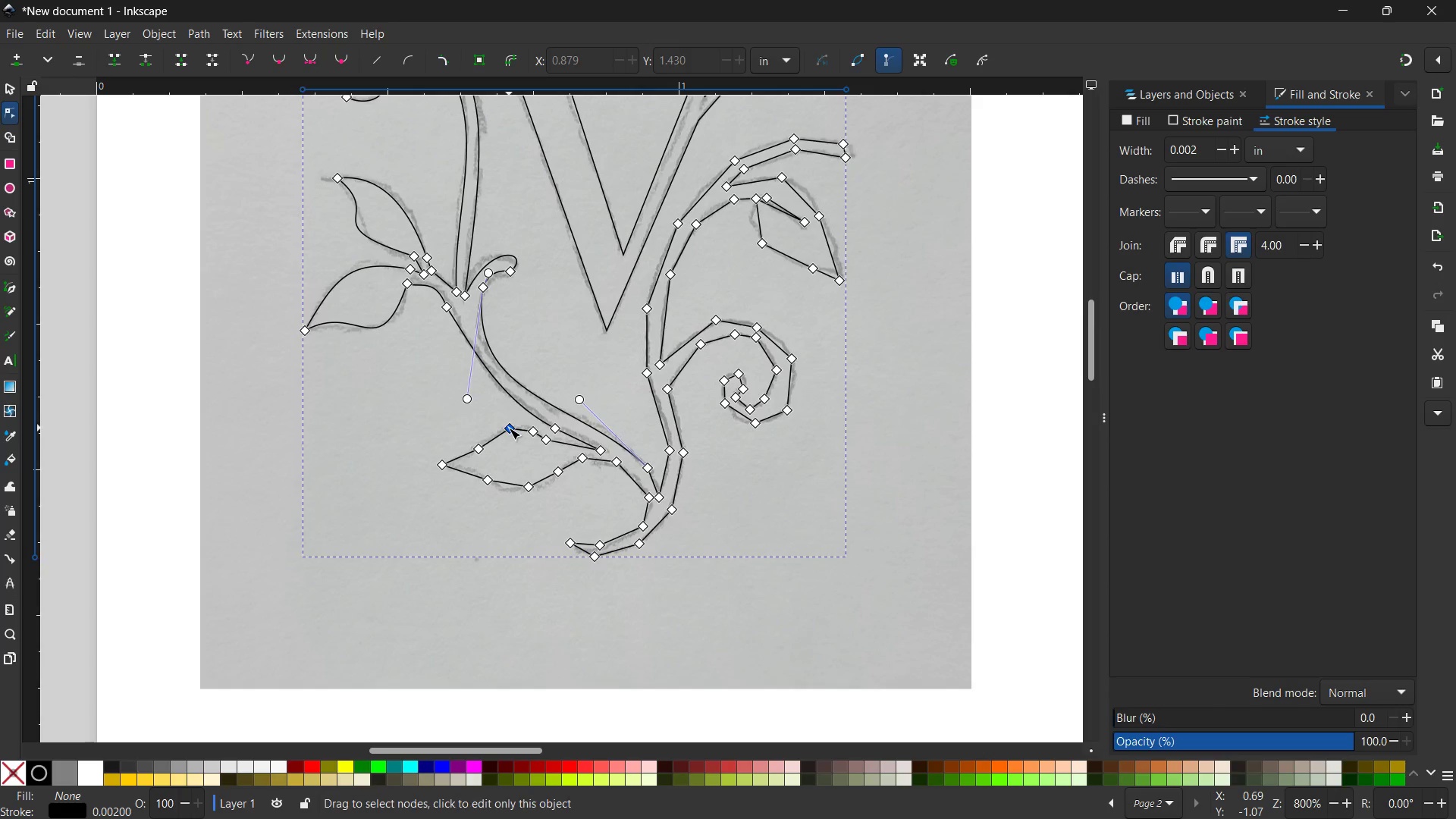 
key(Backspace)
 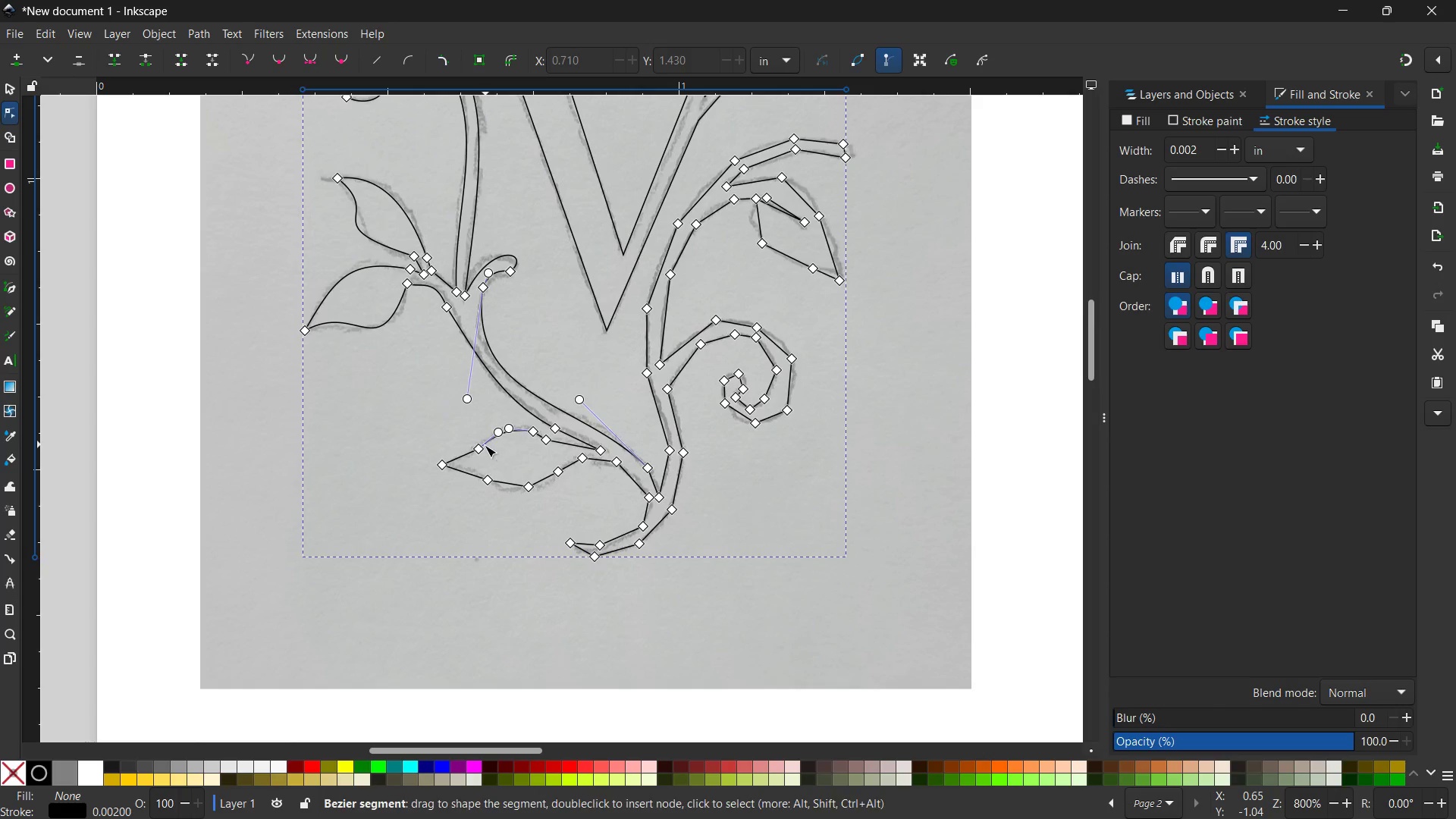 
left_click([479, 447])
 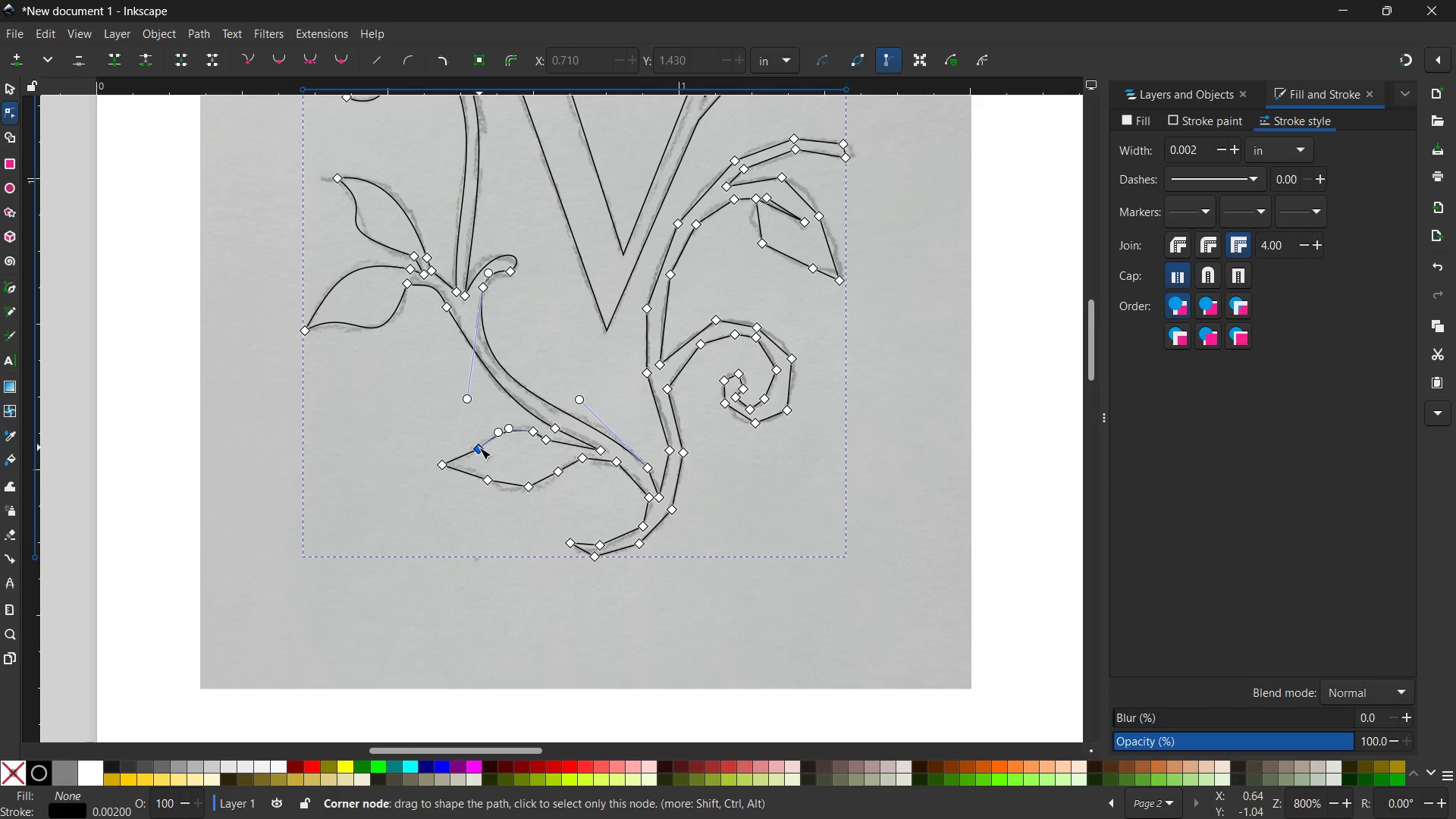 
key(Backspace)
 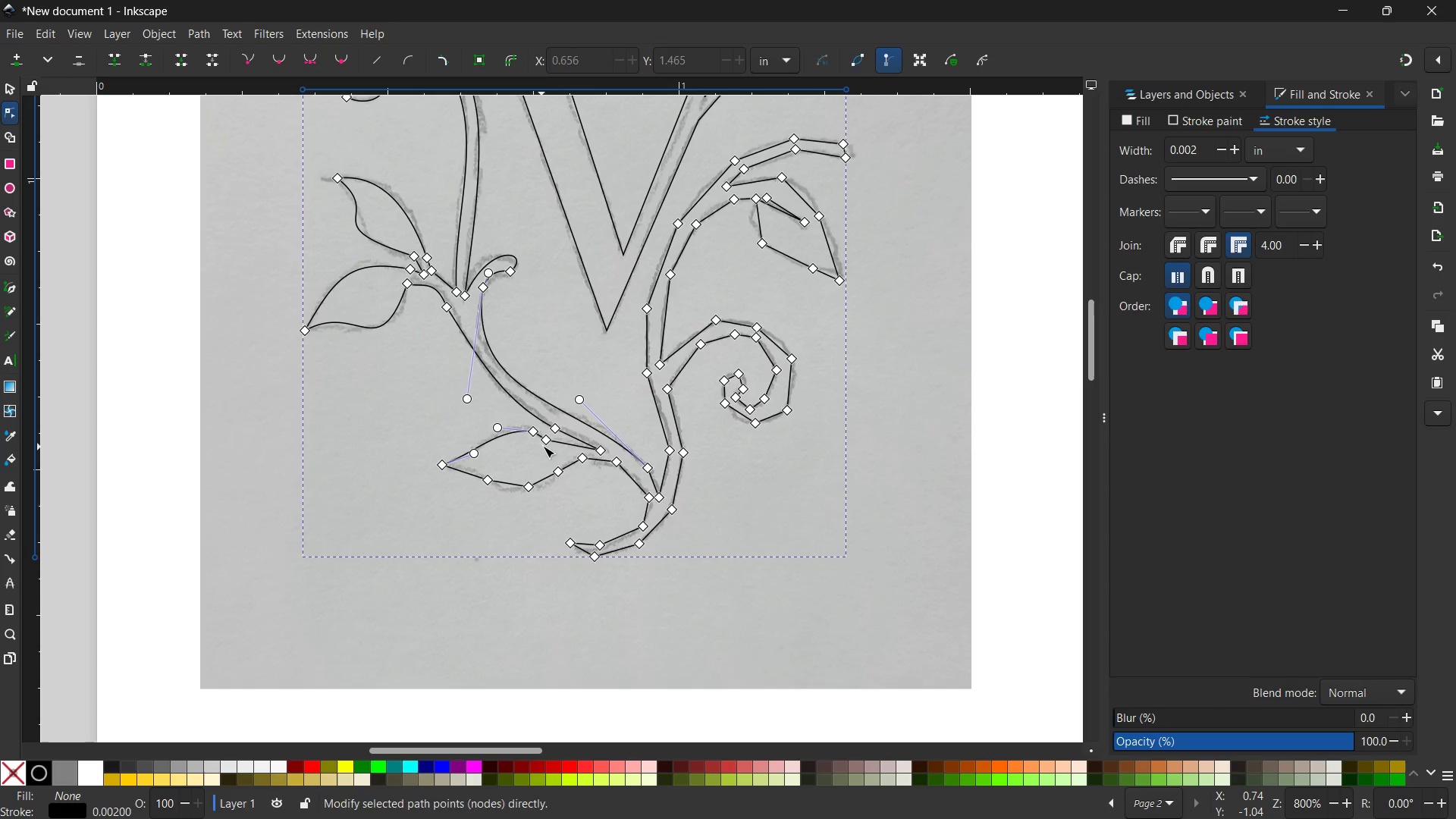 
left_click([545, 442])
 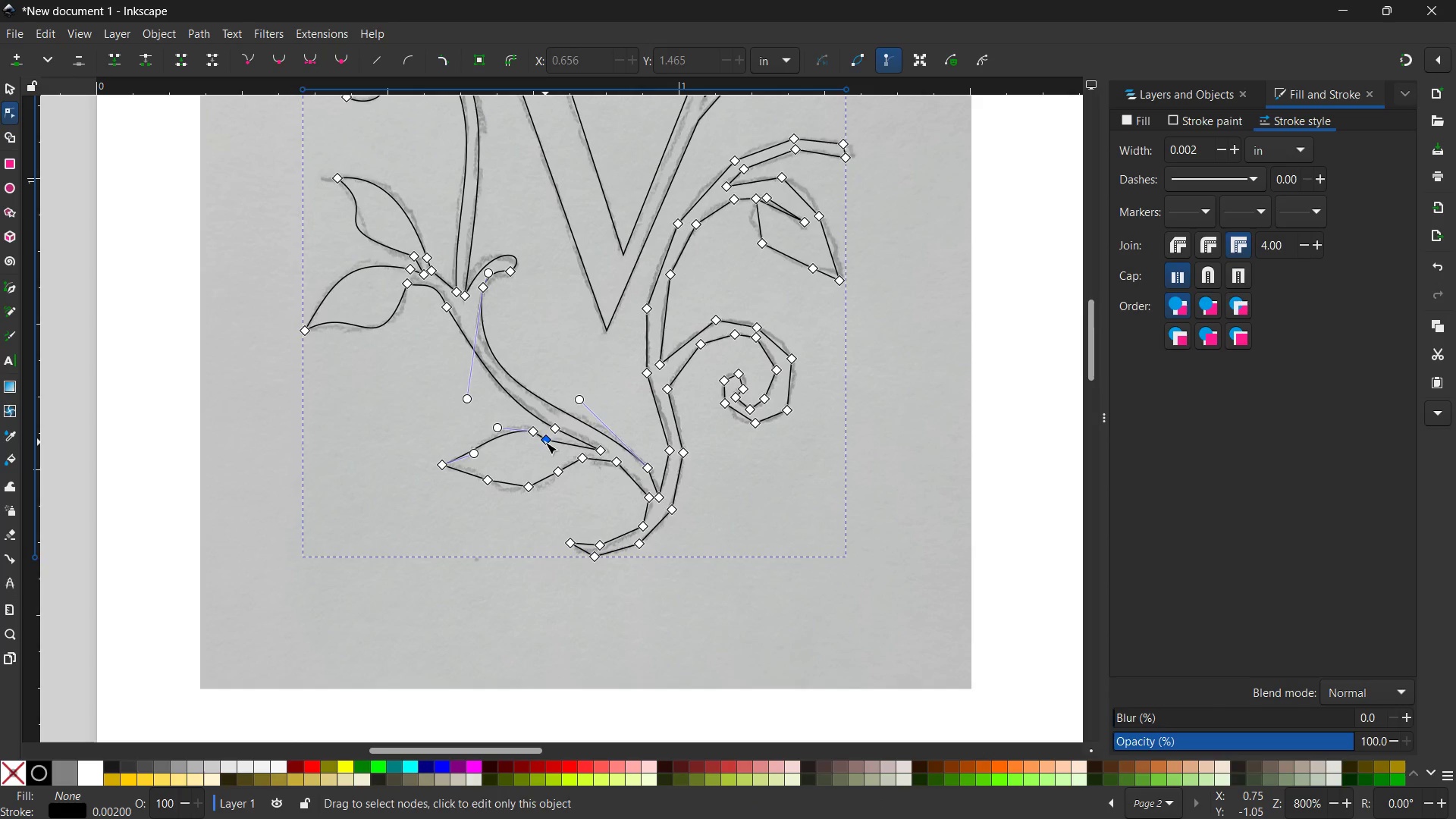 
key(Backspace)
 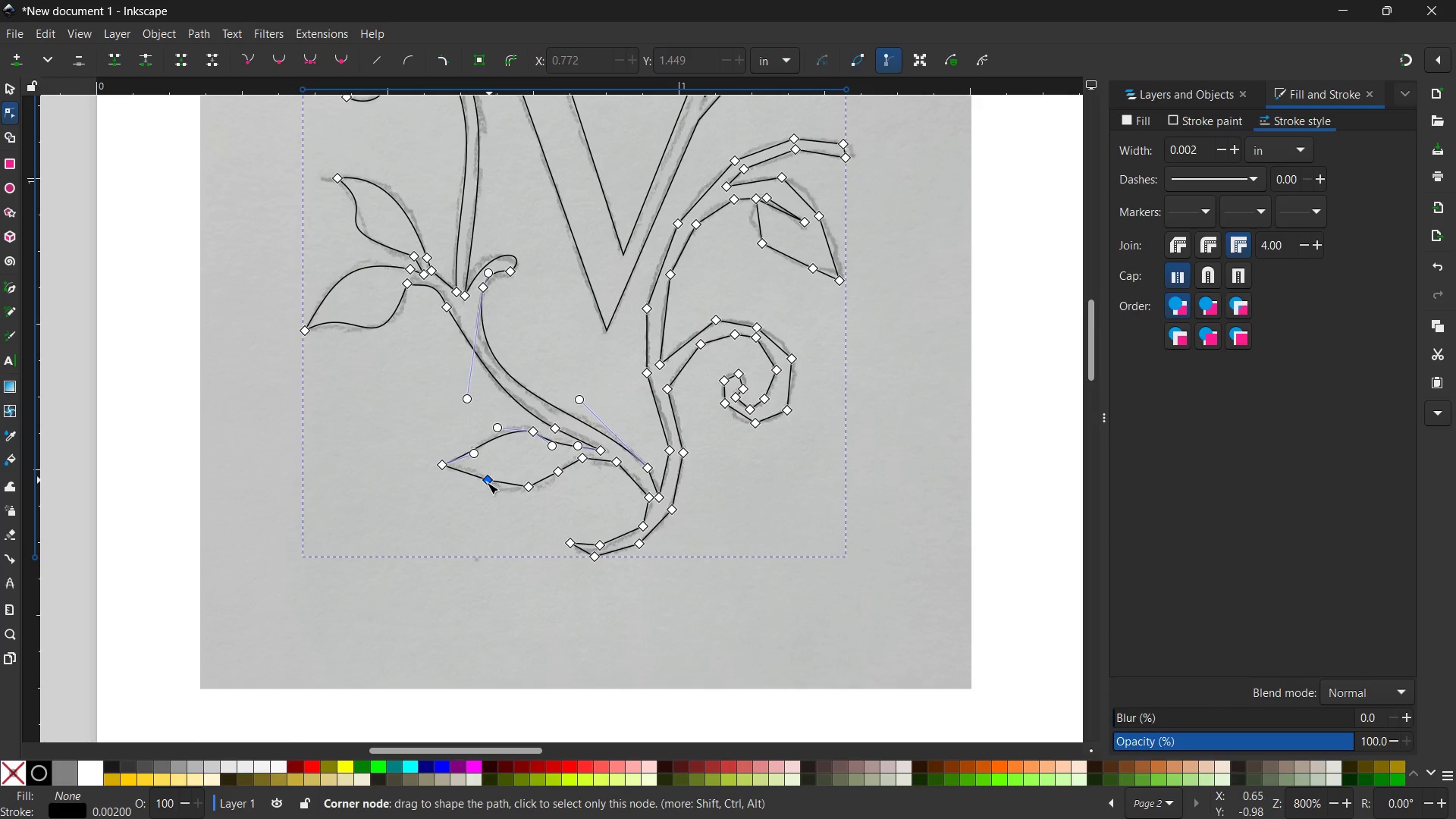 
left_click([487, 483])
 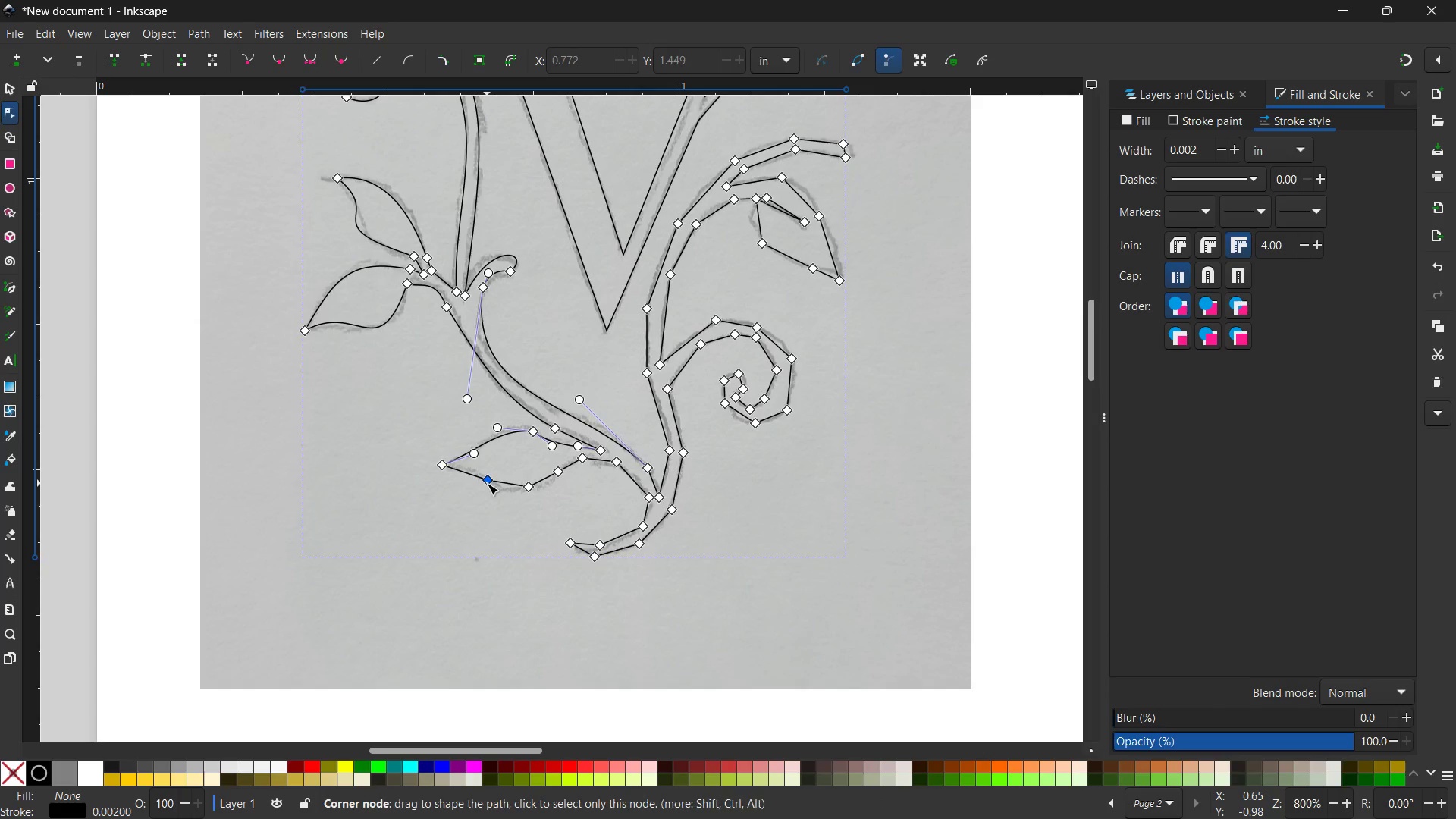 
key(Backspace)
 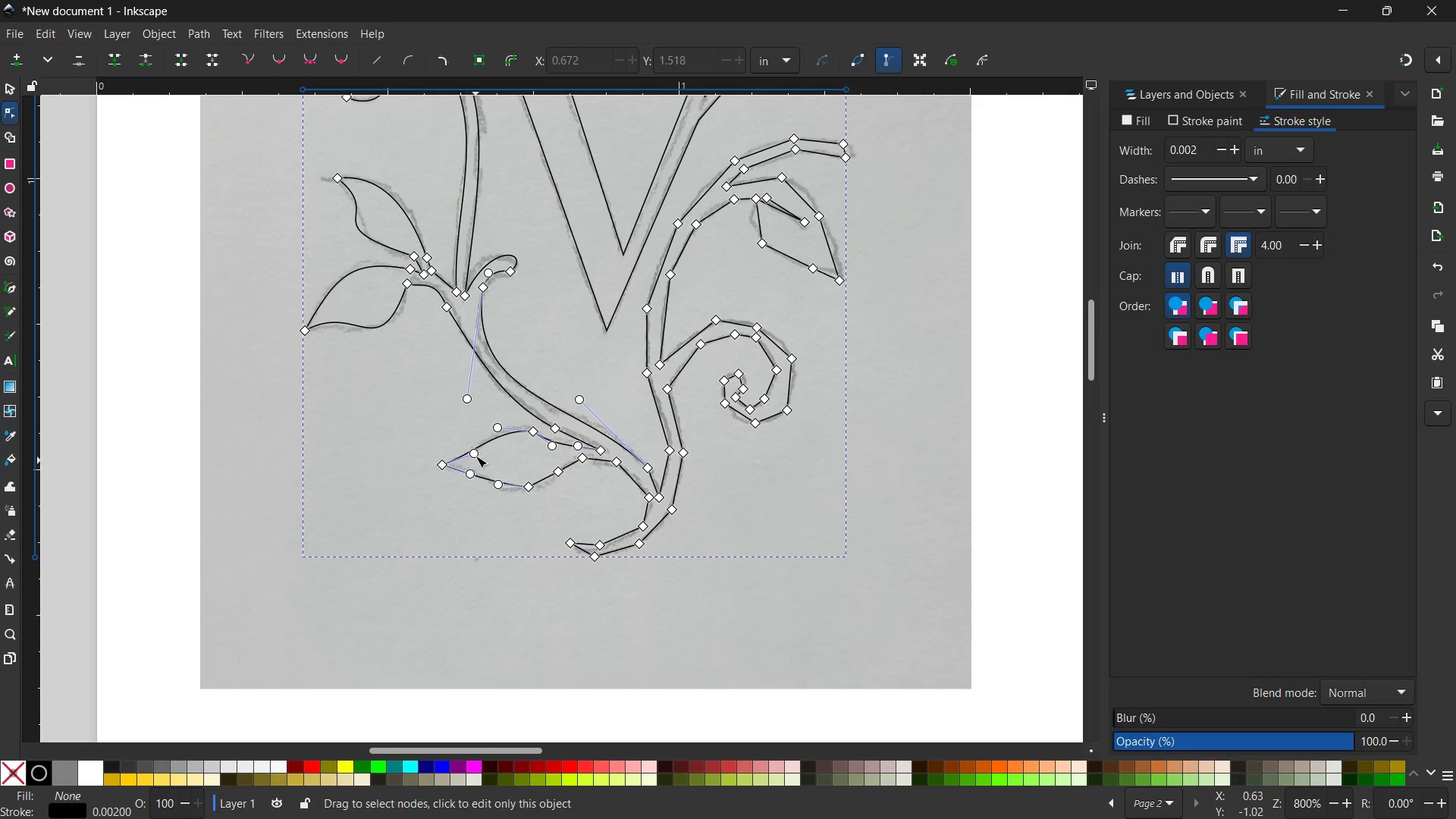 
left_click_drag(start_coordinate=[475, 454], to_coordinate=[475, 466])
 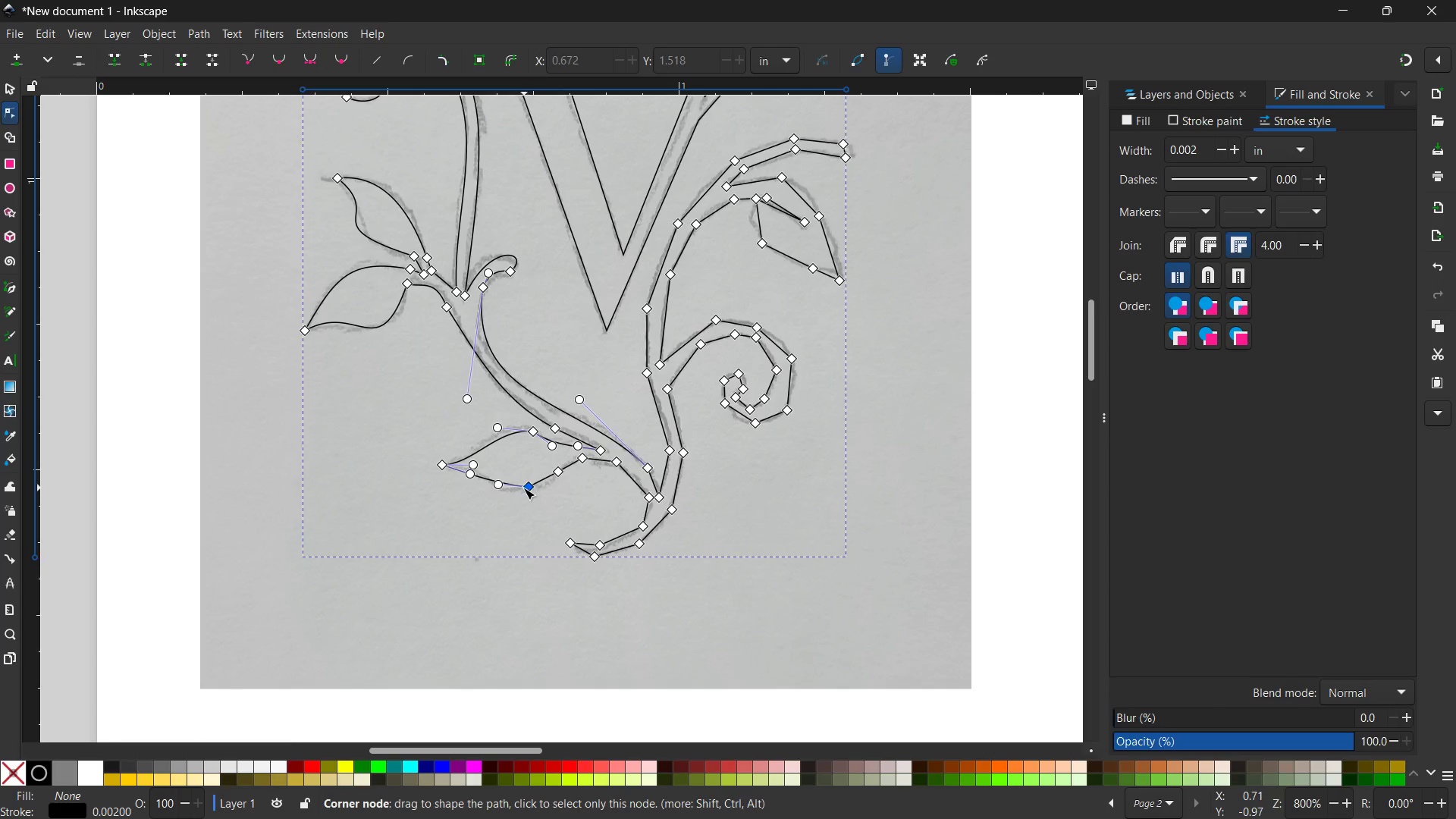 
left_click([523, 488])
 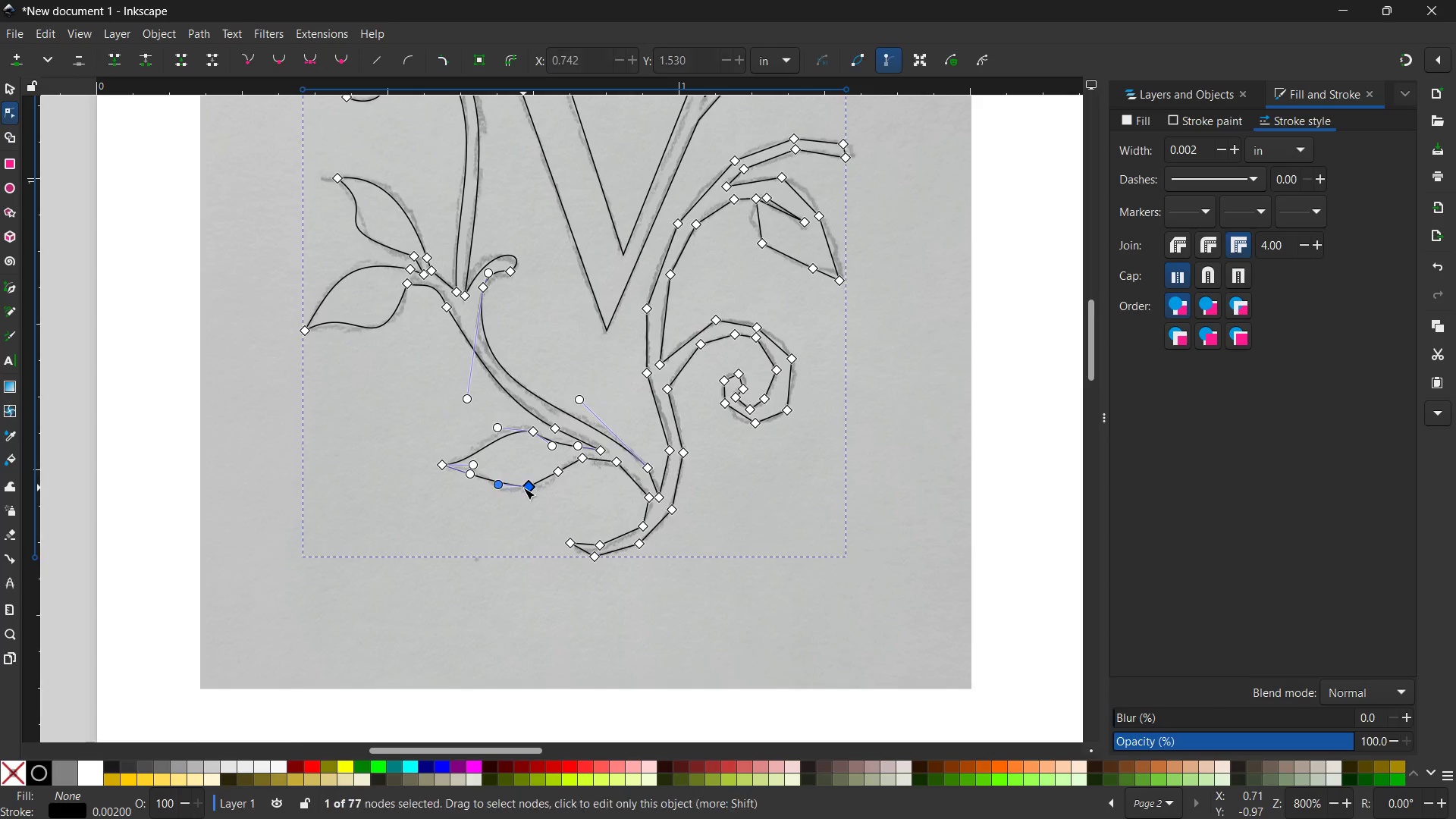 
key(Backspace)
 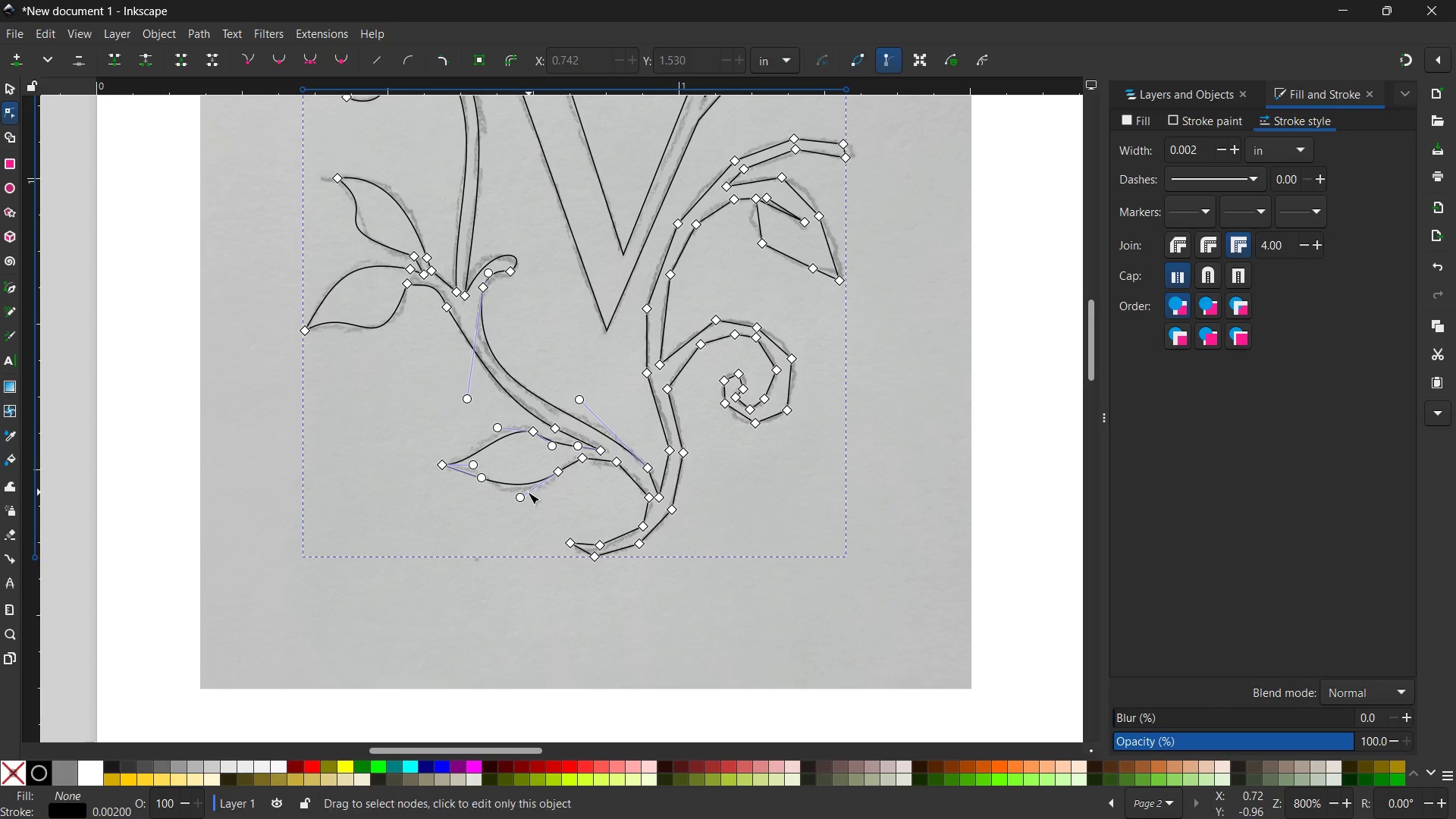 
left_click_drag(start_coordinate=[520, 495], to_coordinate=[521, 511])
 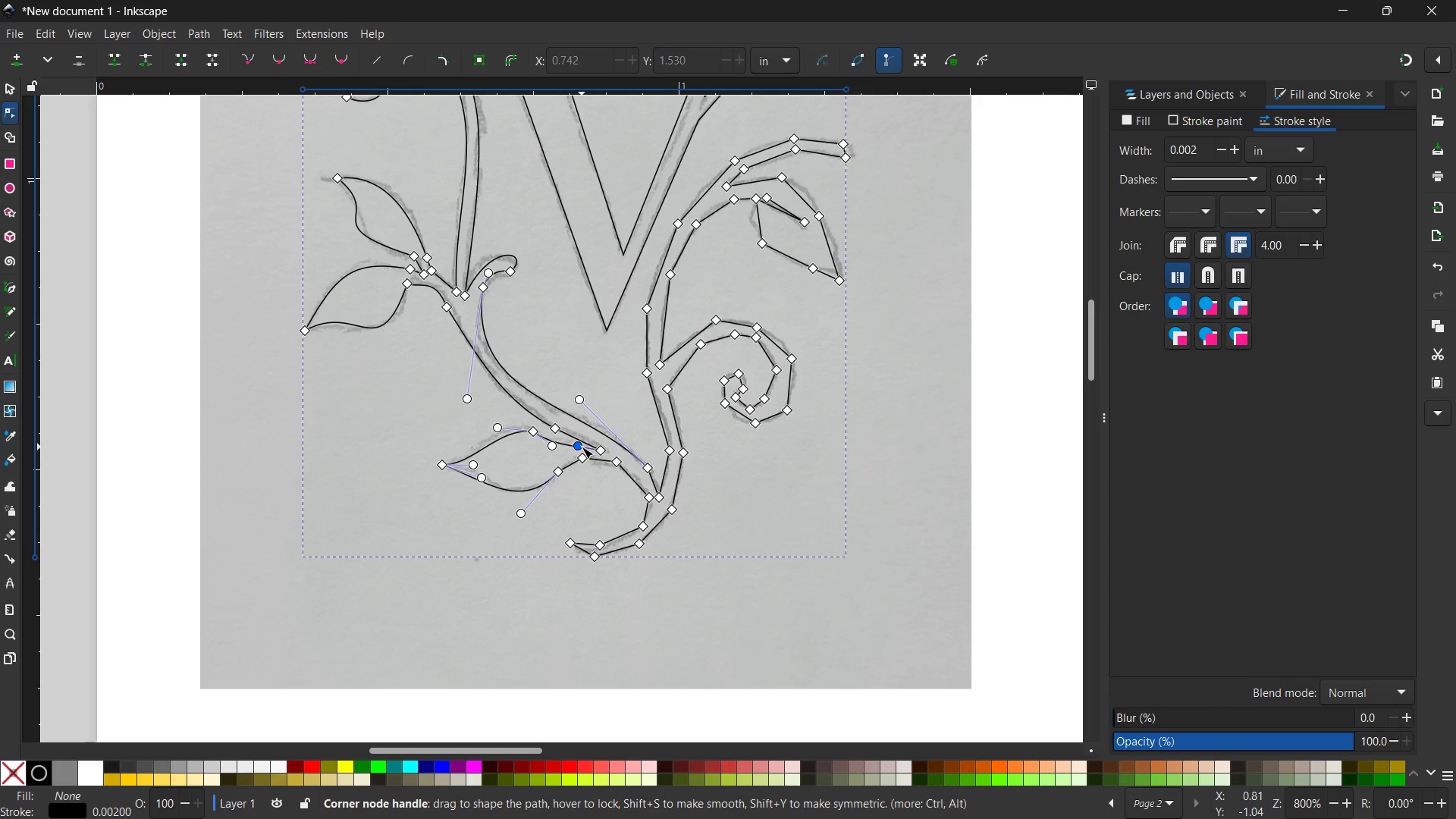 
left_click([581, 464])
 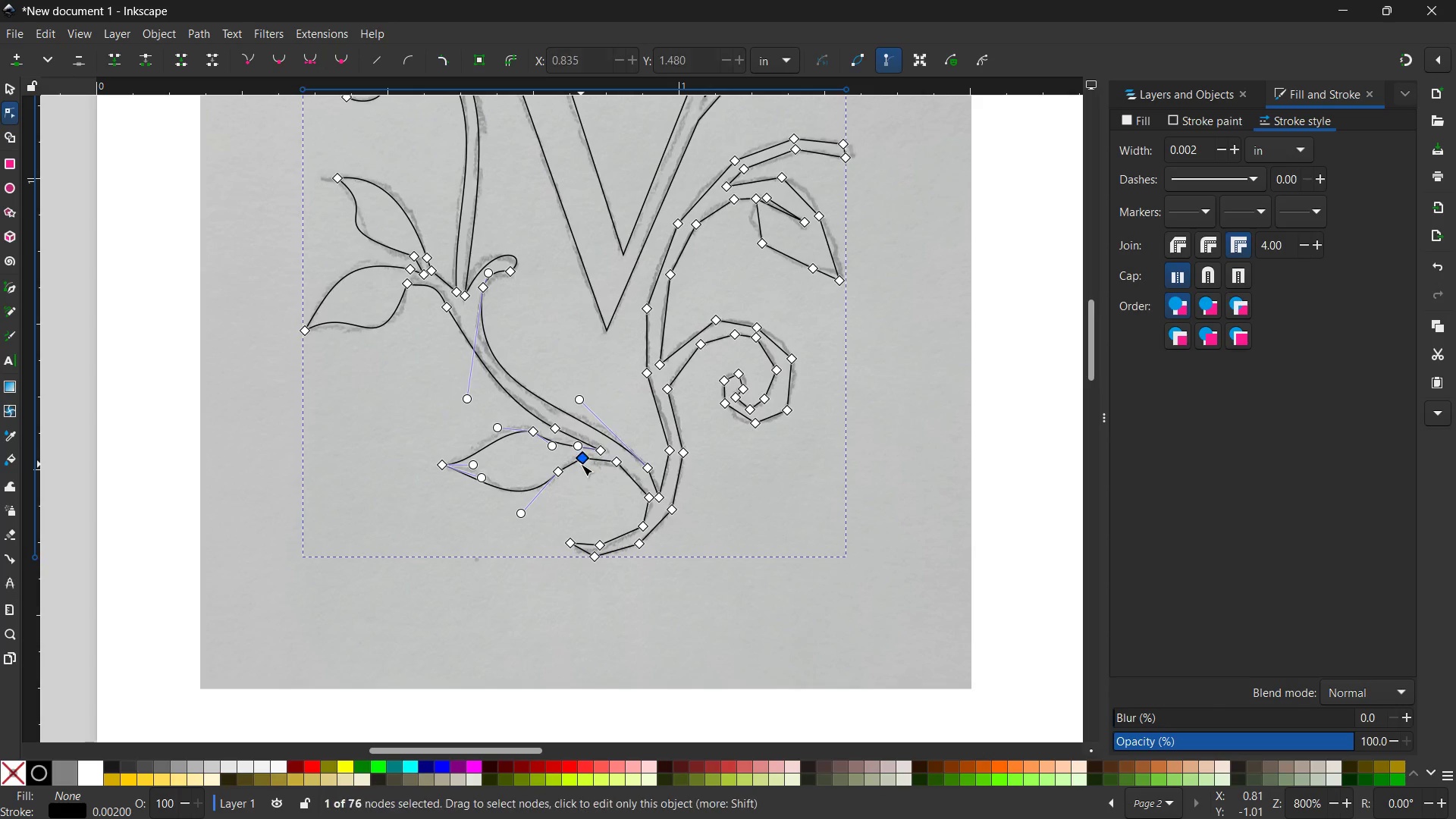 
key(Backspace)
 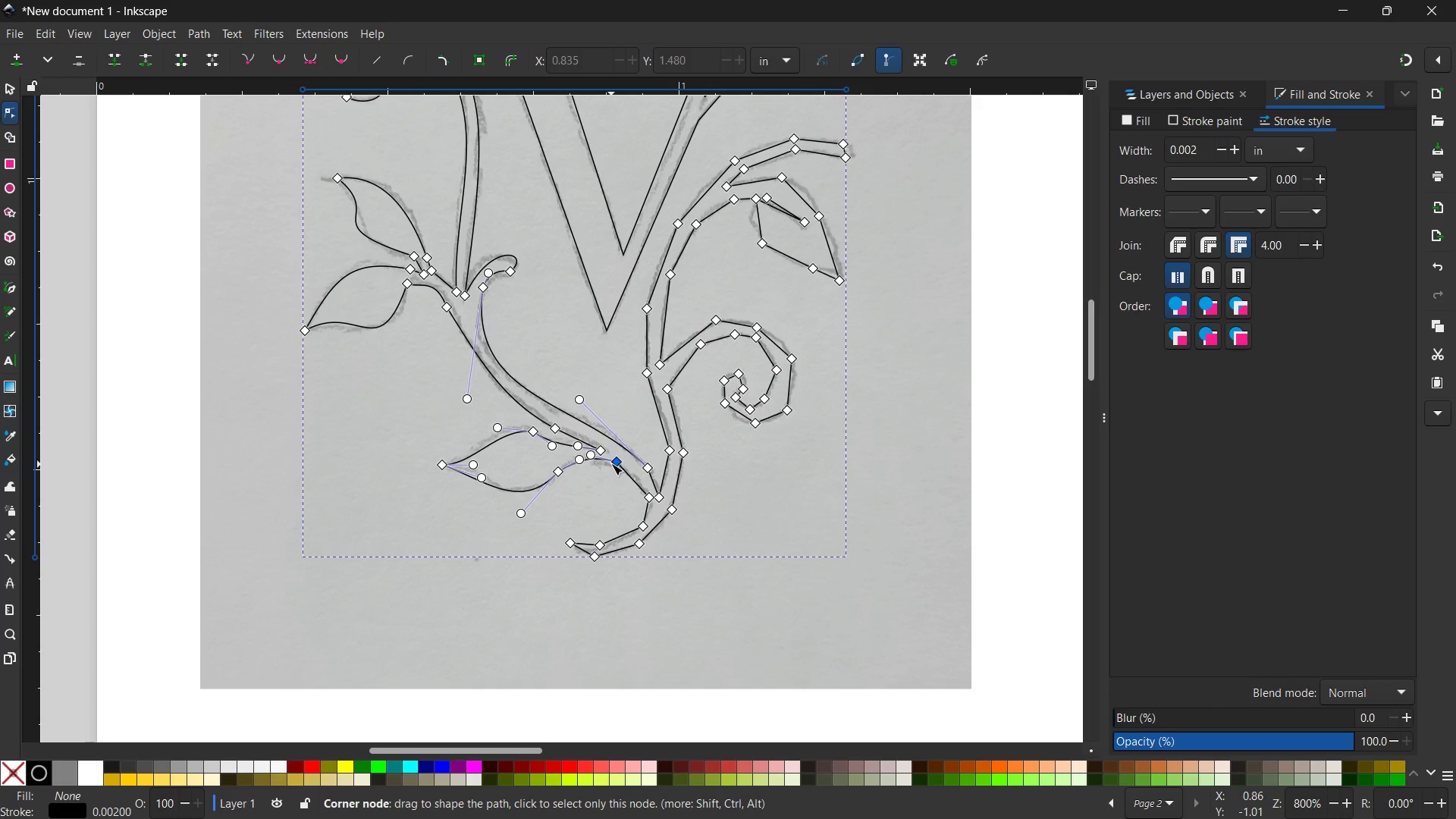 
left_click([613, 463])
 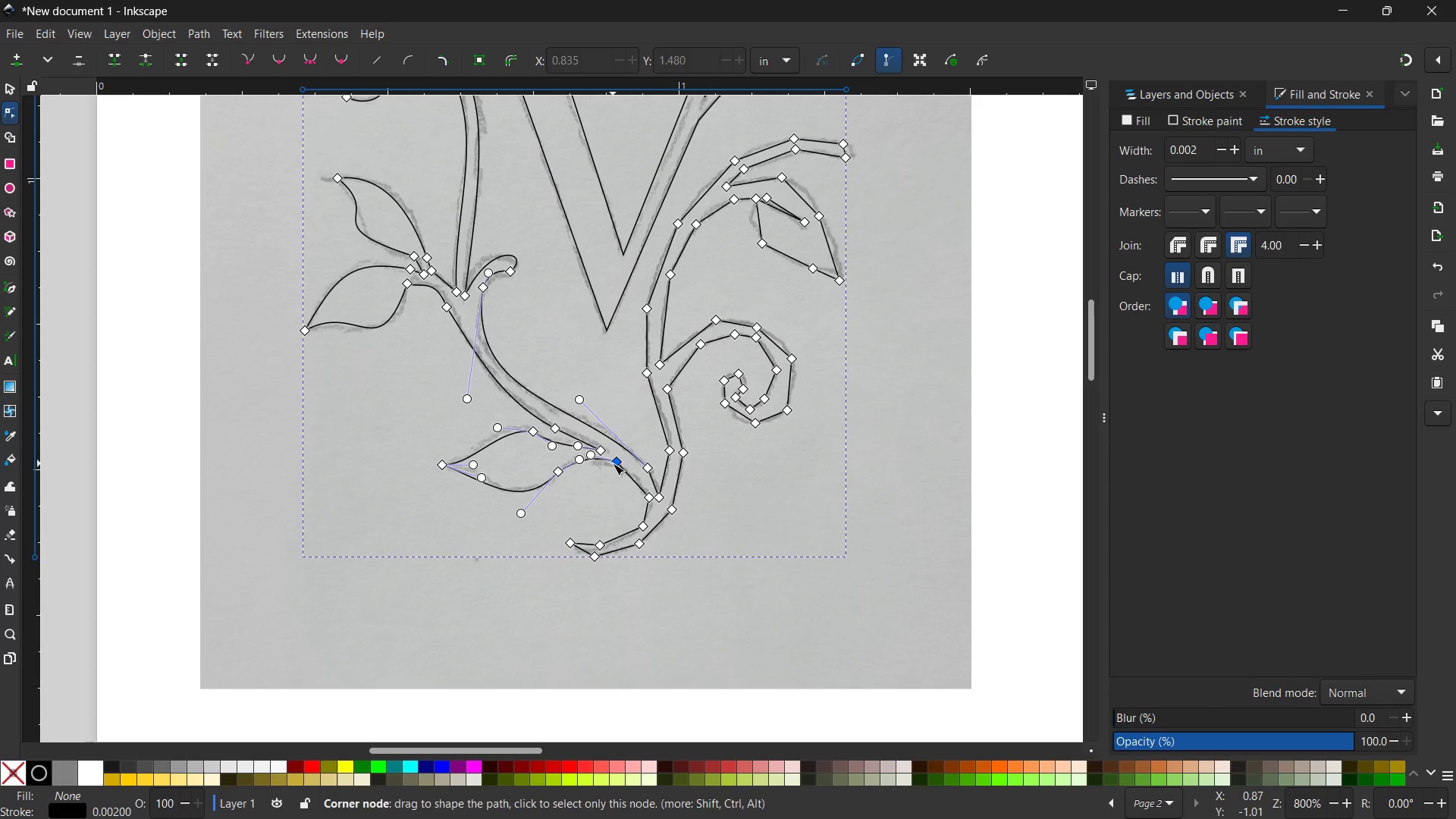 
key(Backspace)
 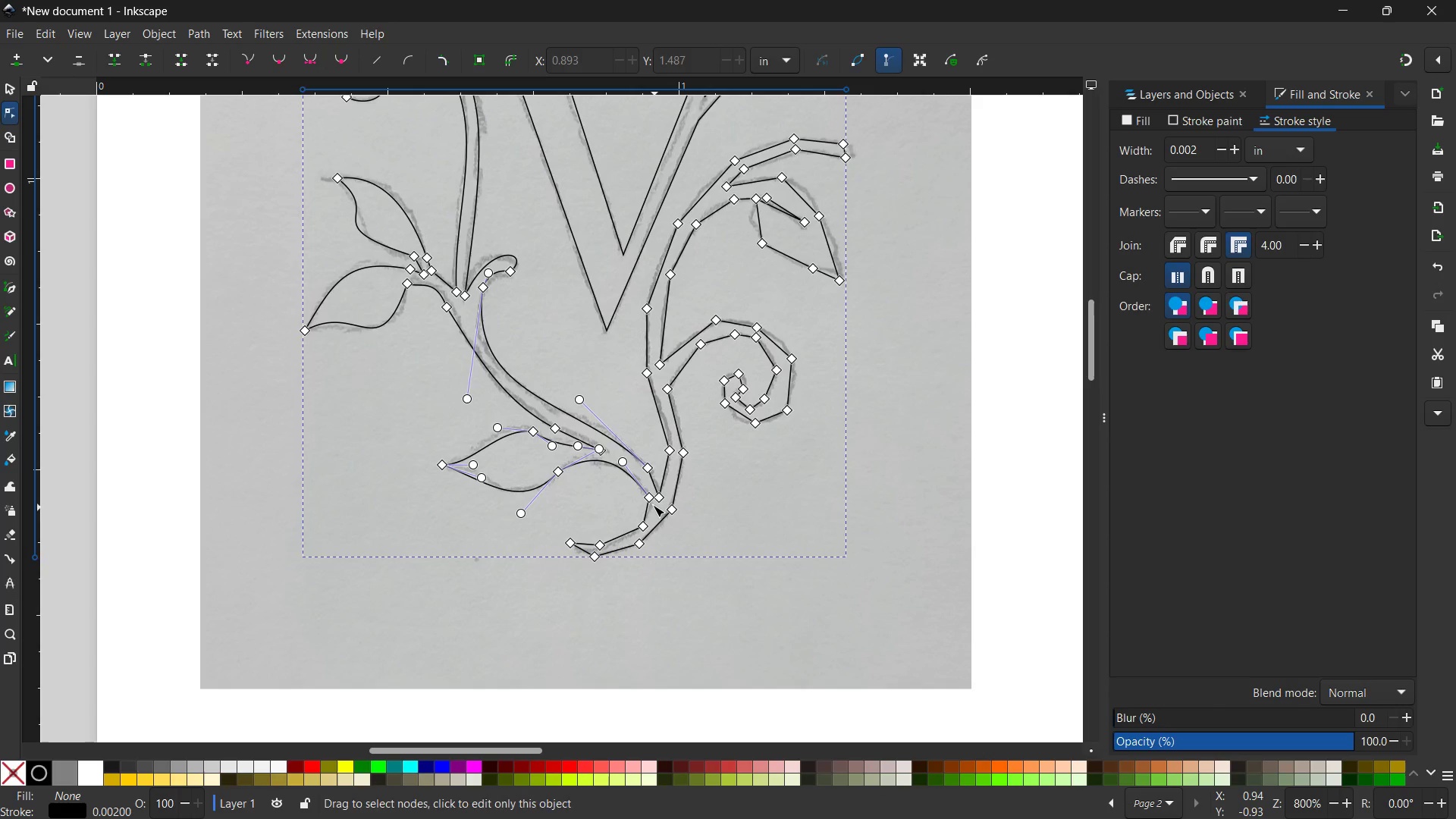 
left_click([650, 498])
 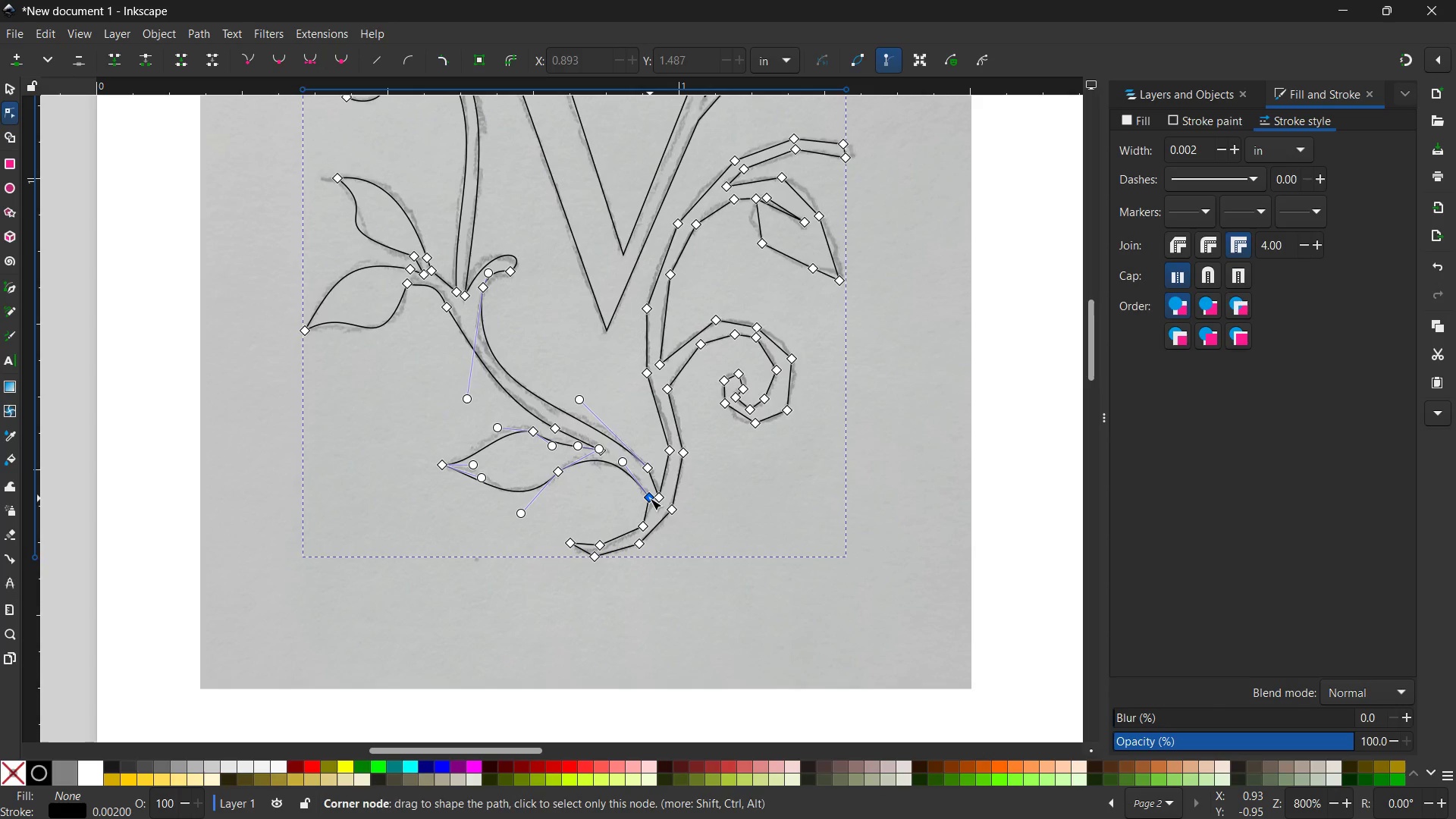 
key(Backspace)
 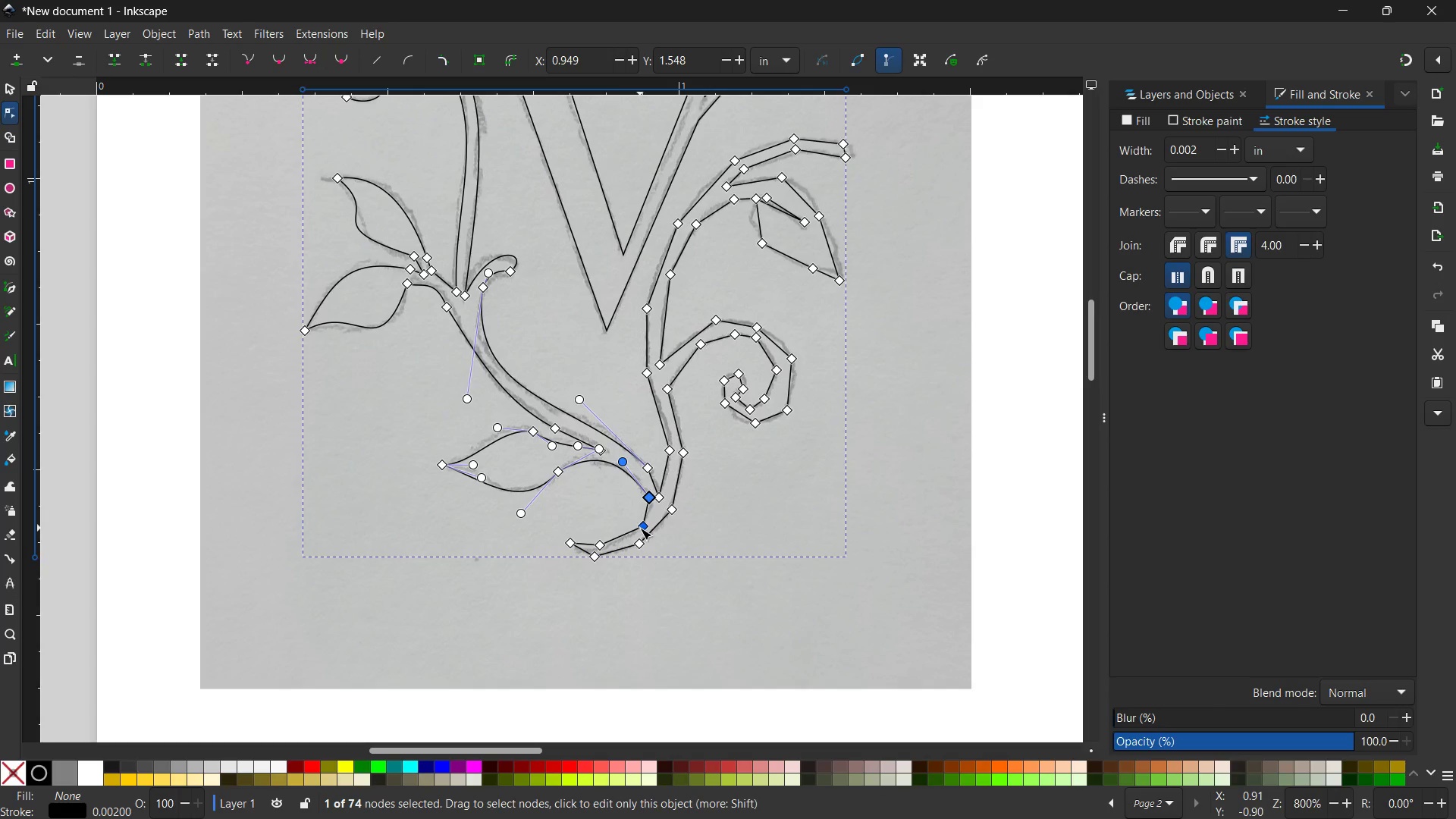 
key(Backspace)
 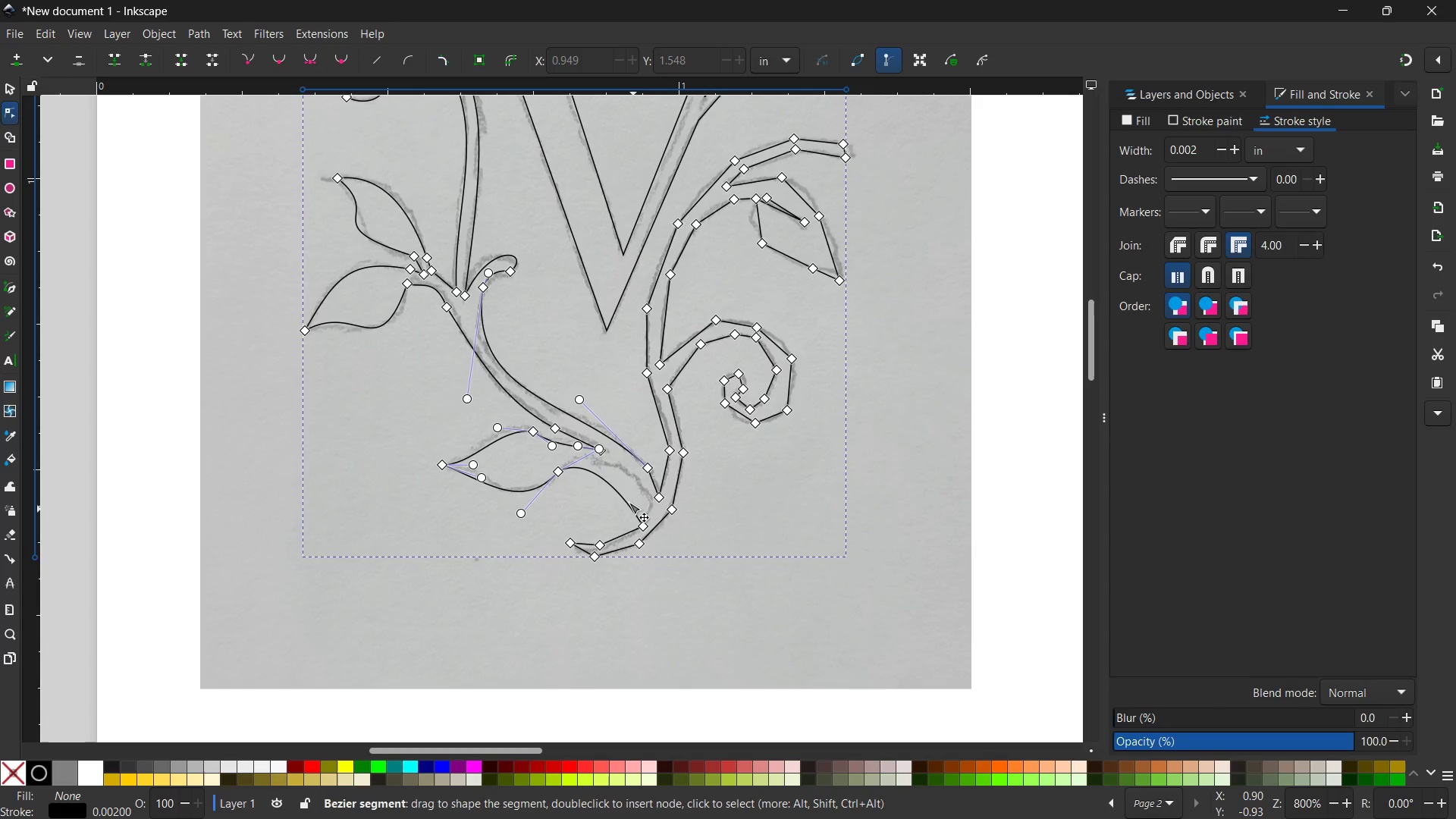 
left_click_drag(start_coordinate=[628, 501], to_coordinate=[641, 484])
 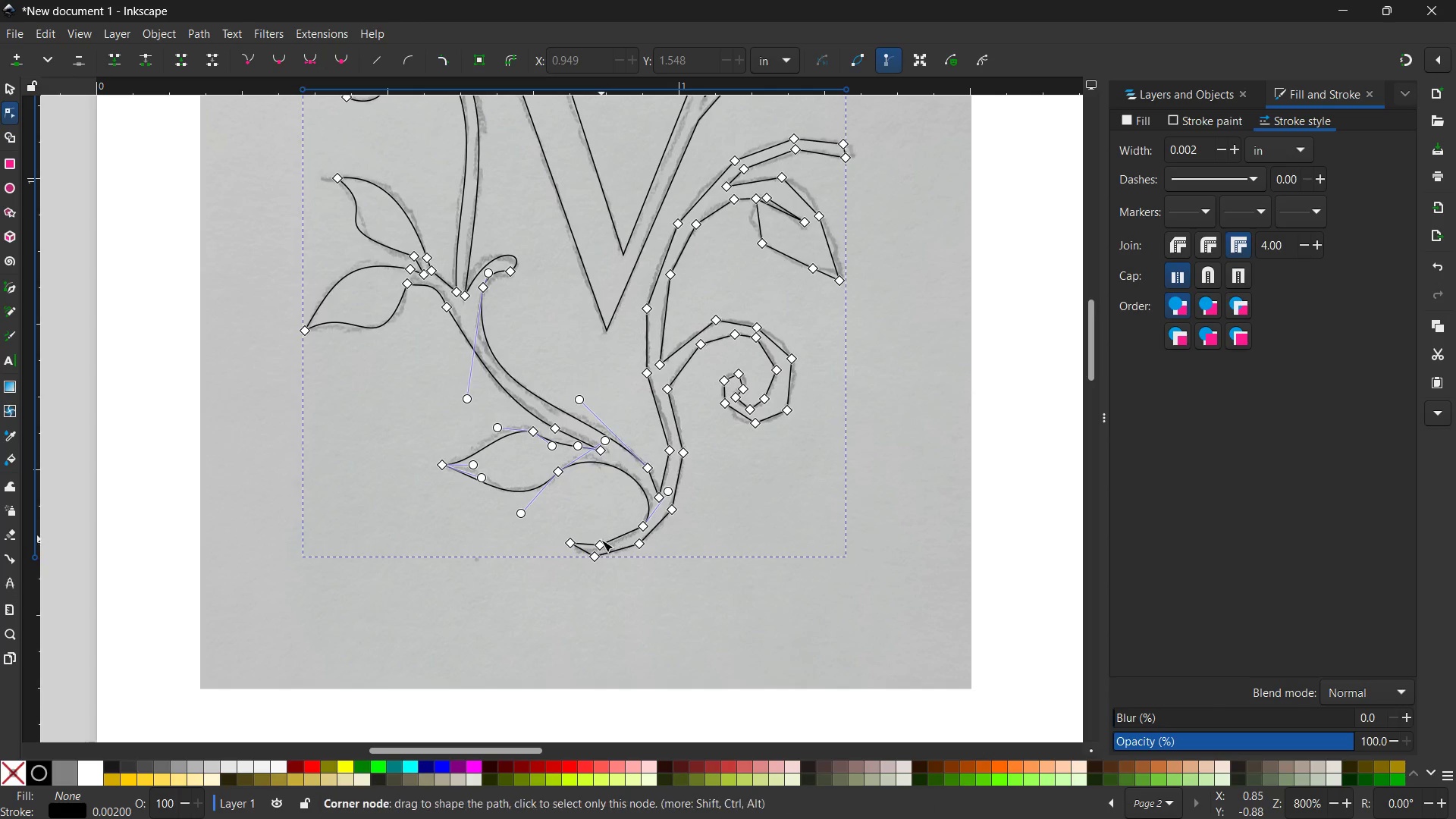 
left_click([600, 541])
 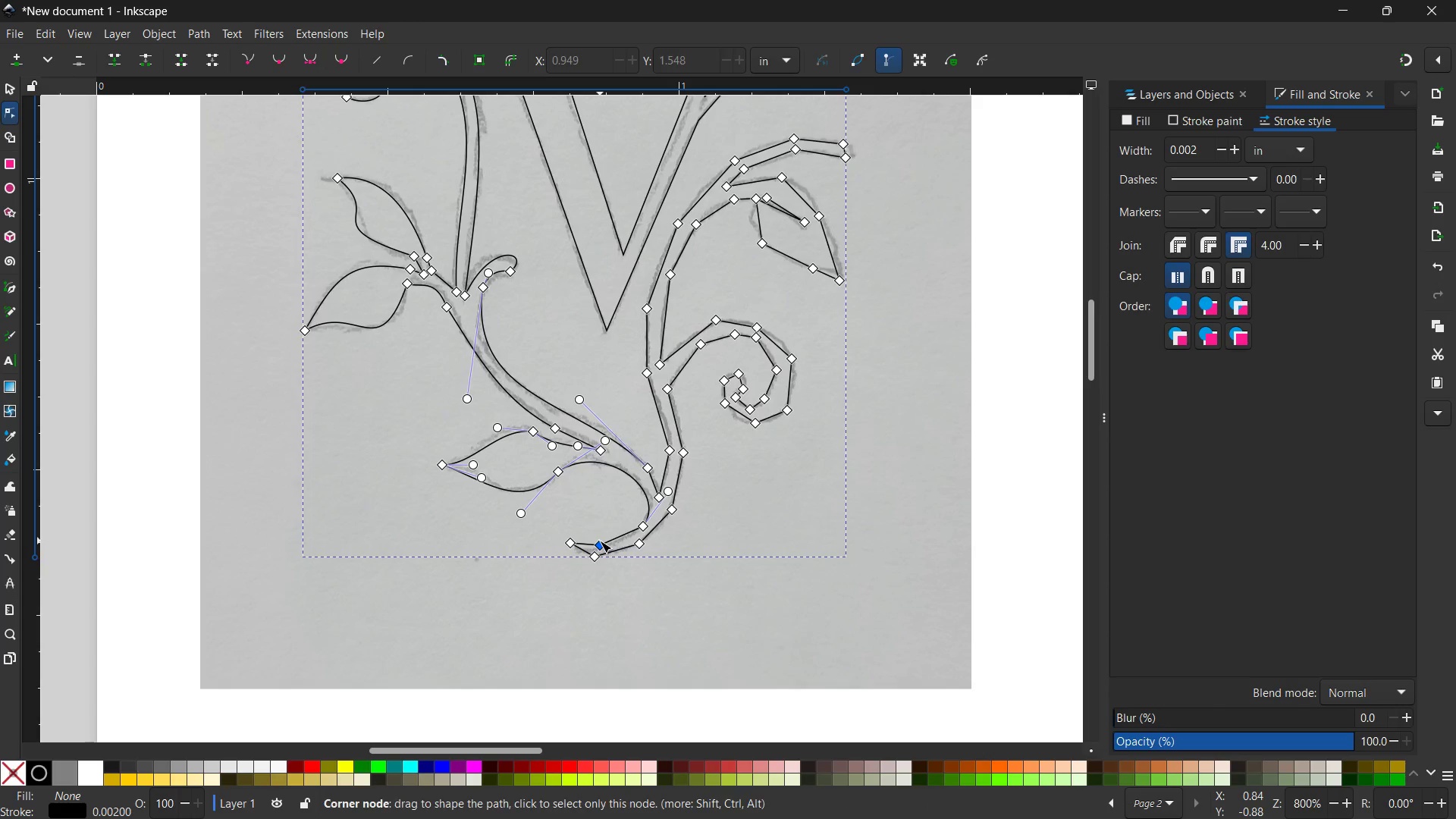 
key(Backspace)
 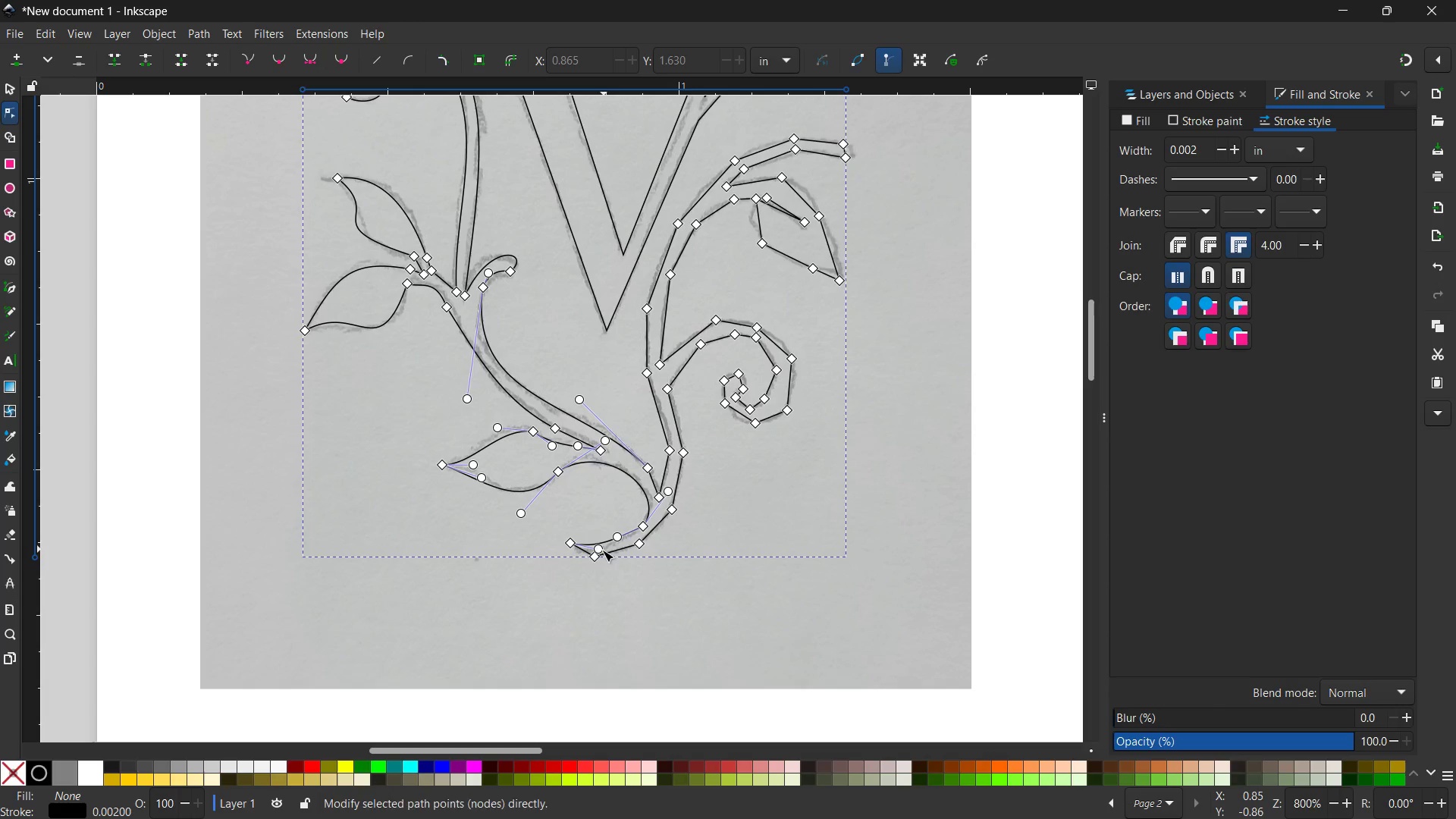 
left_click([595, 558])
 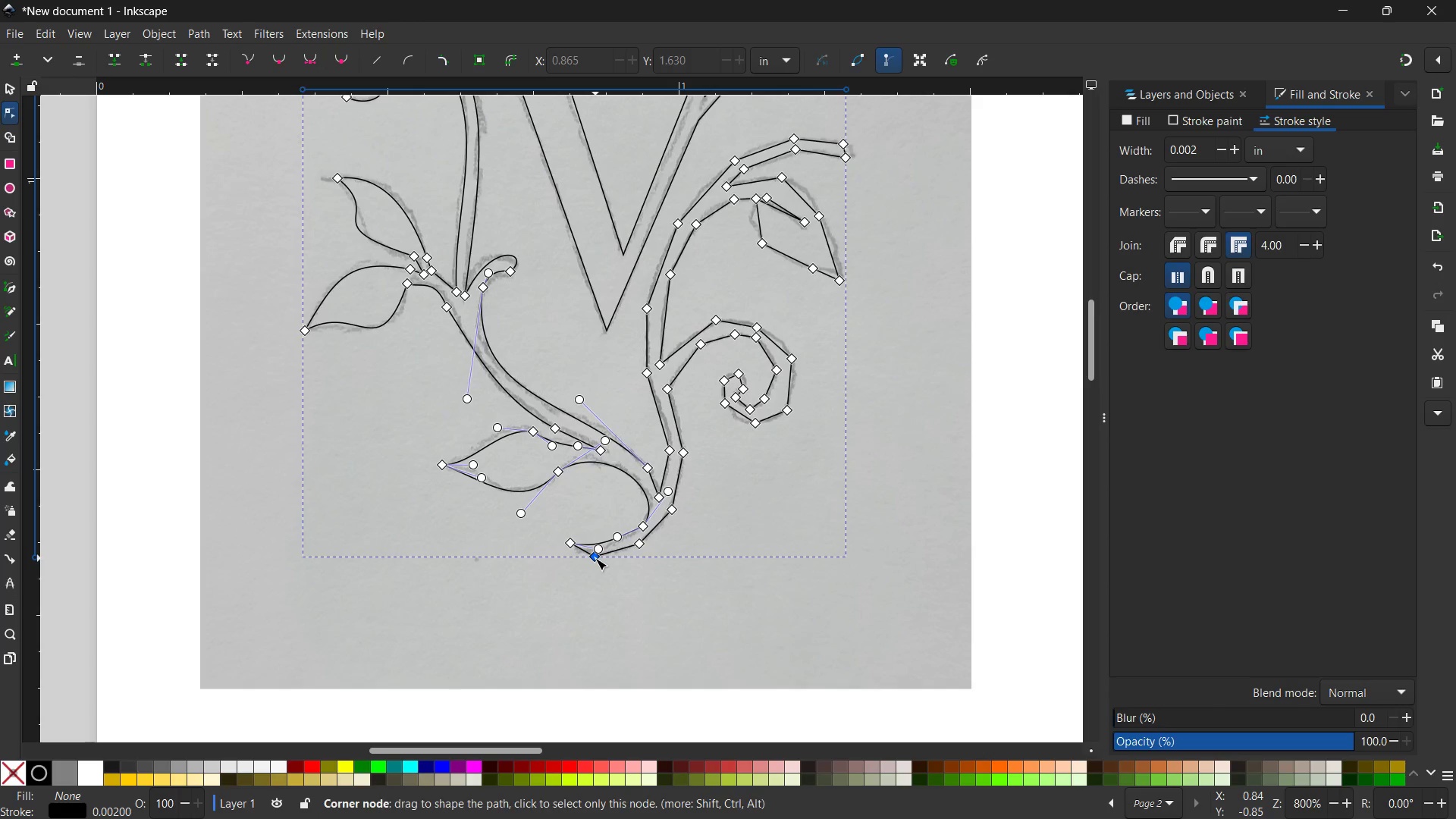 
key(Backspace)
 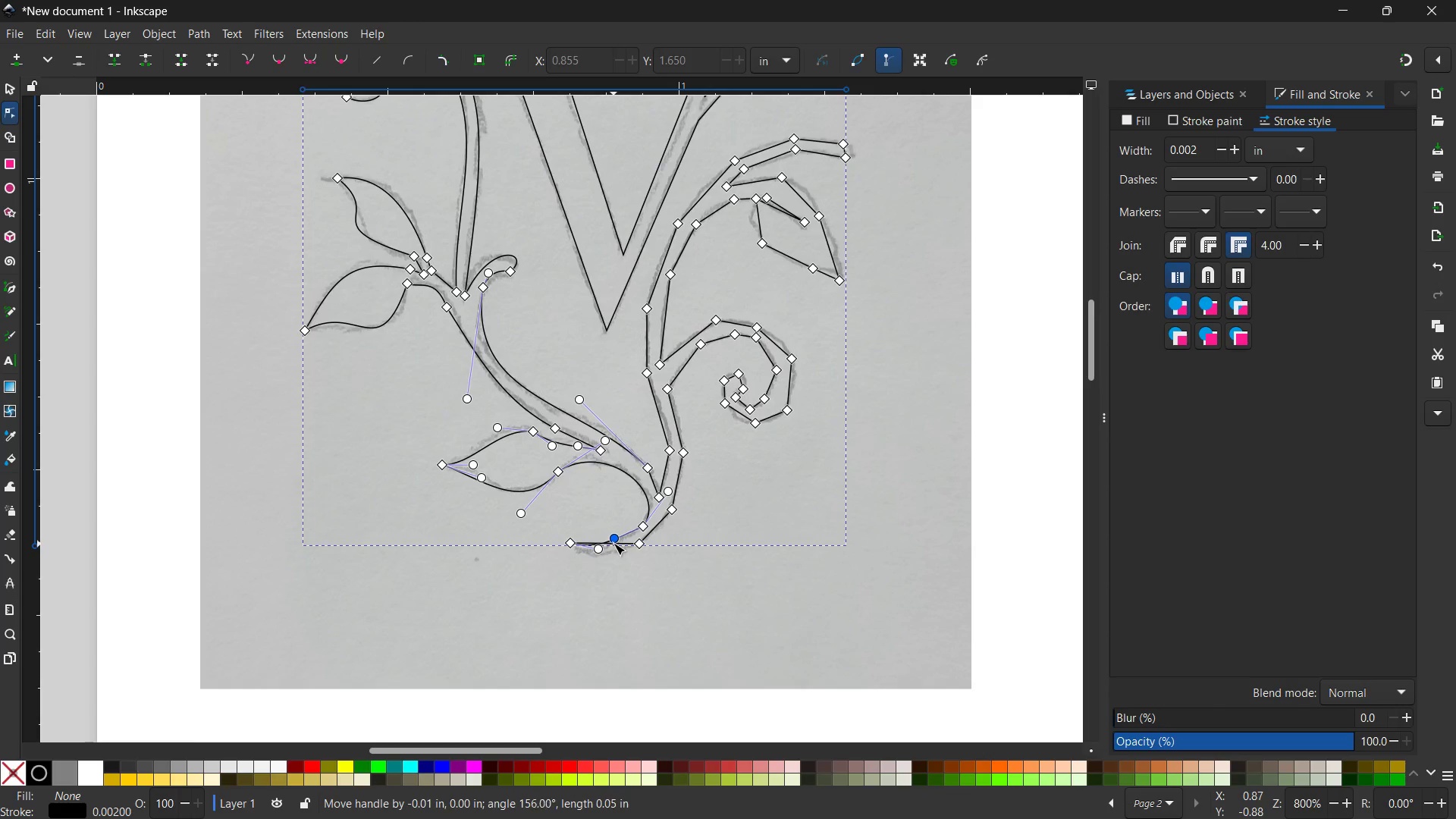 
left_click_drag(start_coordinate=[614, 544], to_coordinate=[605, 553])
 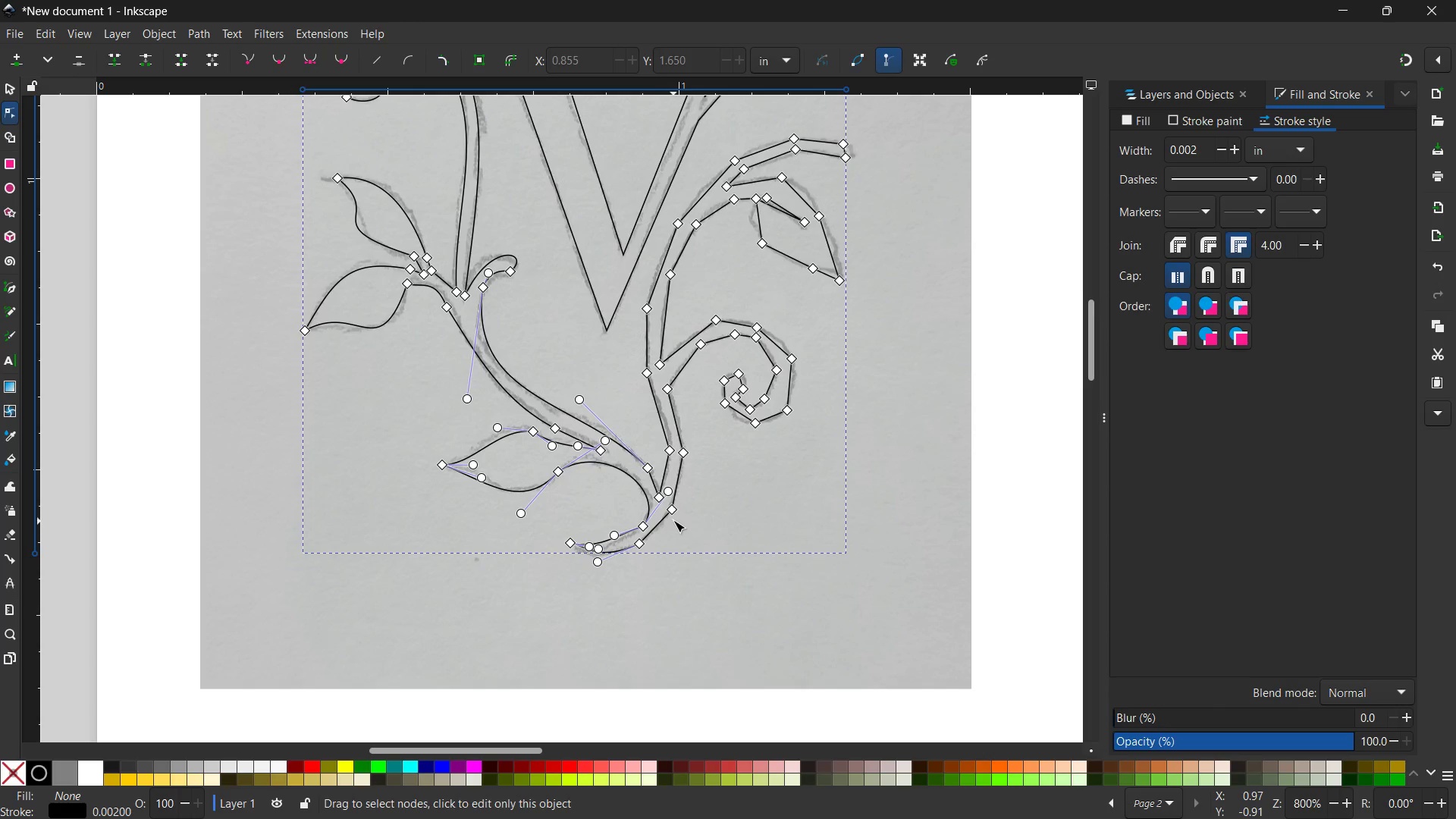 
left_click([675, 512])
 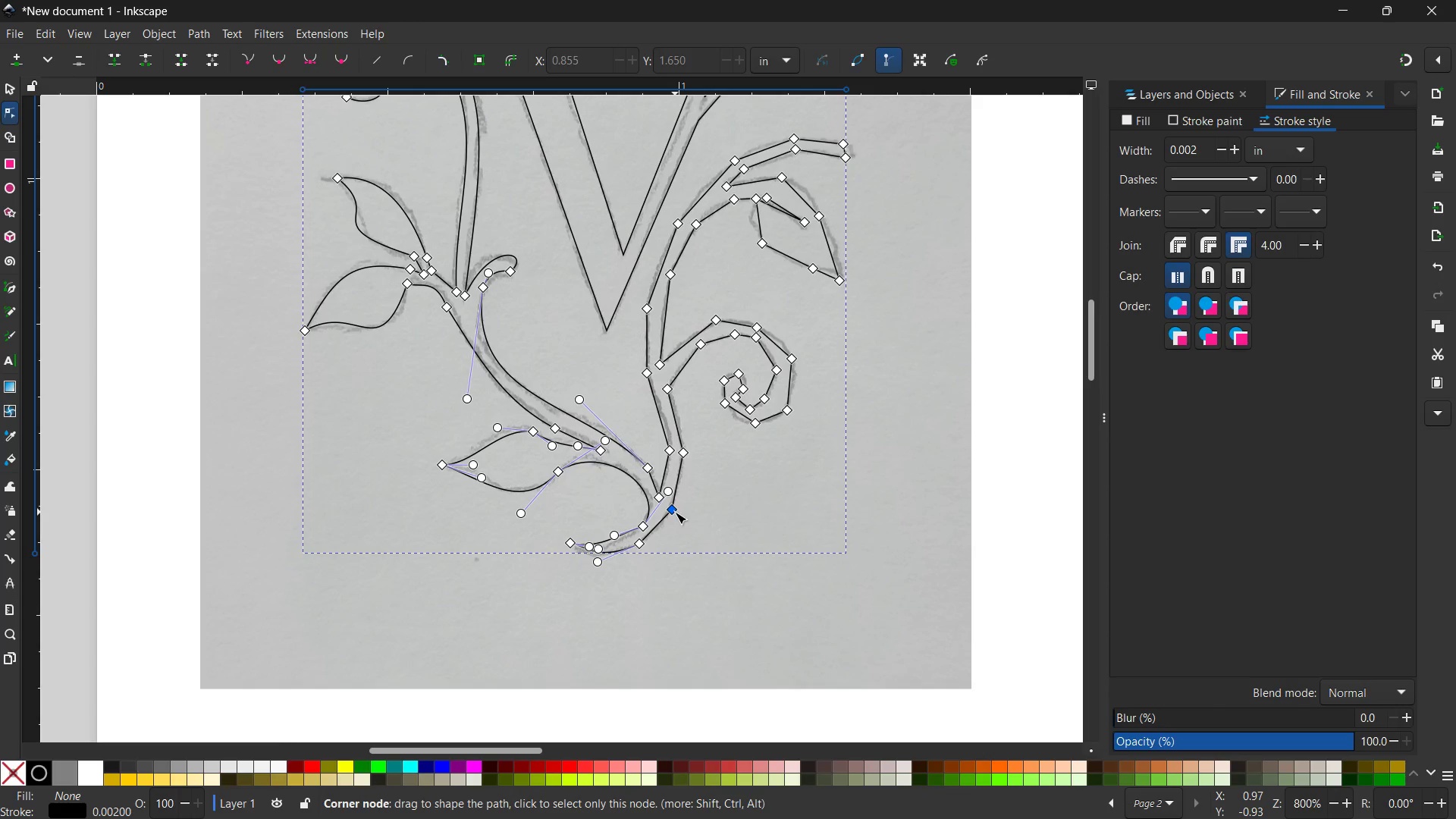 
key(Backspace)
 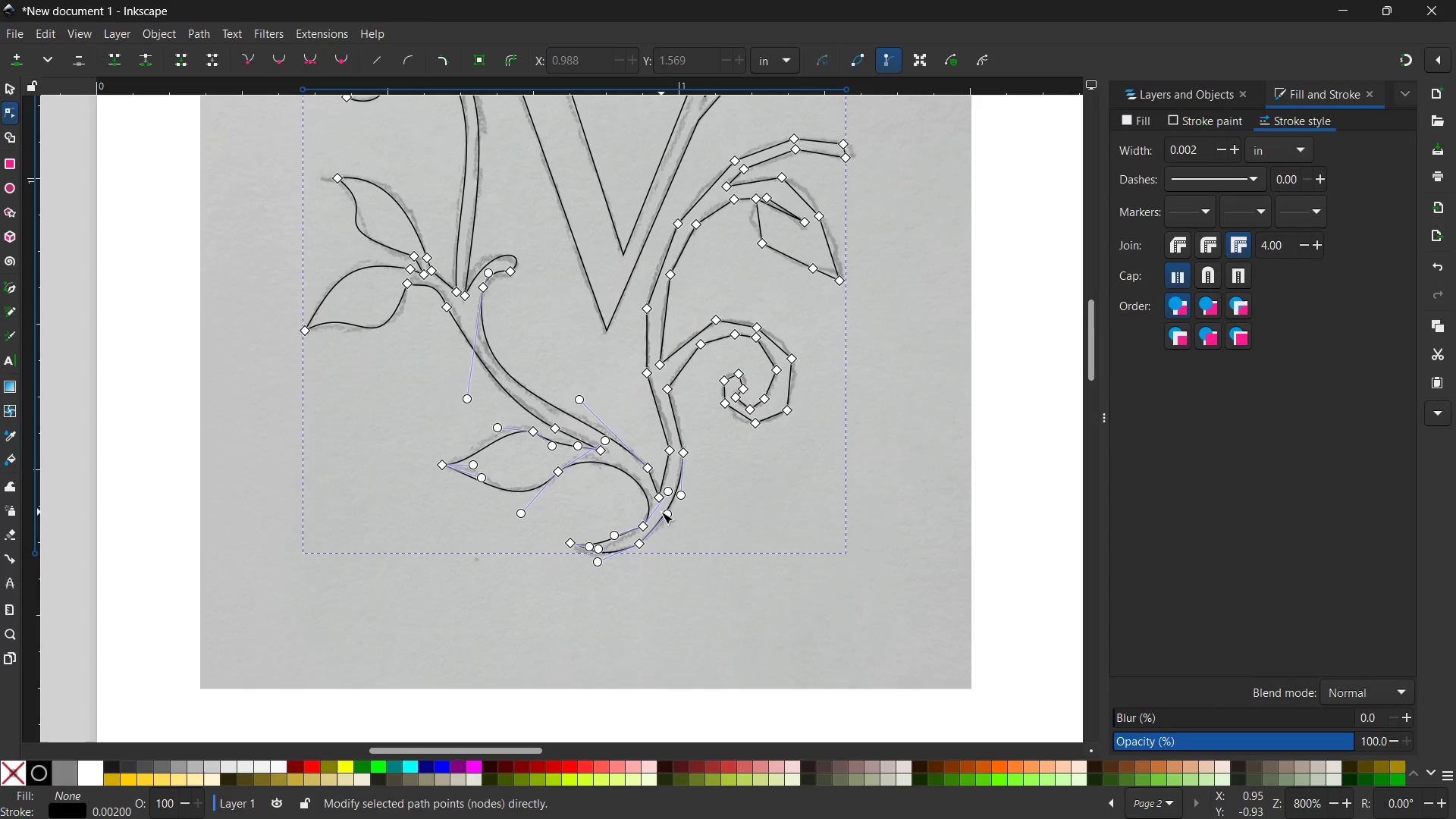 
left_click_drag(start_coordinate=[663, 512], to_coordinate=[669, 518])
 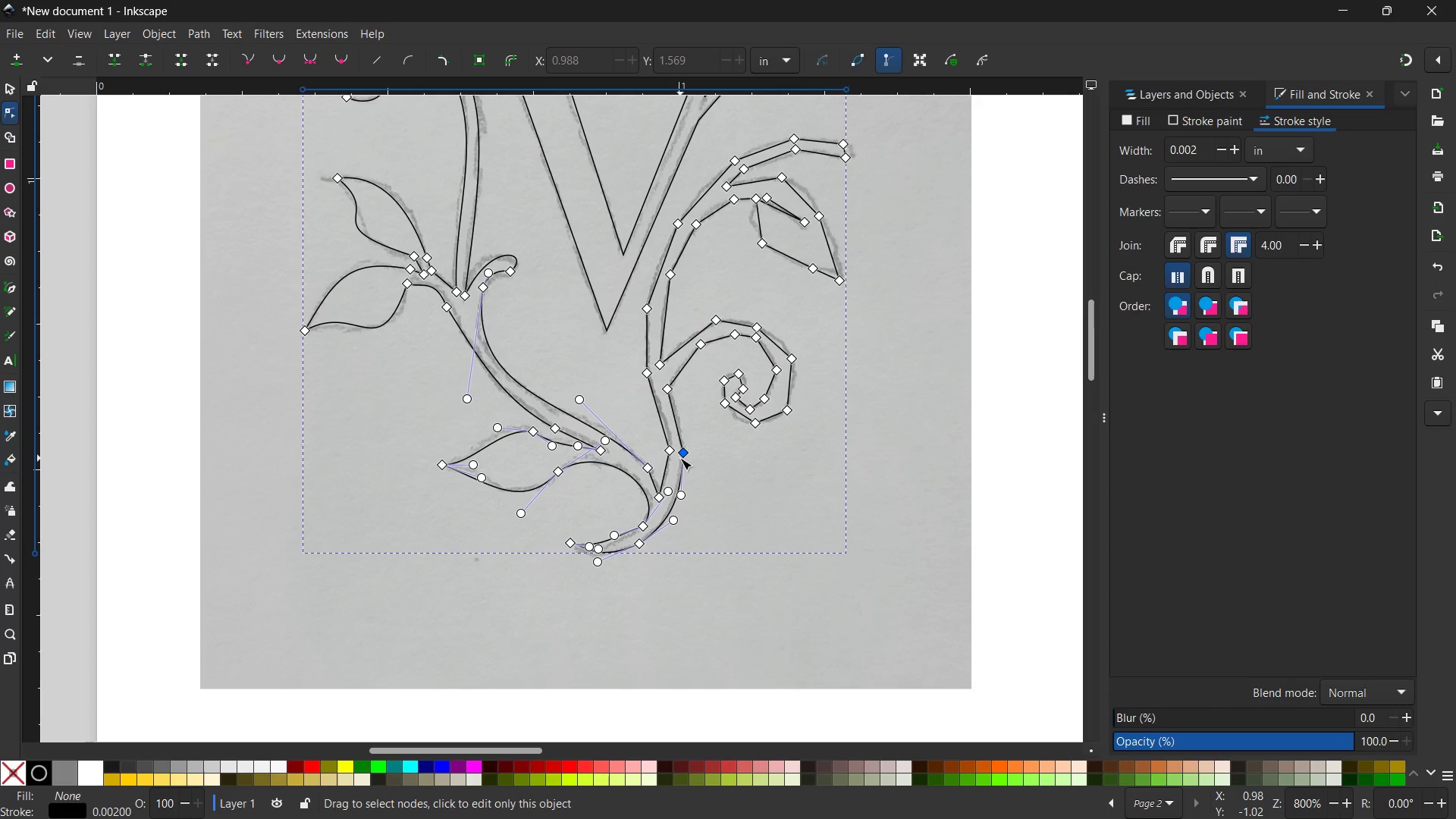 
left_click([680, 458])
 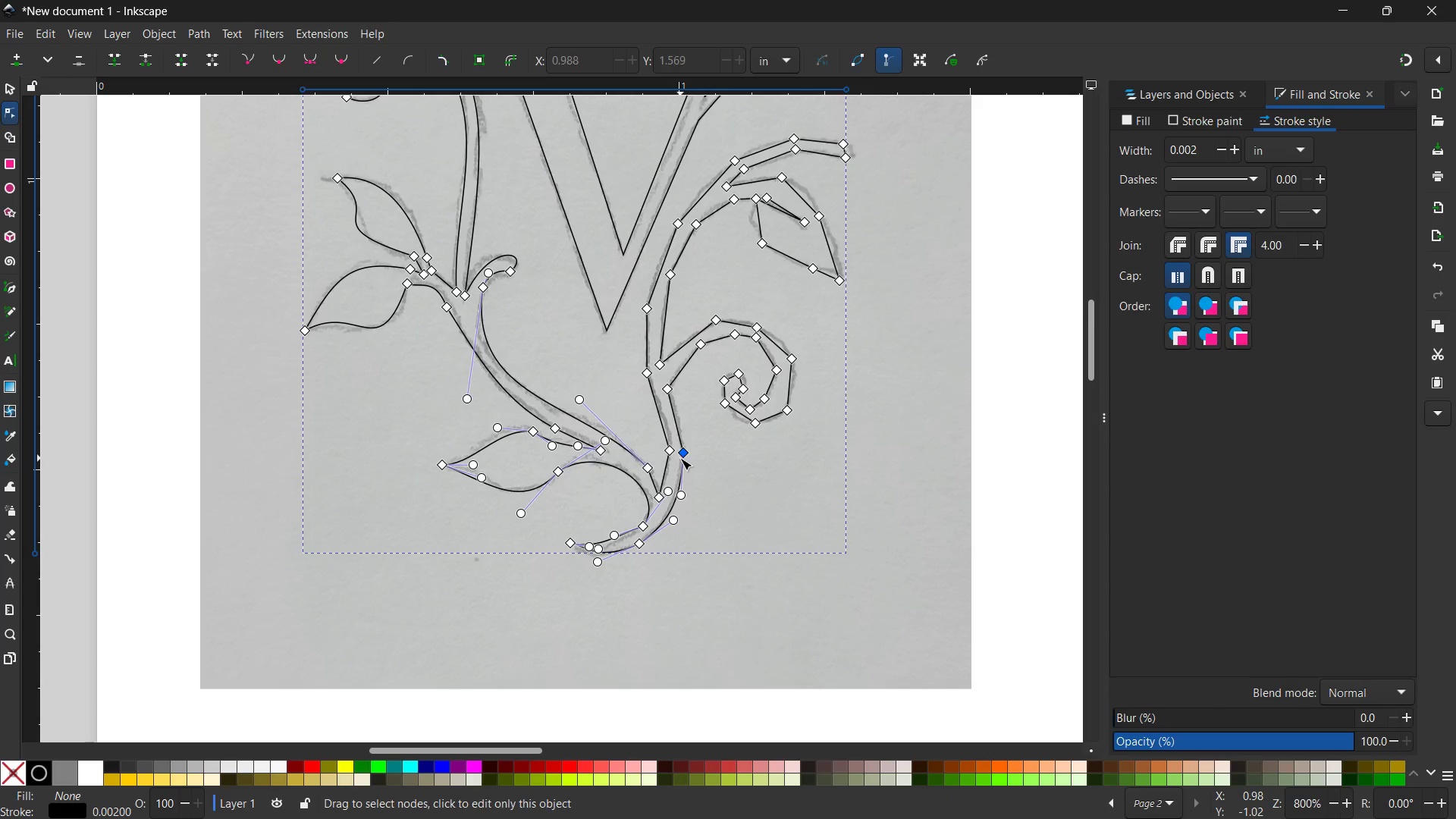 
key(Backspace)
 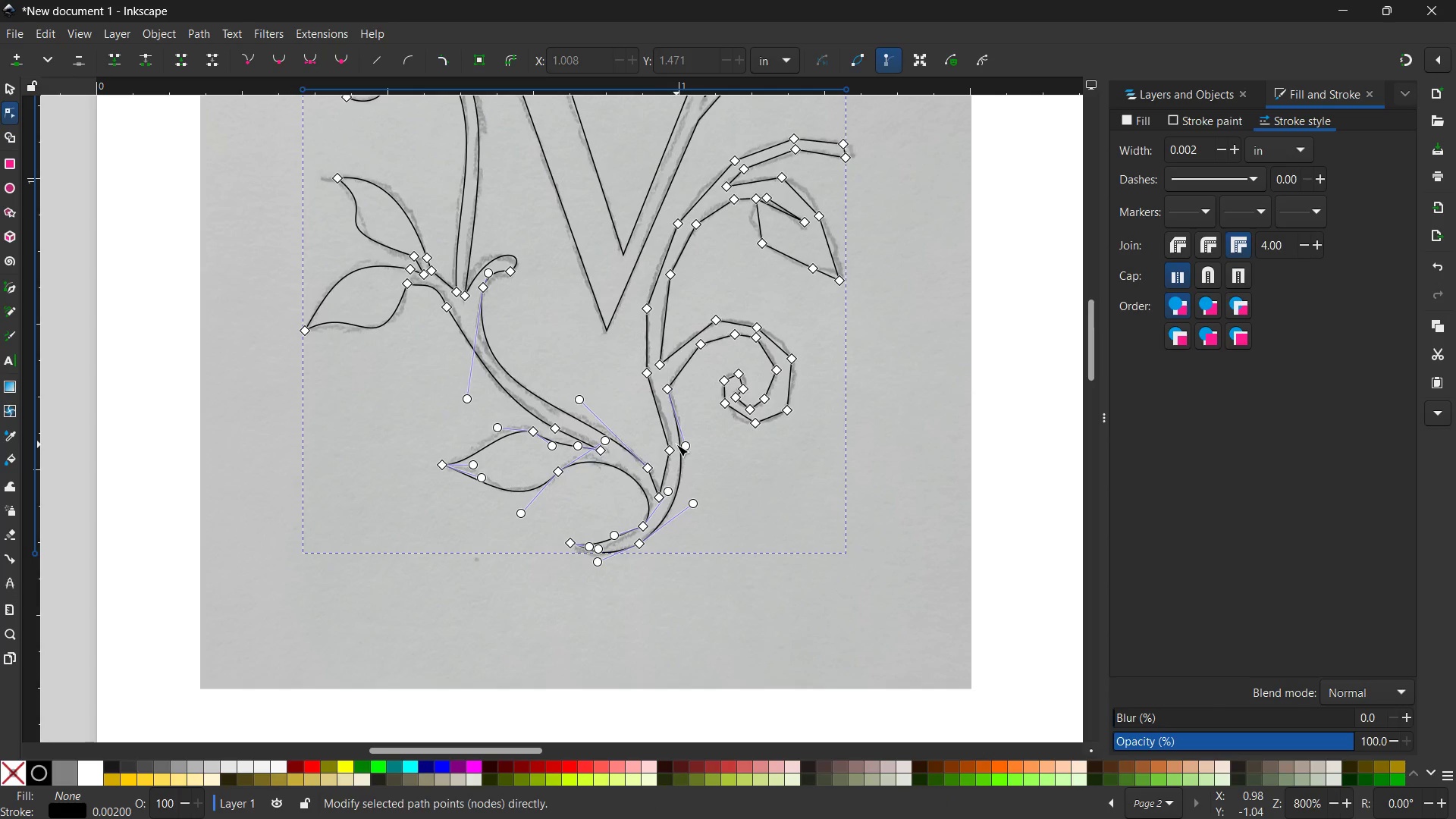 
left_click([671, 446])
 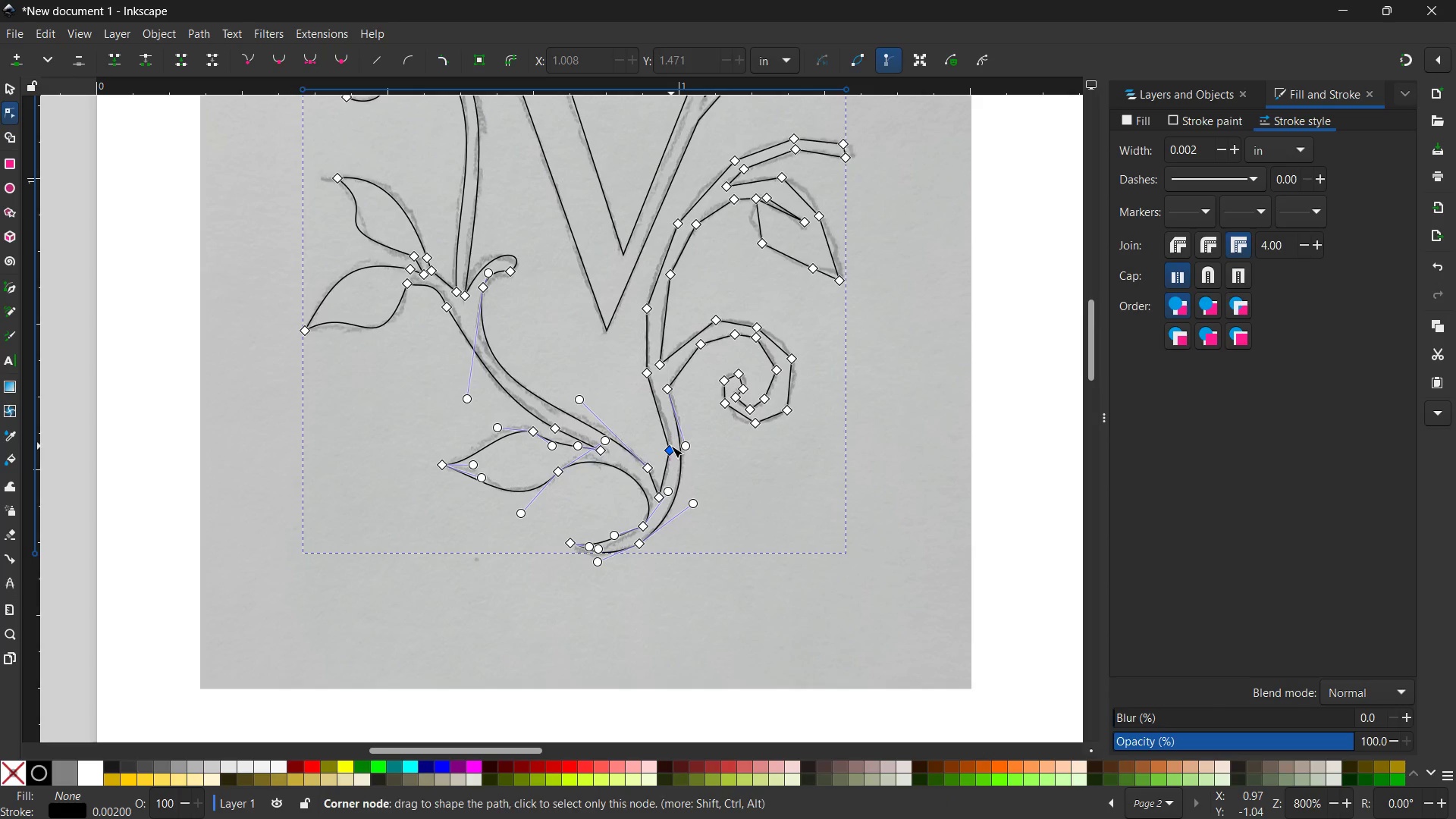 
key(Backspace)
 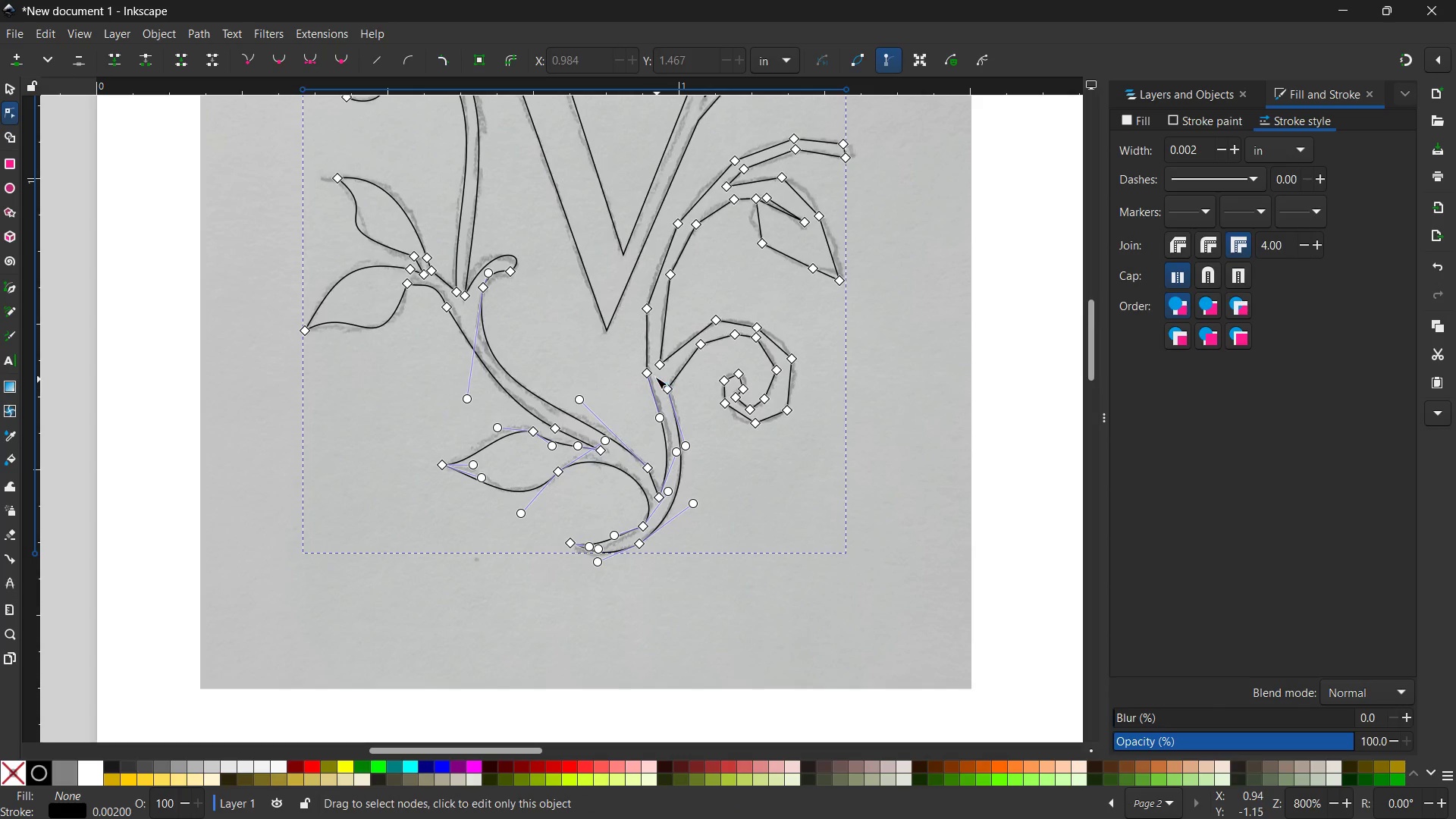 
left_click([647, 375])
 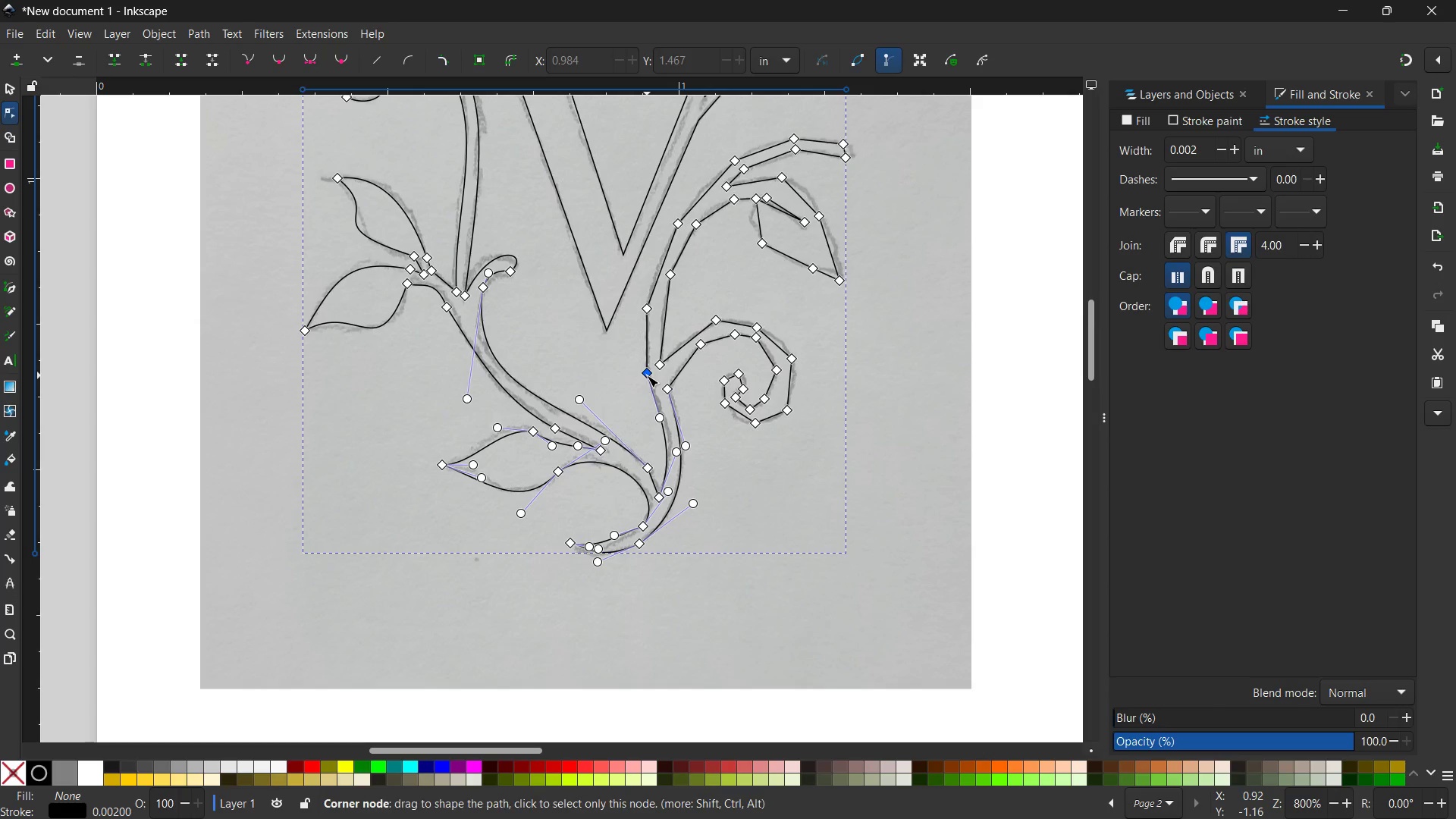 
key(Backspace)
 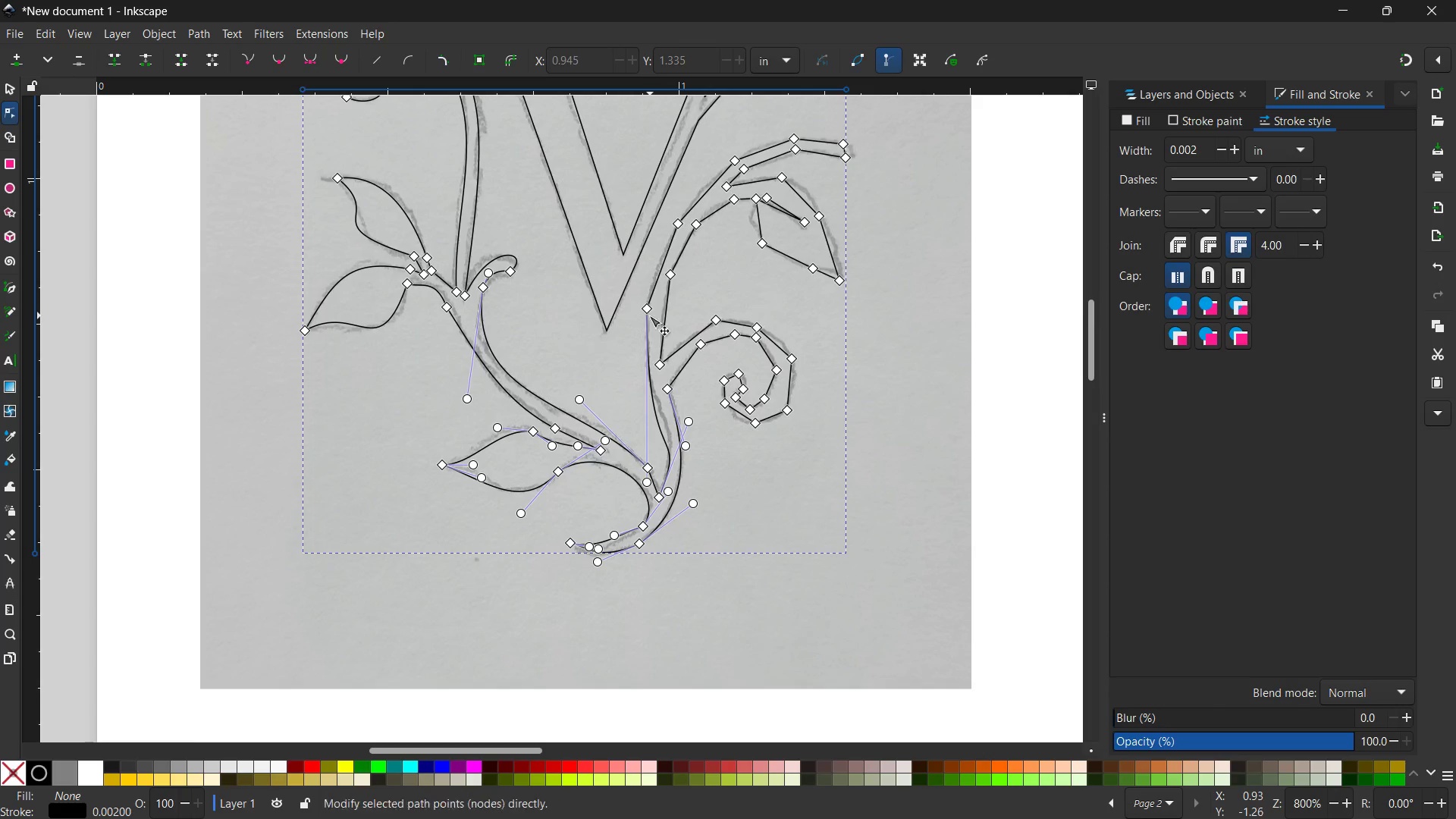 
left_click([648, 308])
 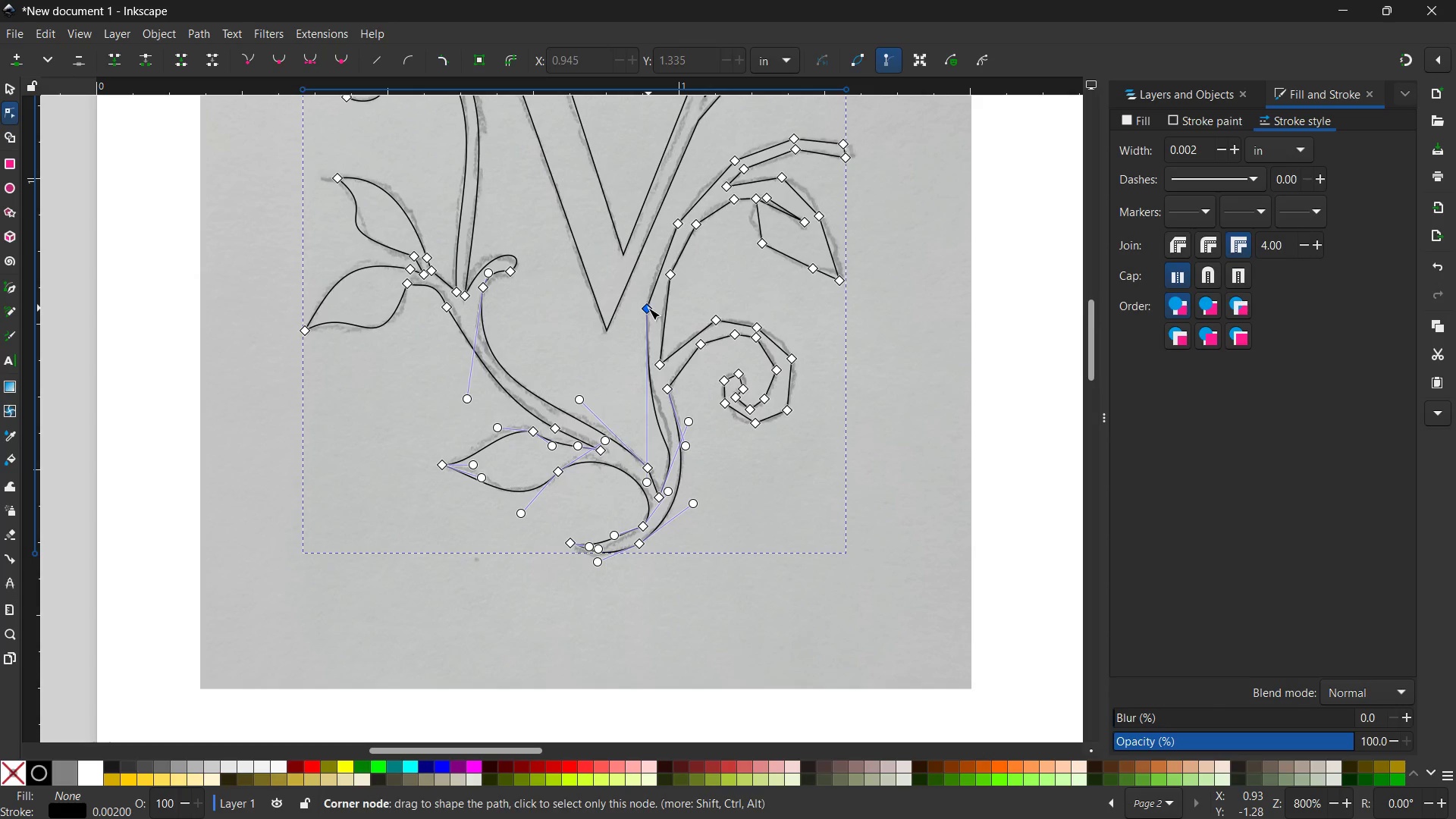 
key(Backspace)
 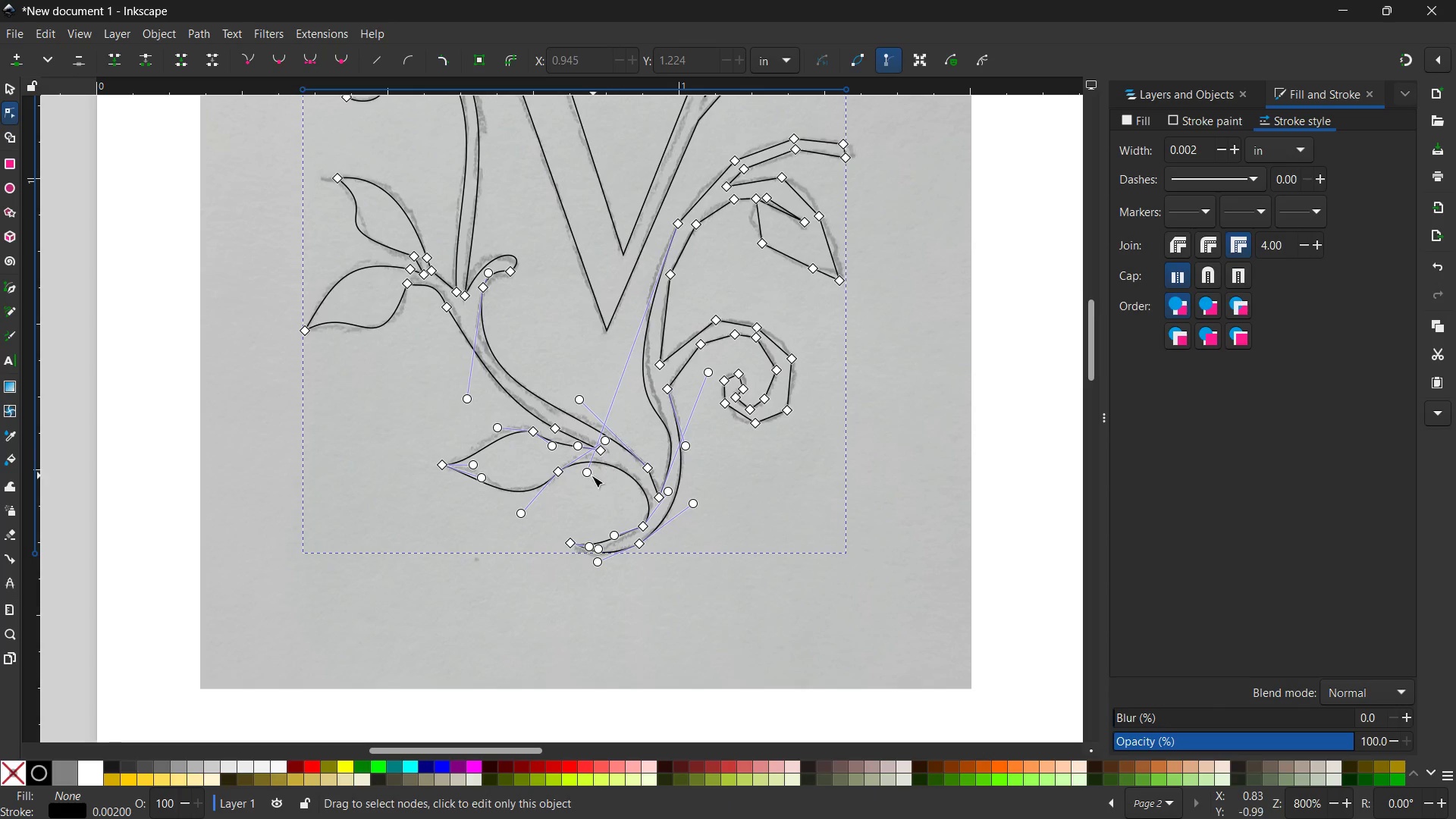 
left_click_drag(start_coordinate=[588, 475], to_coordinate=[587, 410])
 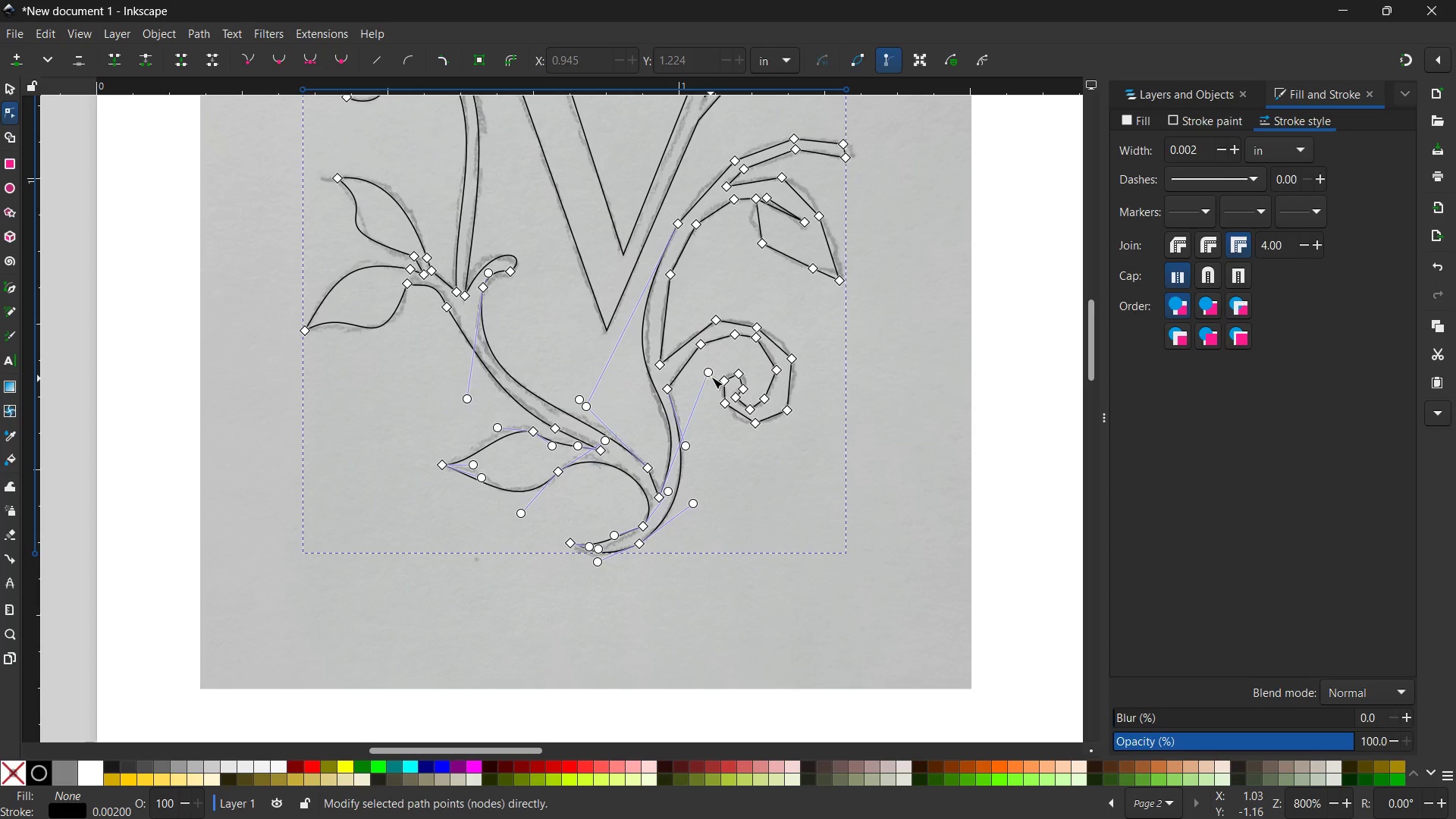 
left_click_drag(start_coordinate=[711, 374], to_coordinate=[704, 383])
 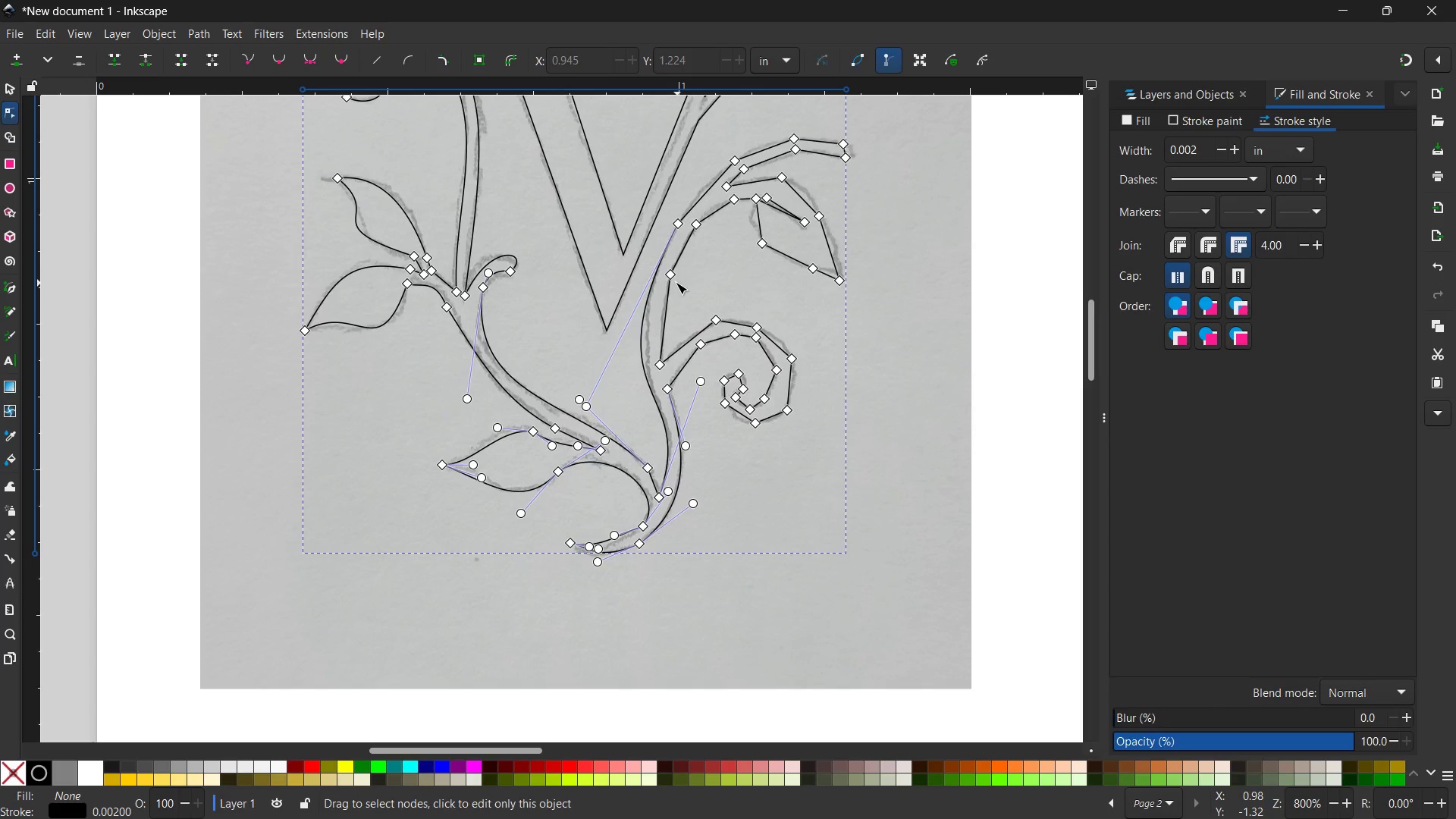 
left_click([675, 278])
 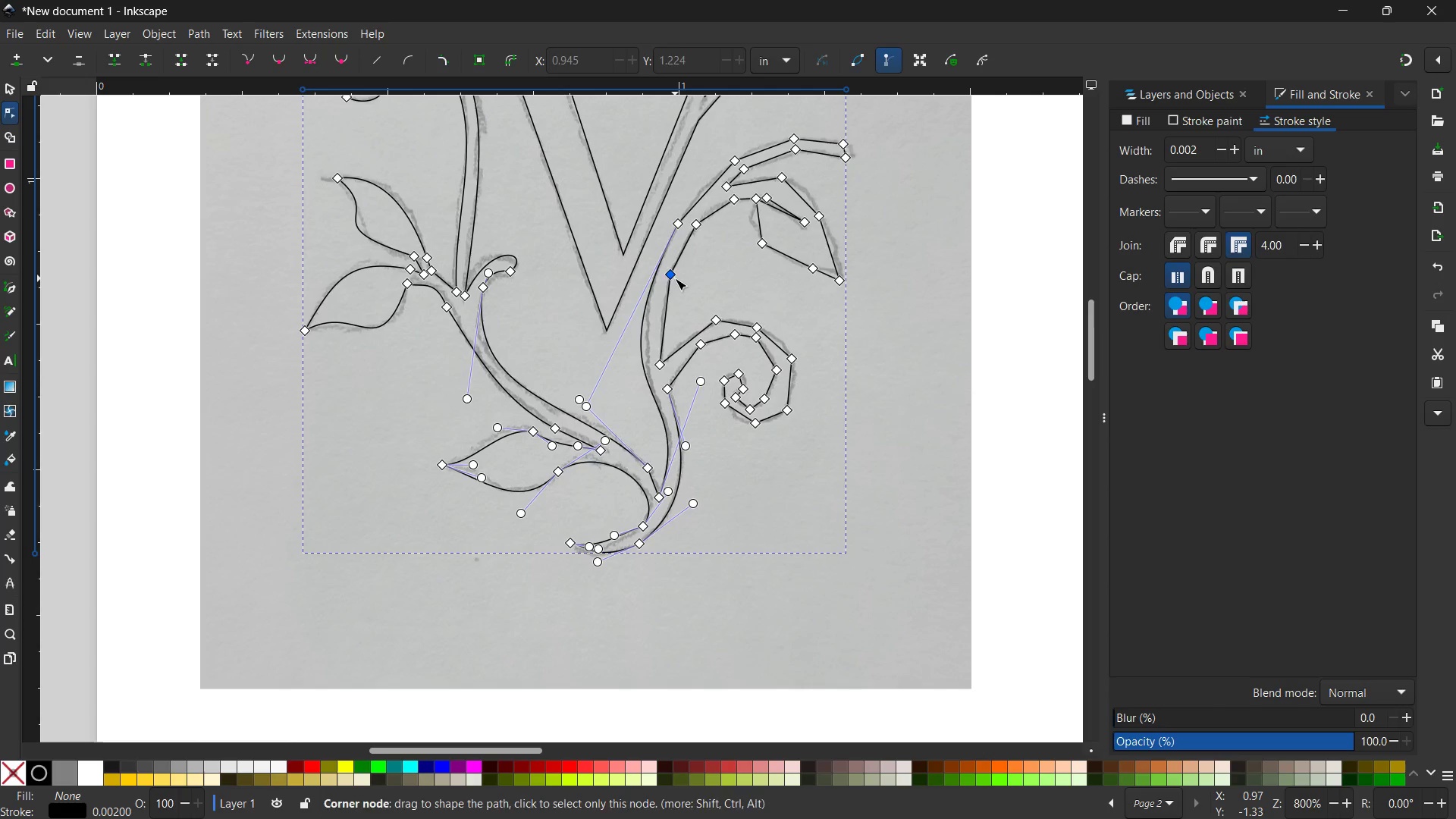 
key(Backspace)
 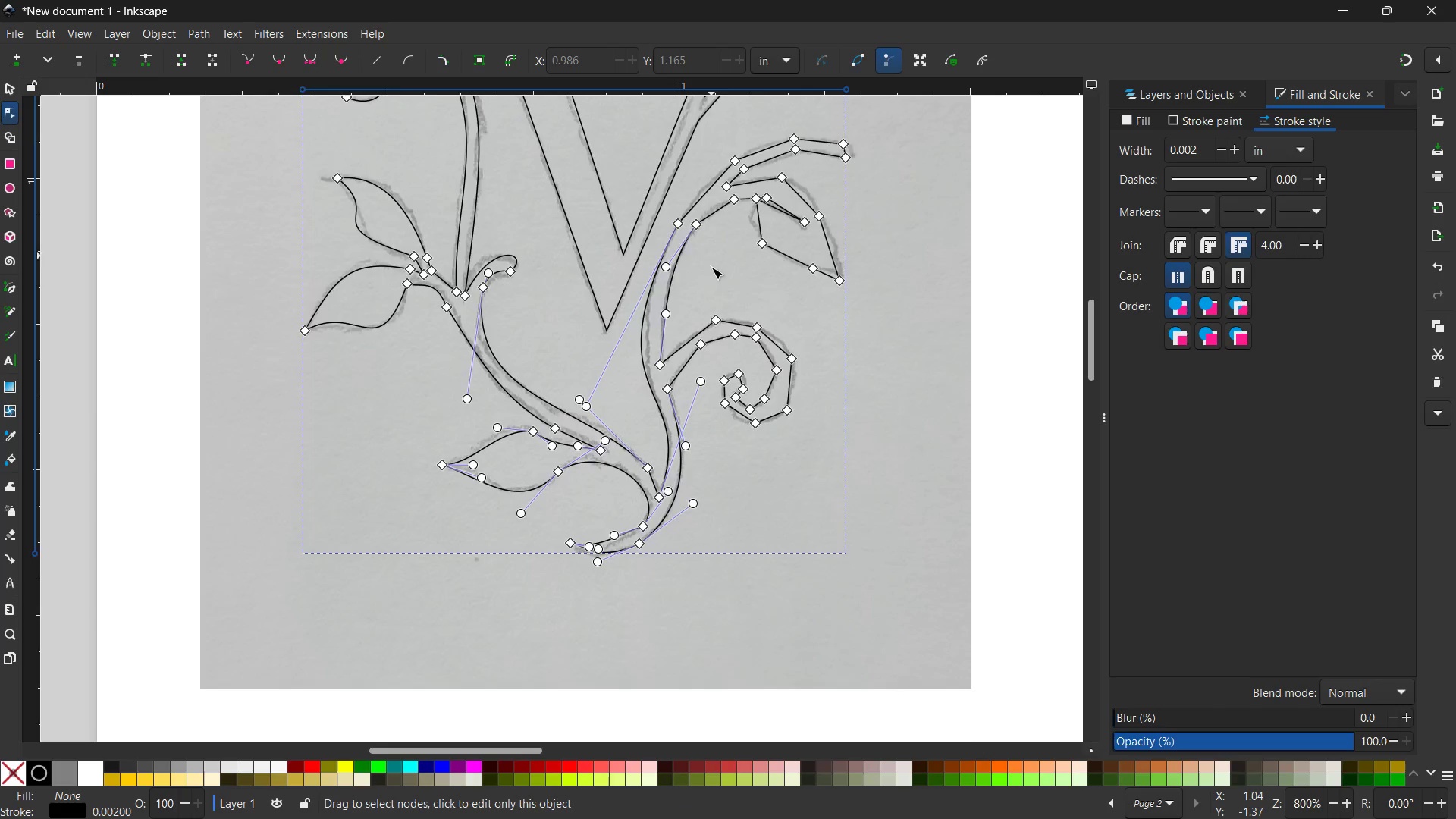 
scroll: coordinate [711, 284], scroll_direction: up, amount: 3.0
 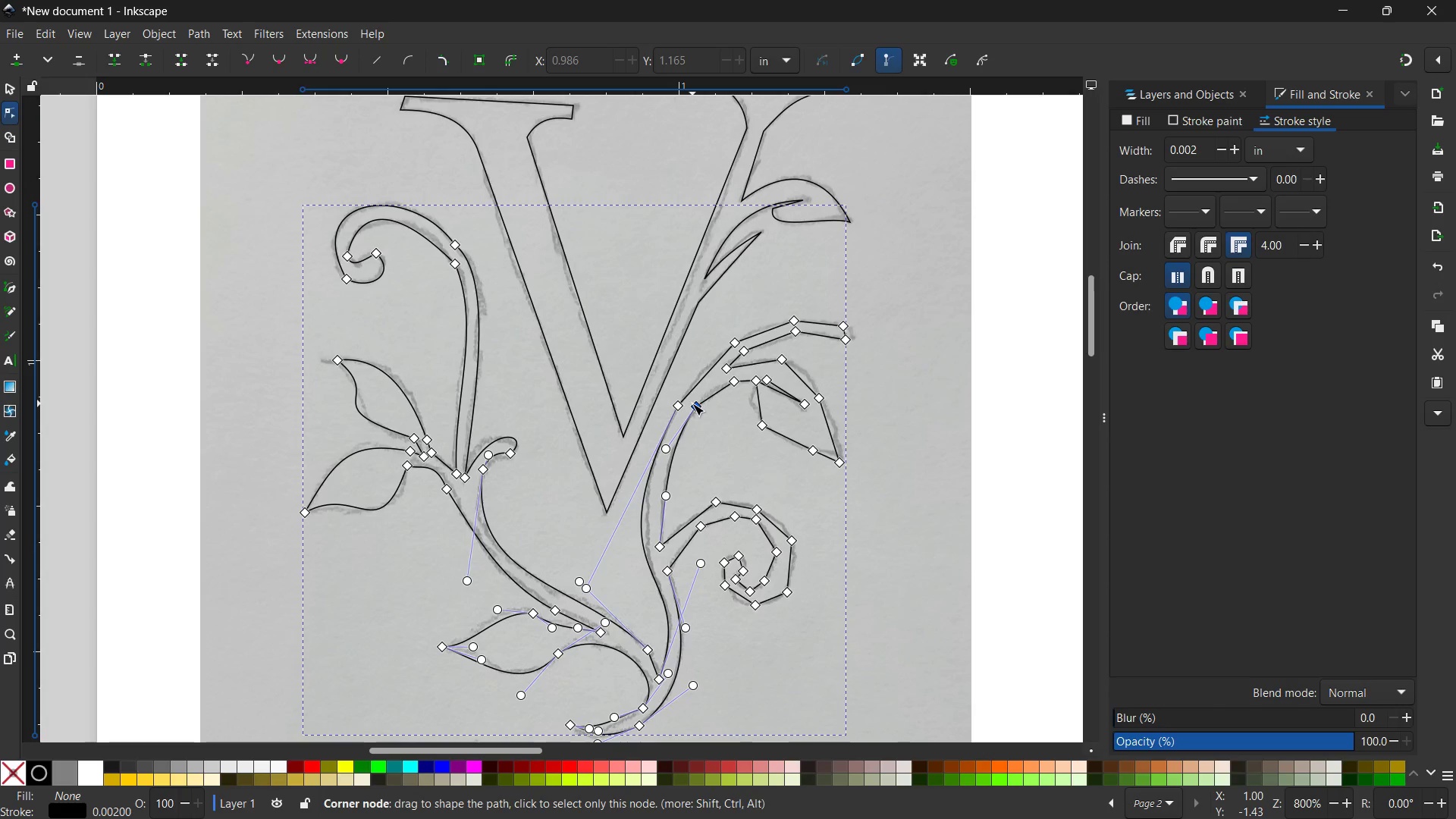 
left_click([683, 403])
 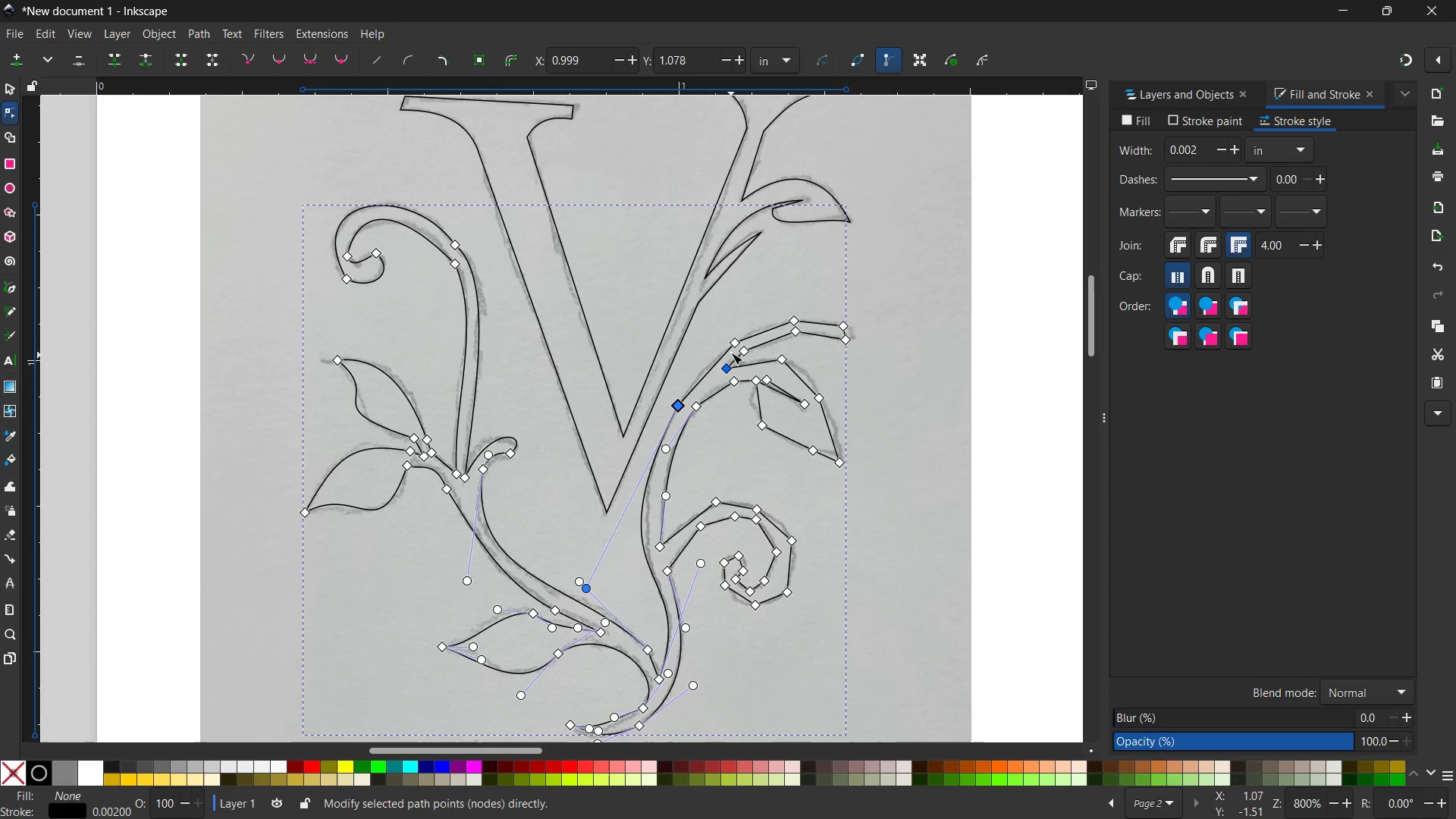 
left_click([736, 338])
 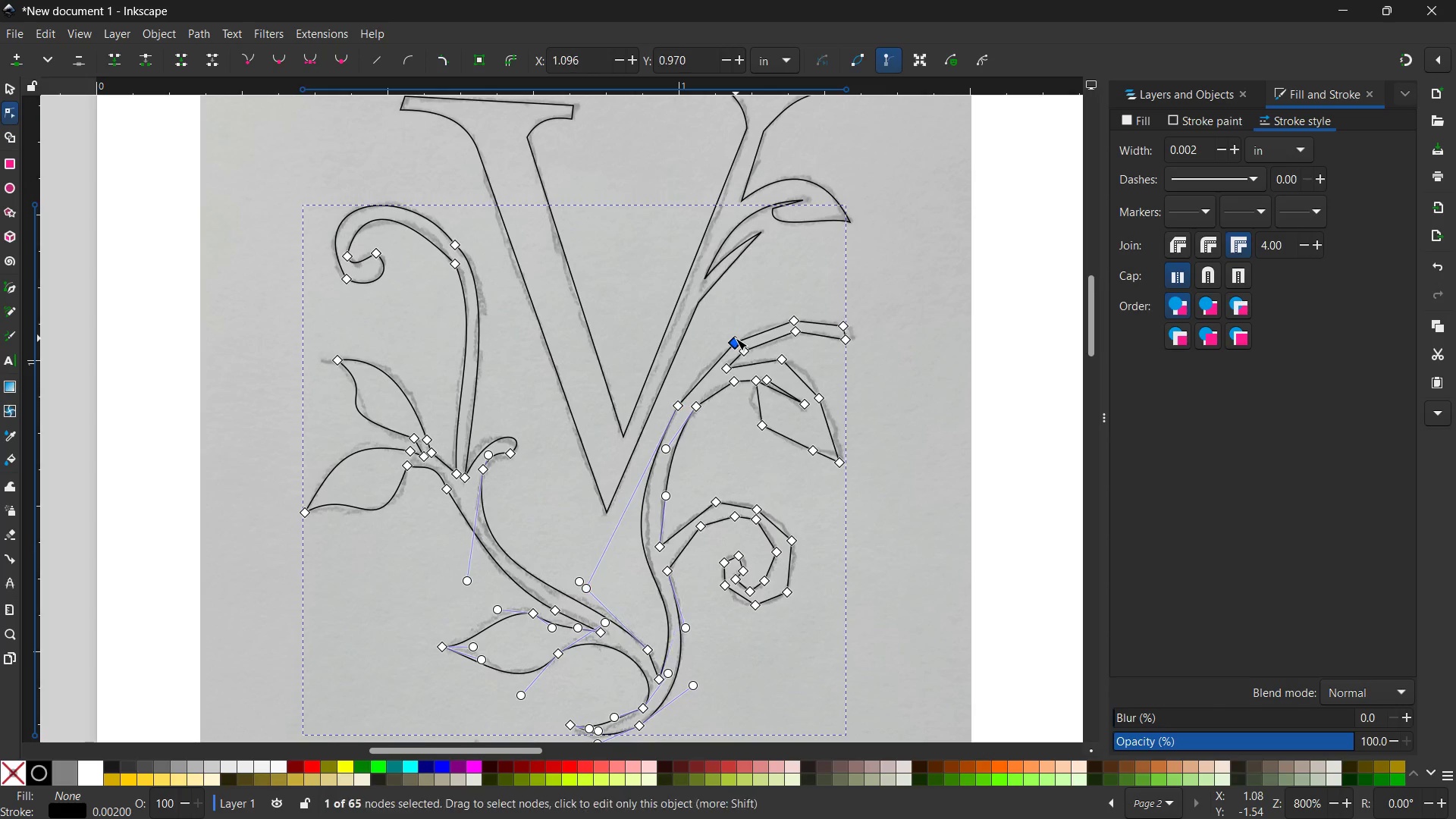 
key(Backspace)
 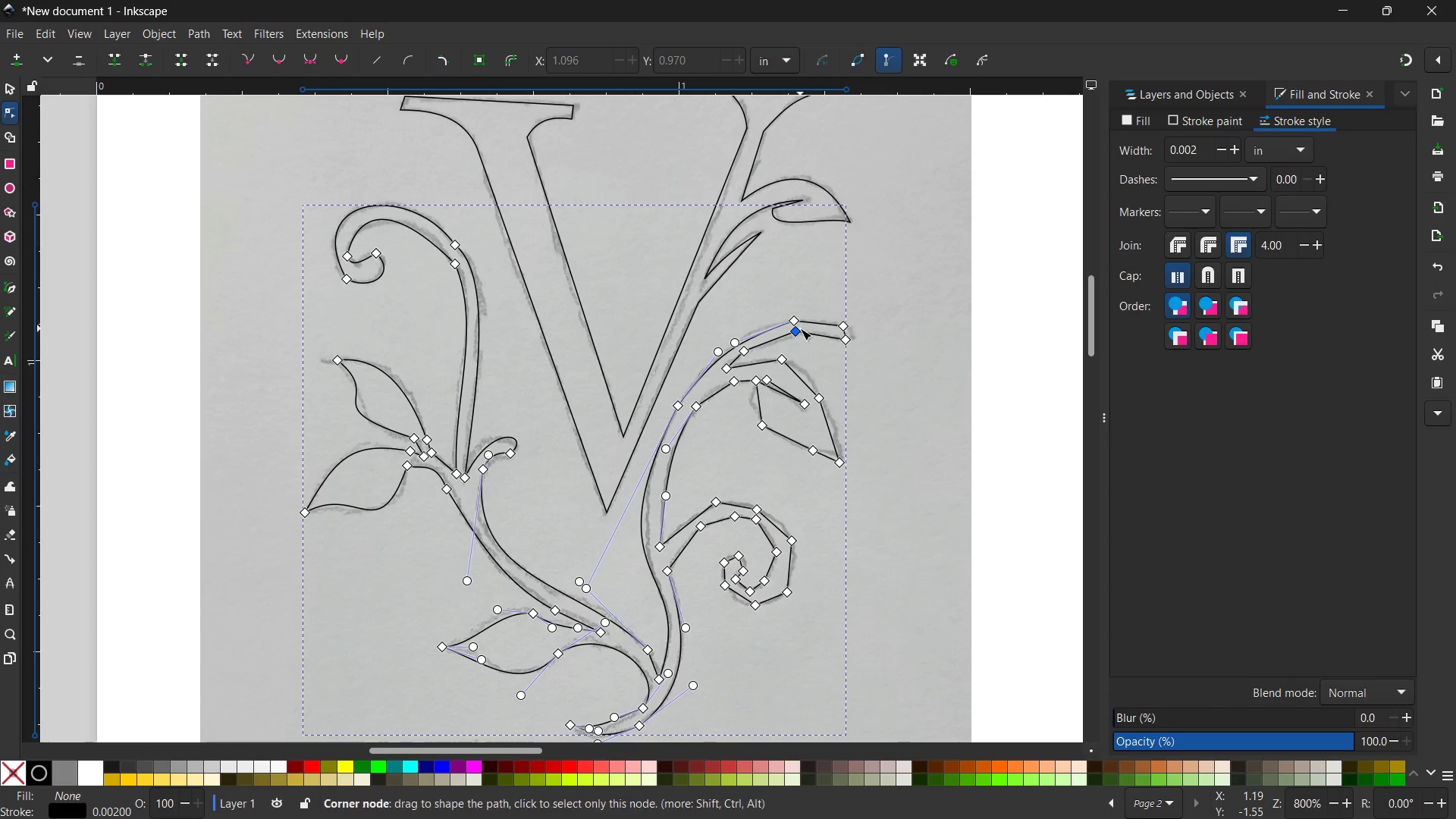 
left_click([798, 318])
 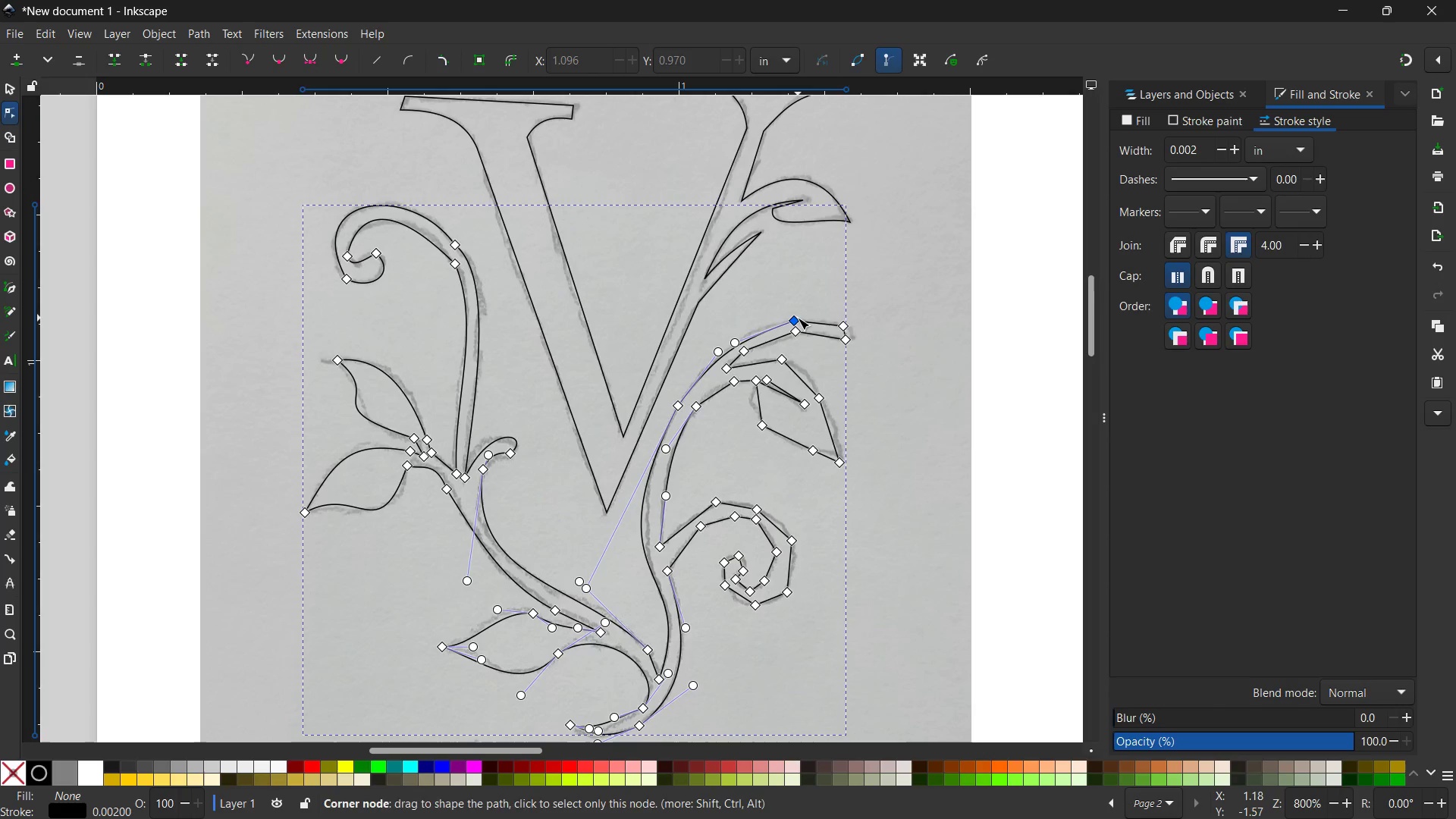 
key(Backspace)
 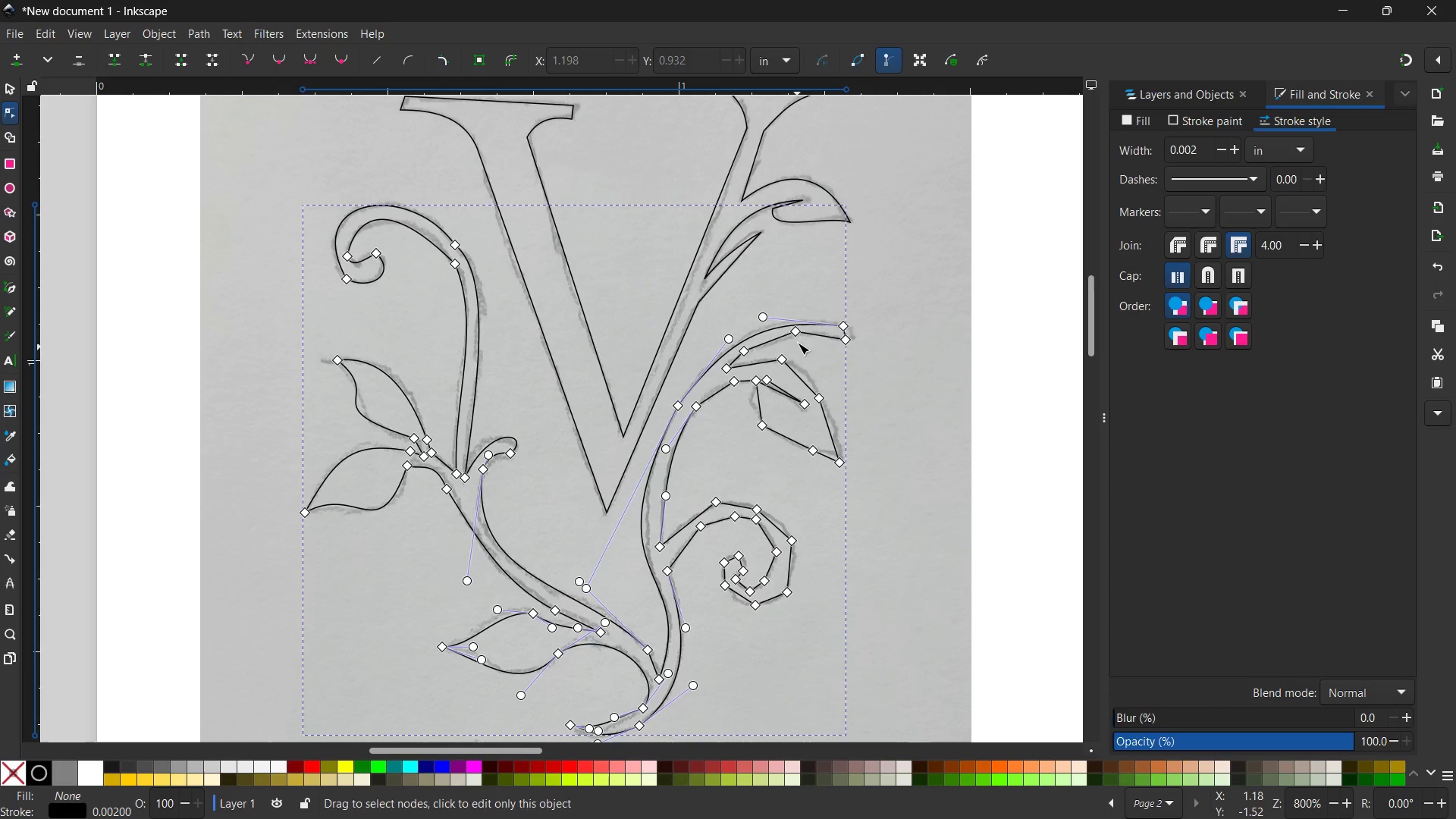 
left_click([798, 336])
 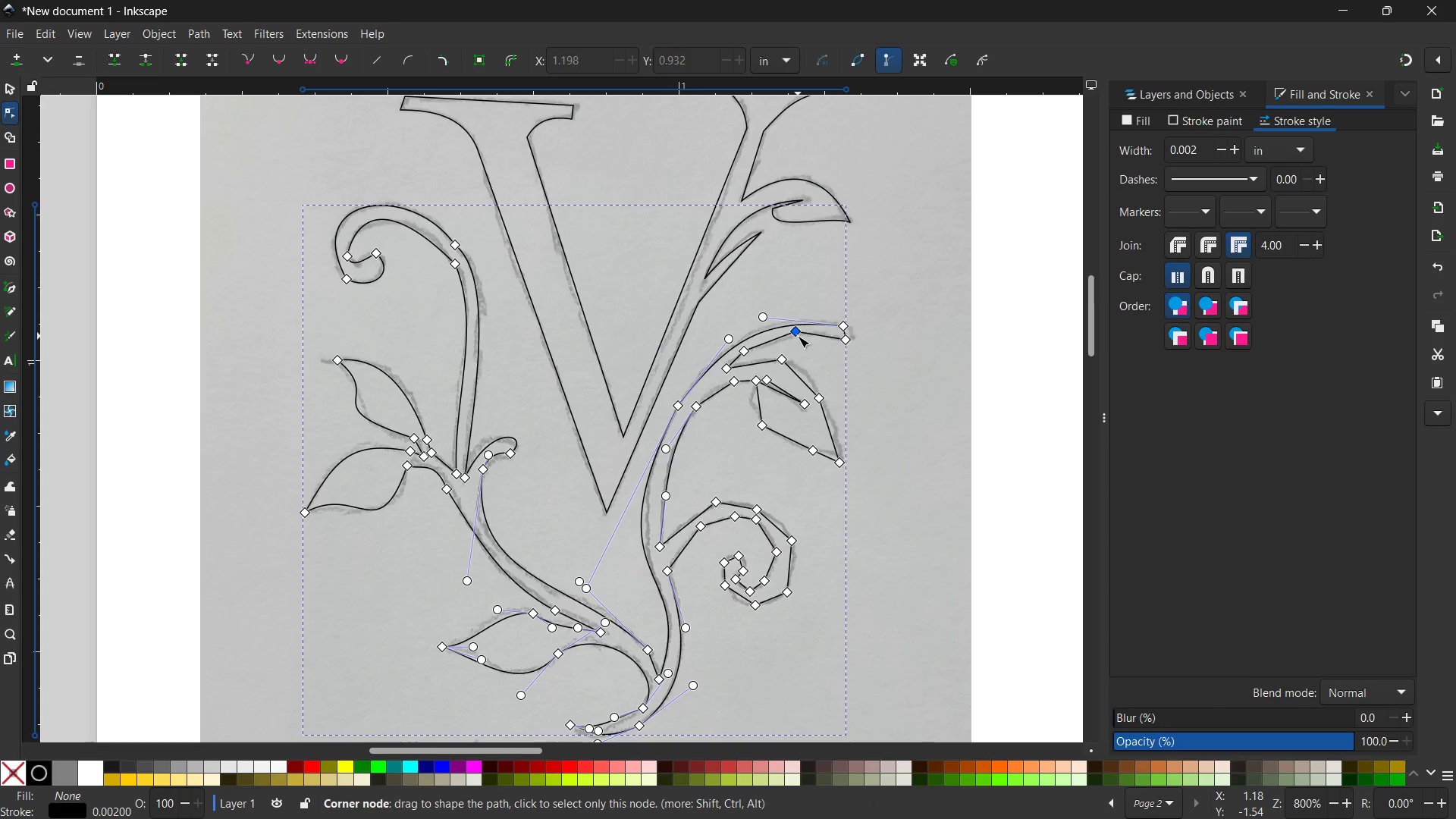 
key(Backspace)
 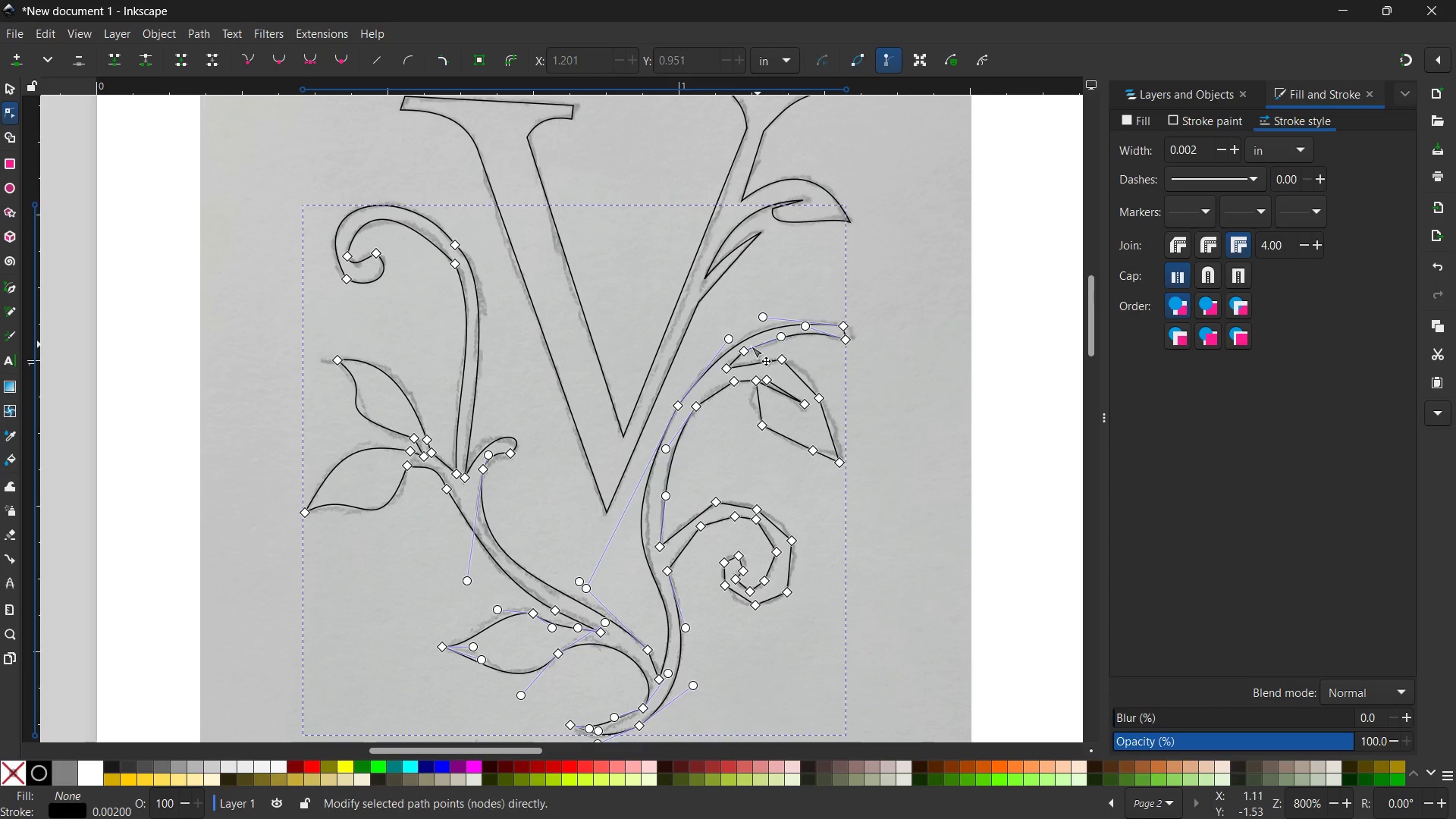 
left_click([748, 350])
 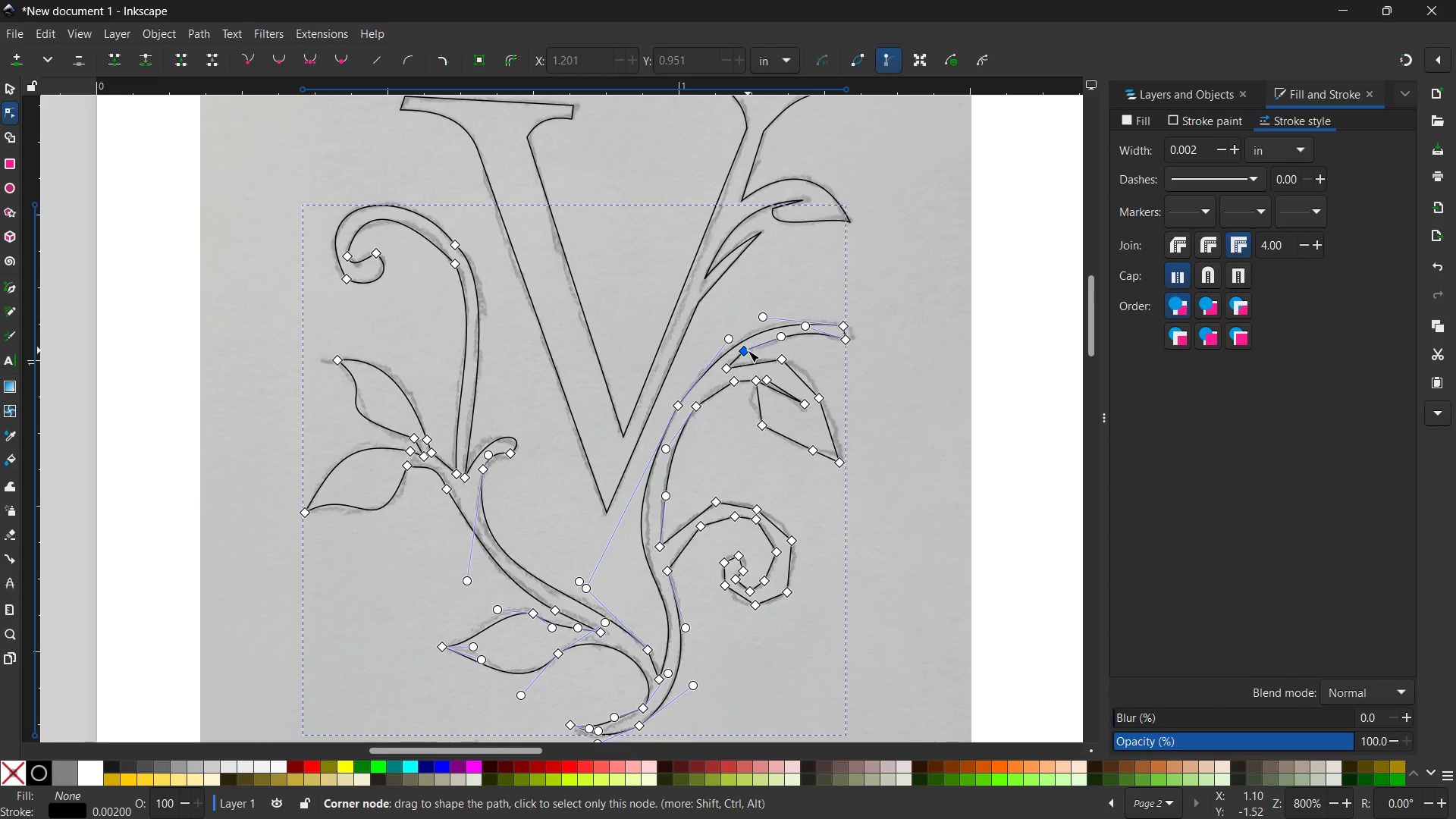 
key(Backspace)
 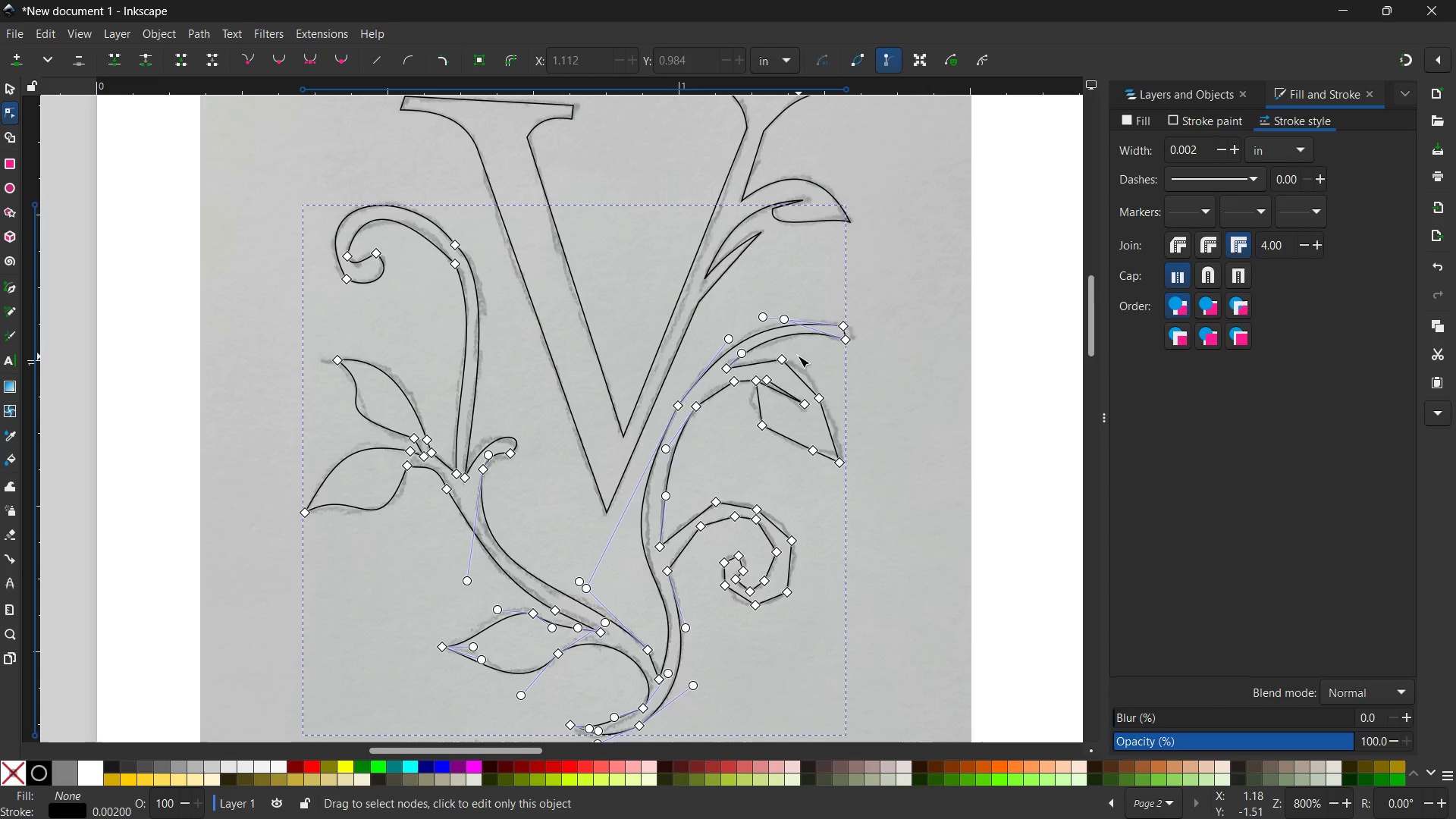 
scroll: coordinate [798, 356], scroll_direction: down, amount: 1.0
 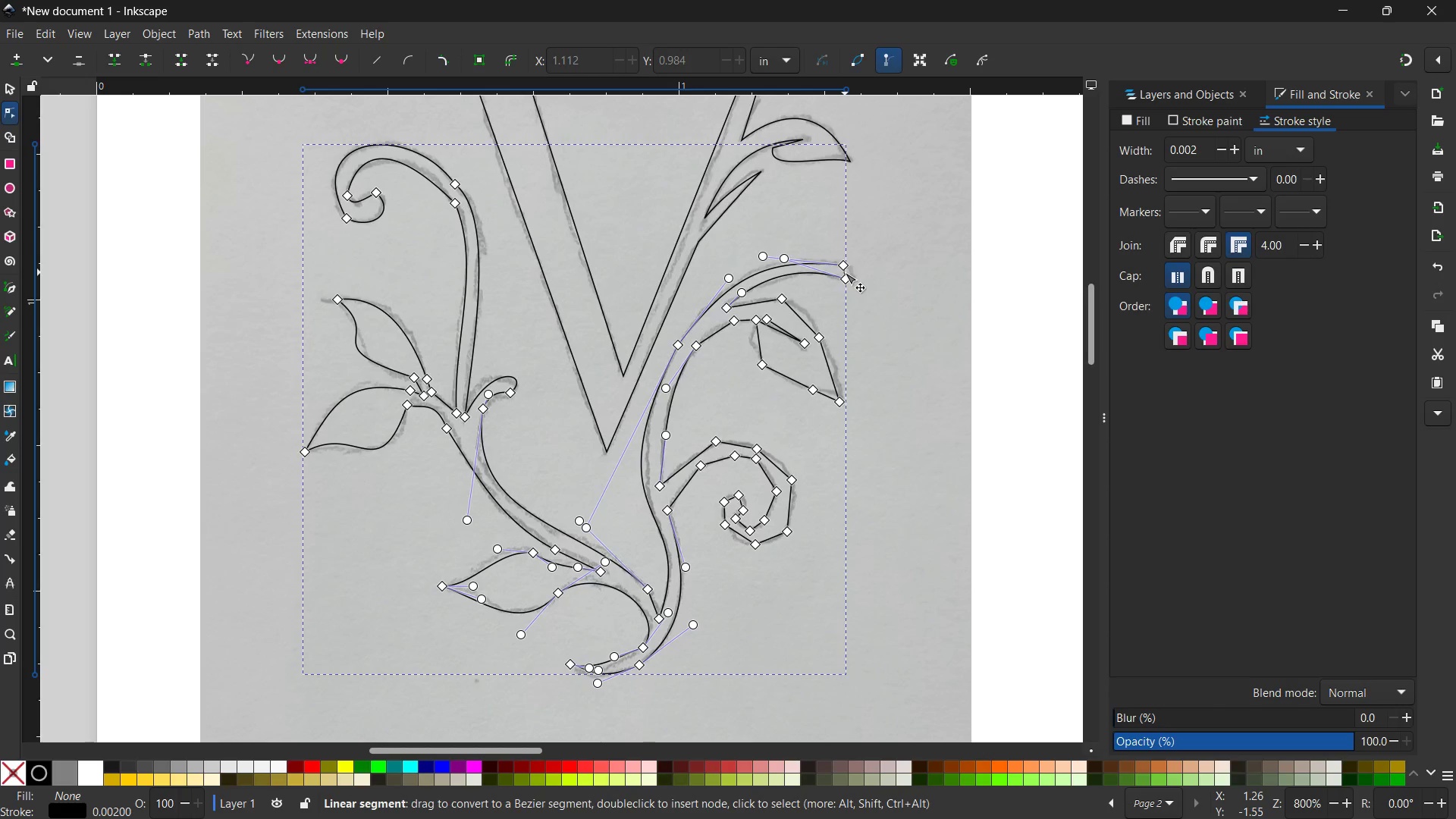 
left_click([845, 268])
 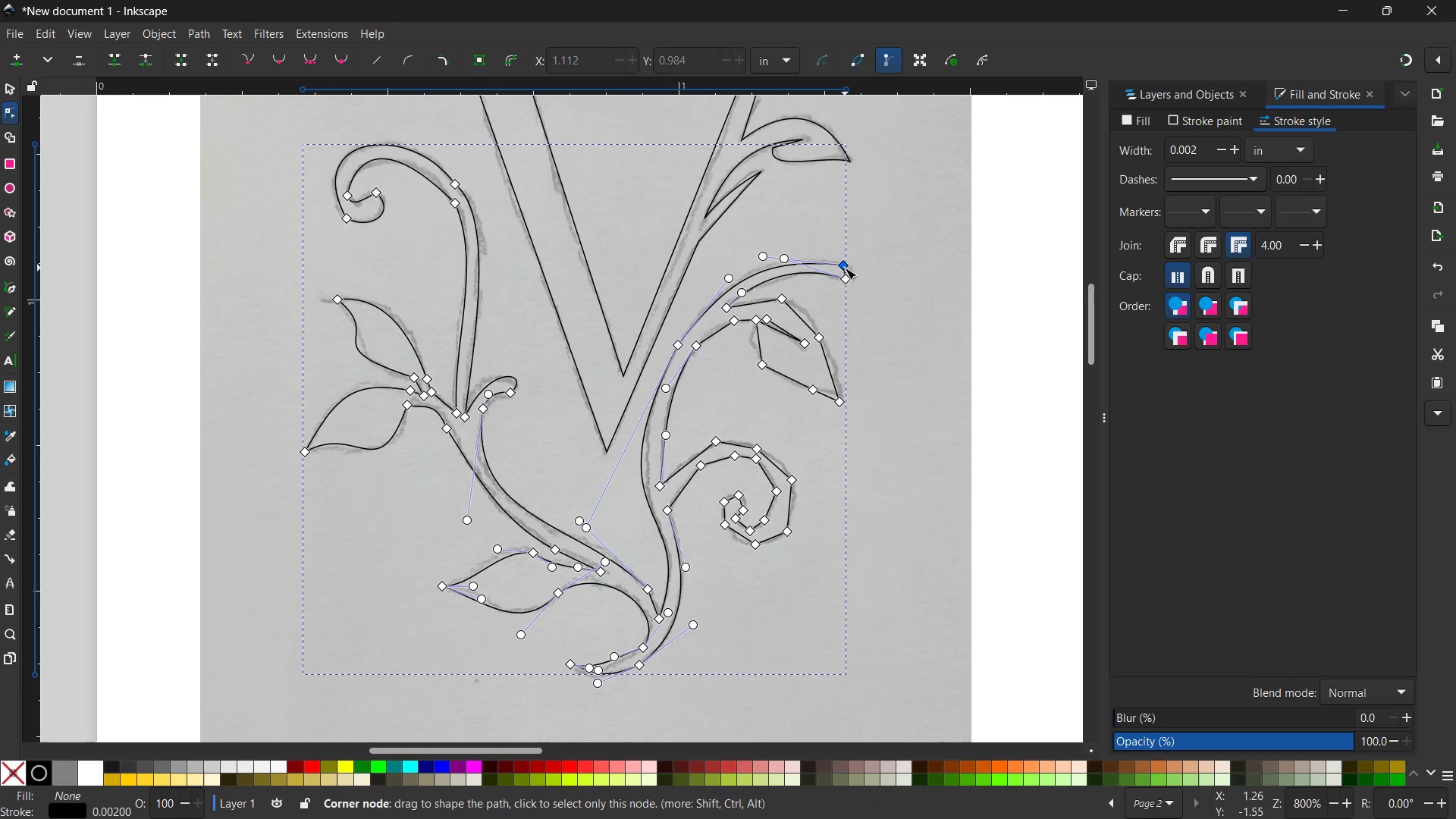 
key(Backspace)
 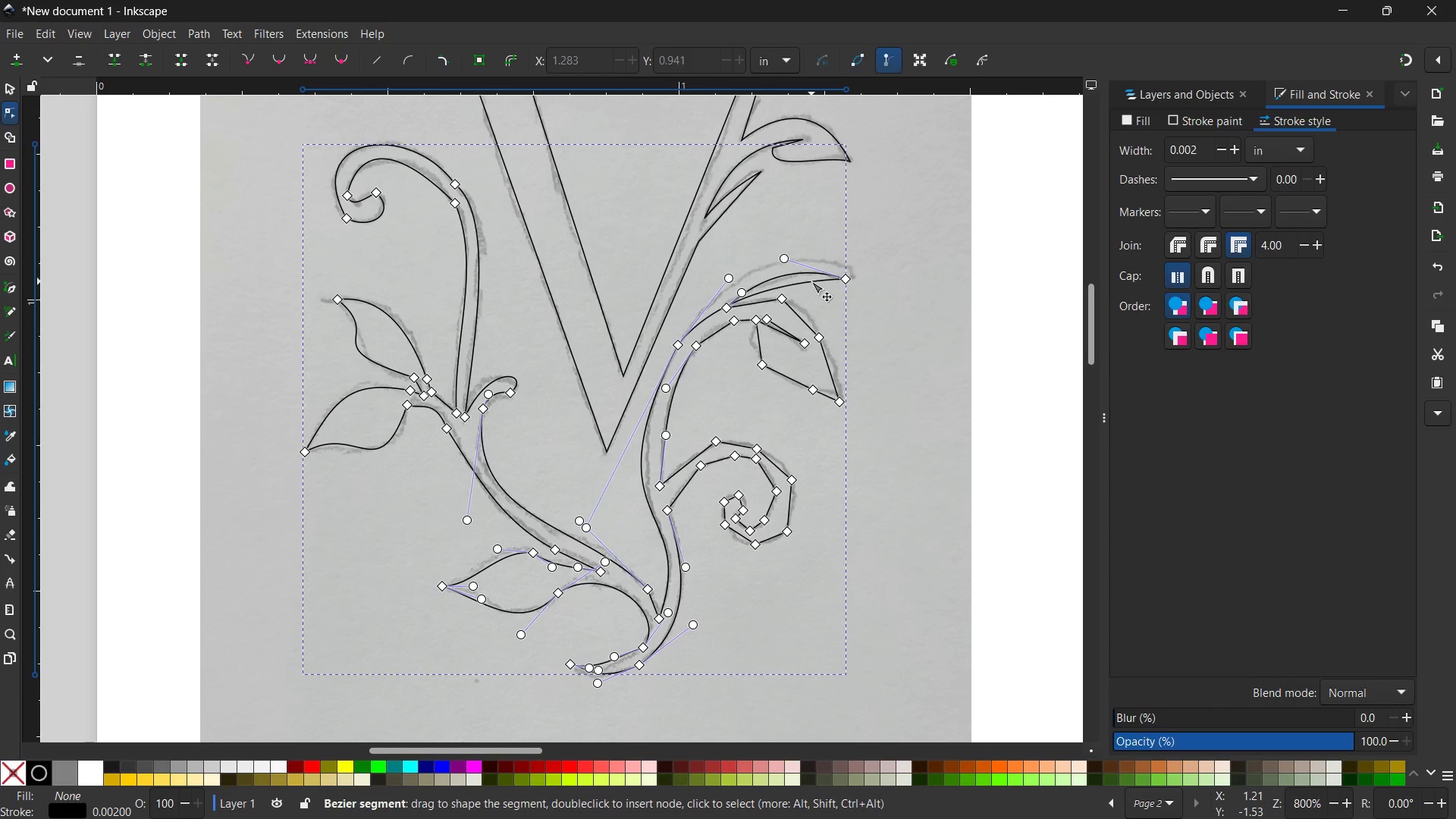 
key(Control+Z)
 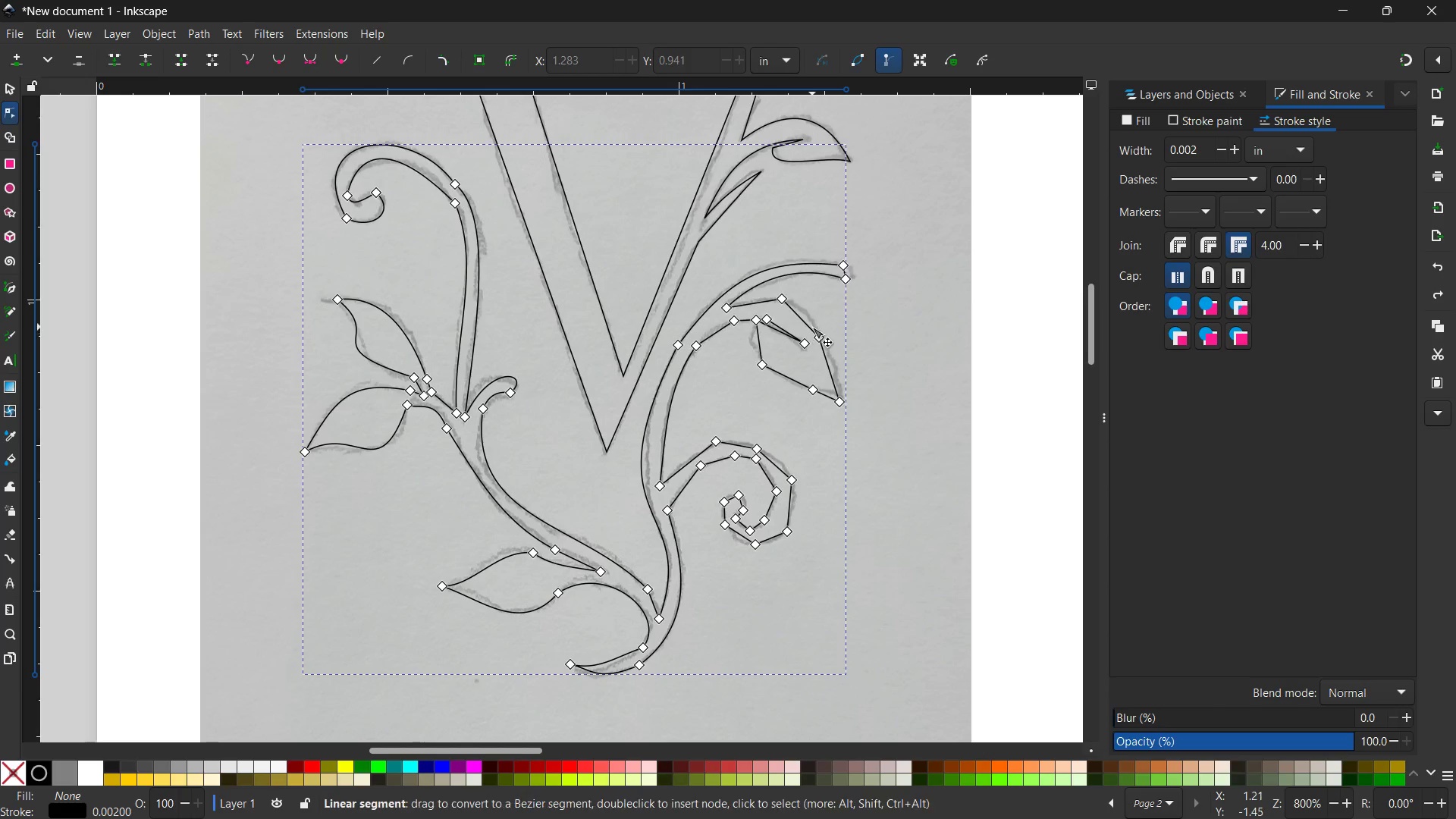 
left_click([814, 330])
 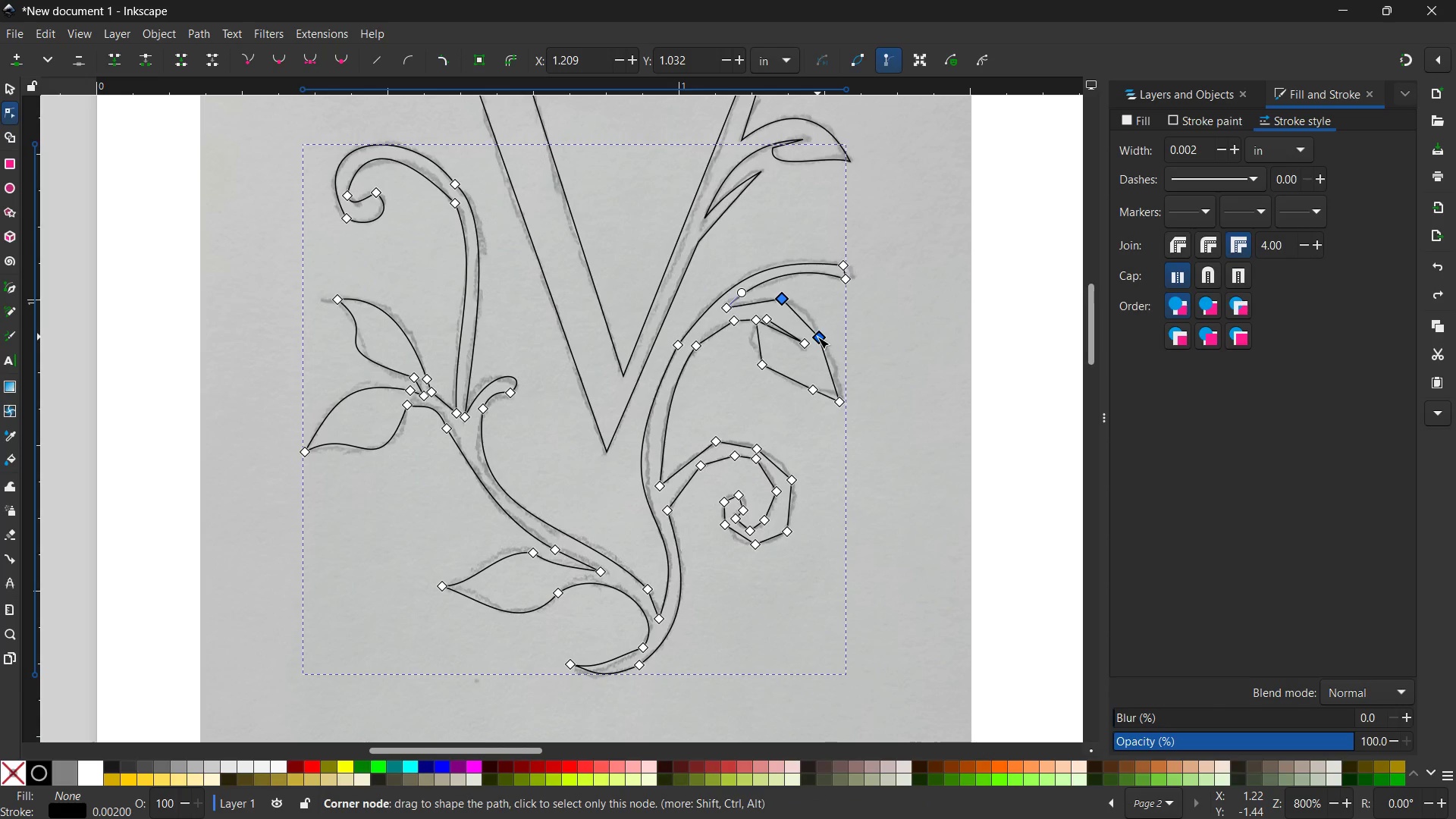 
left_click([855, 317])
 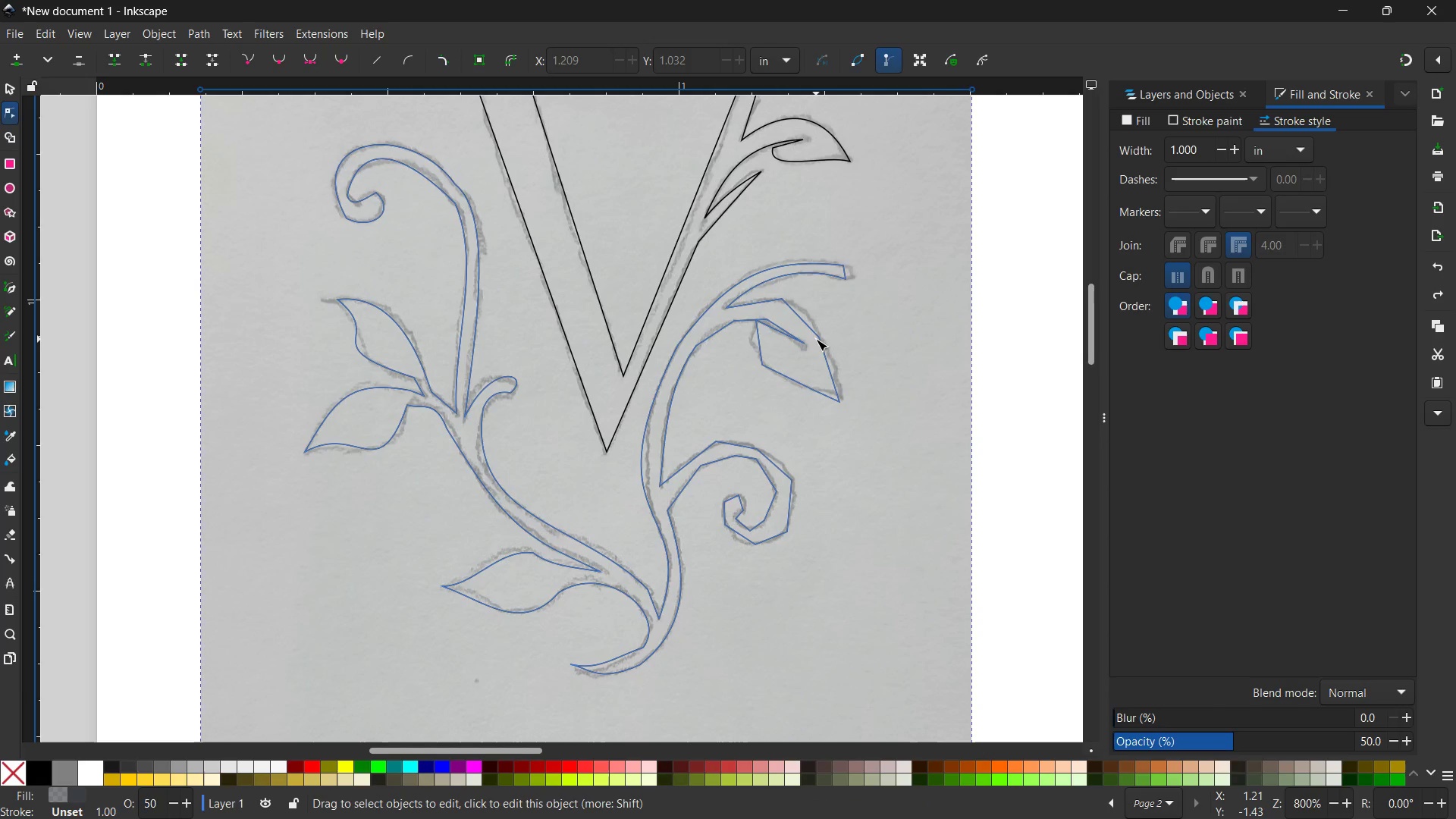 
left_click([816, 337])
 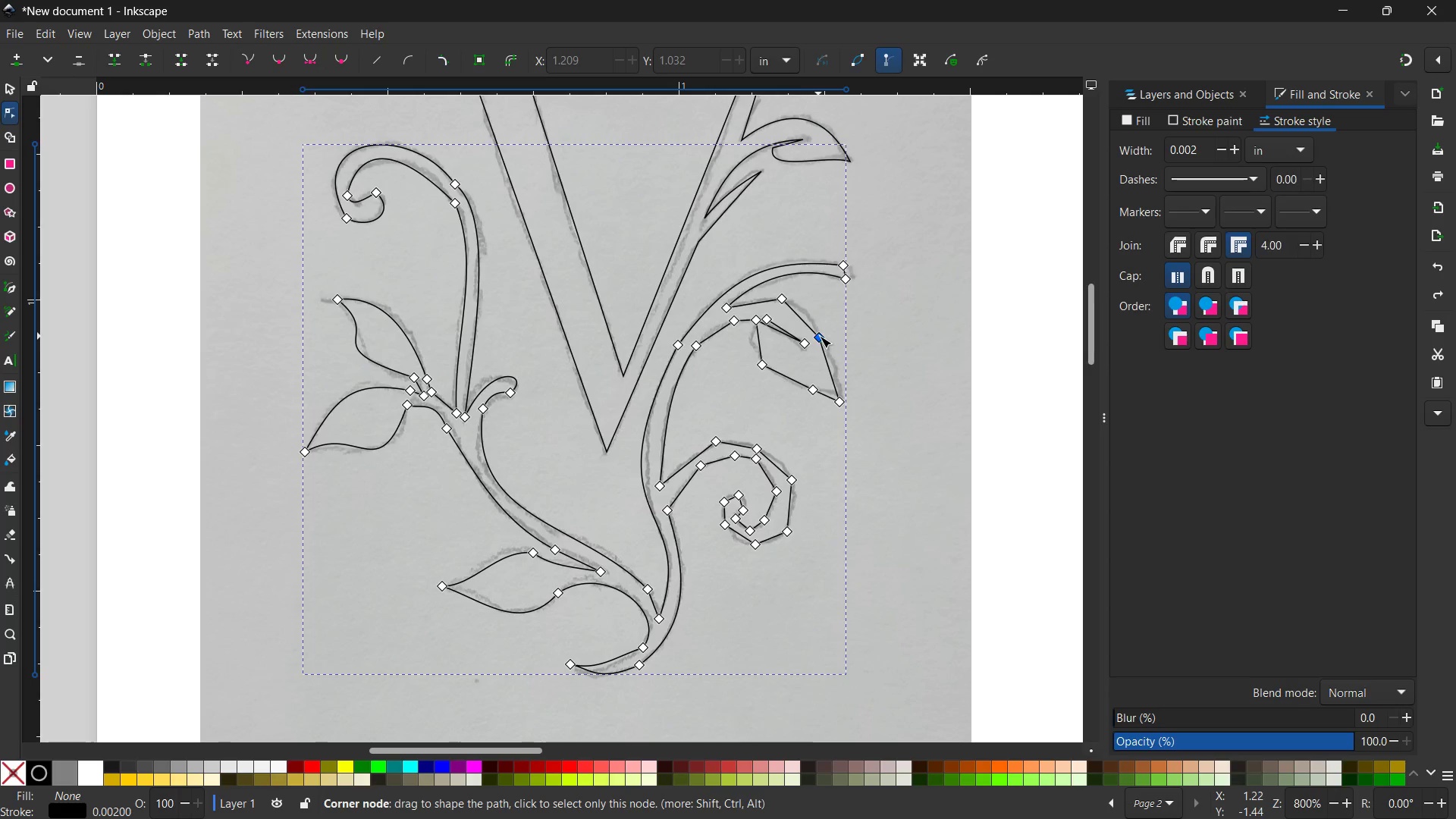 
double_click([820, 336])
 